 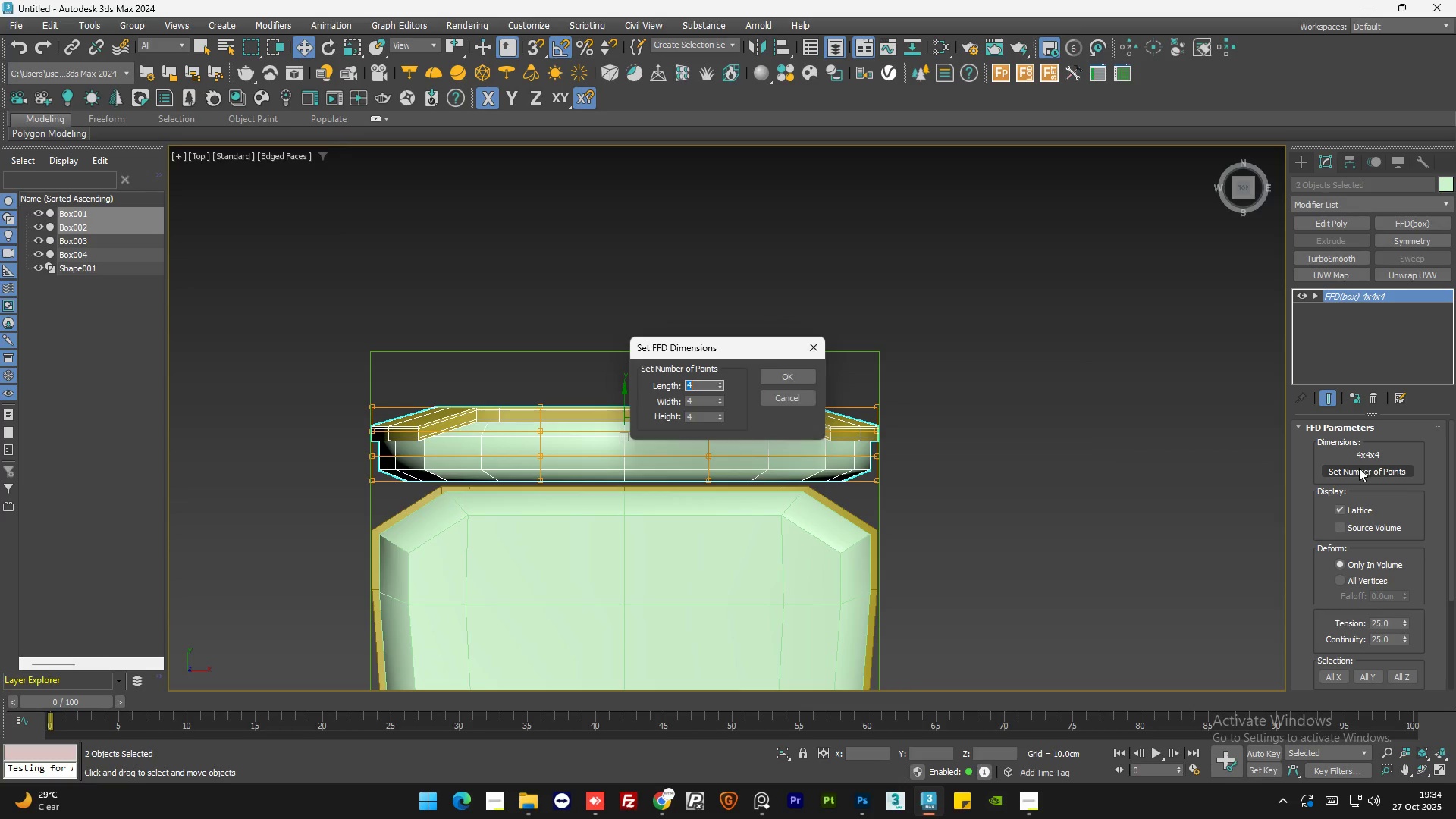 
left_click([793, 375])
 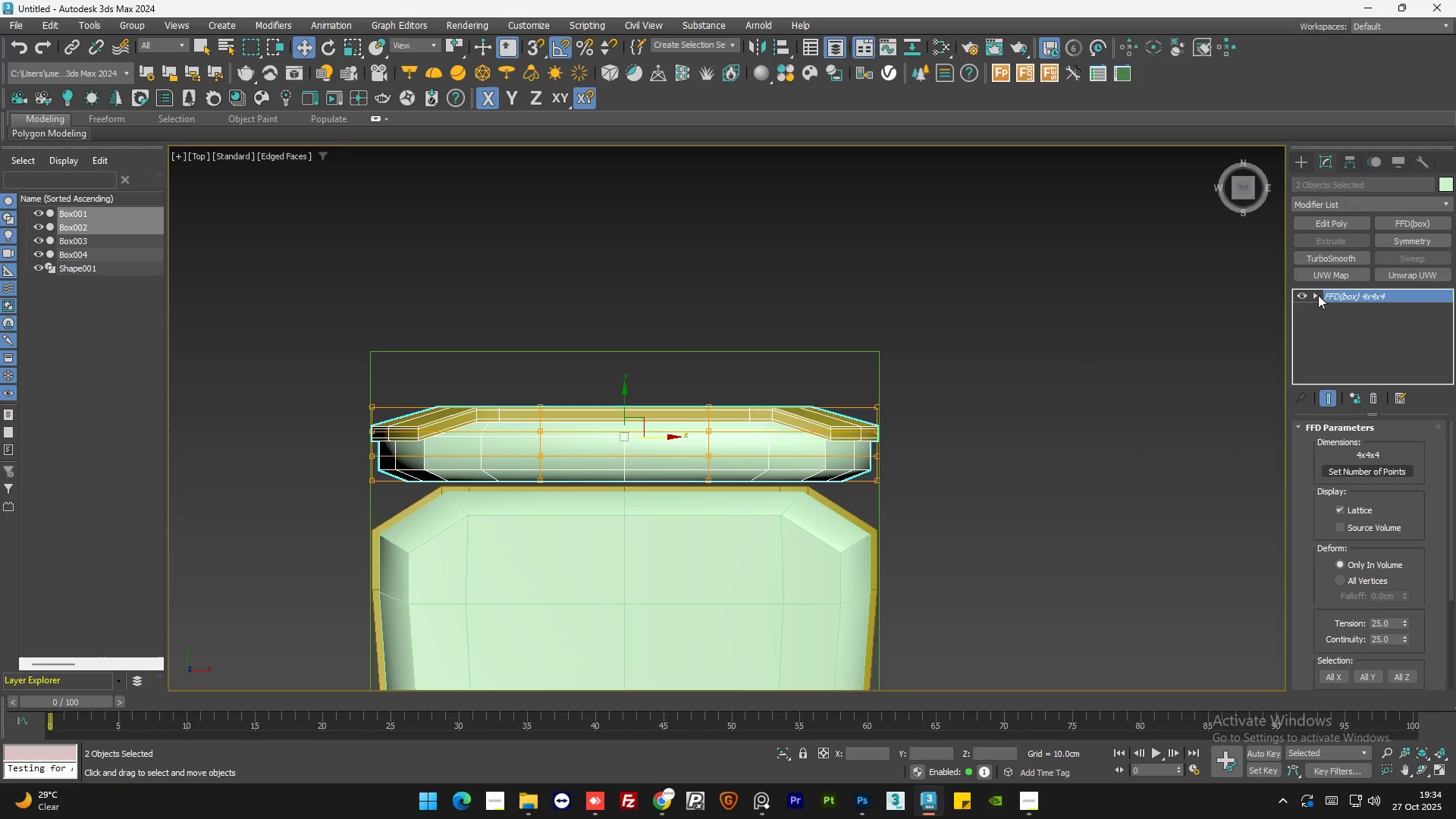 
double_click([1332, 310])
 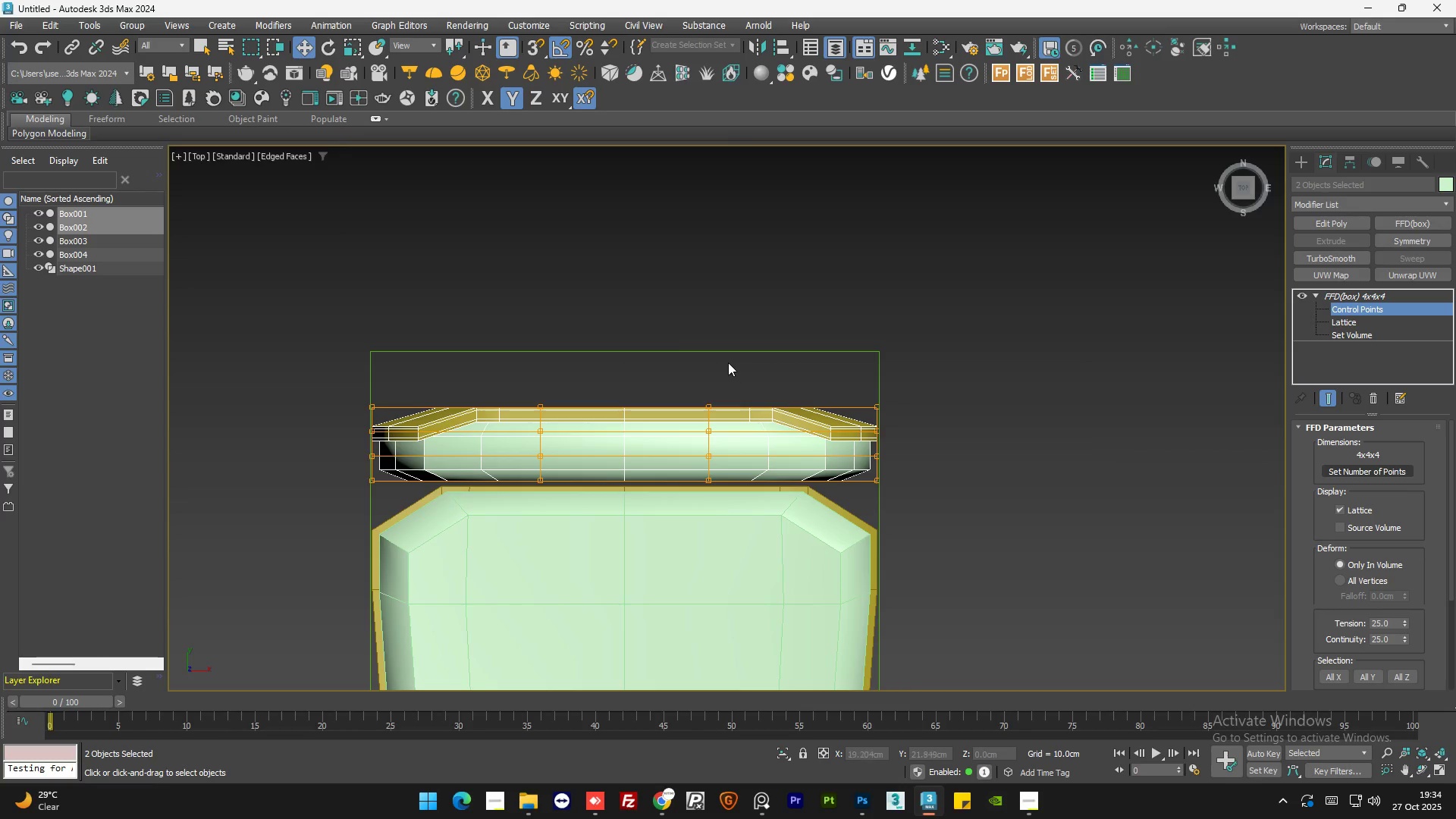 
left_click_drag(start_coordinate=[745, 361], to_coordinate=[515, 513])
 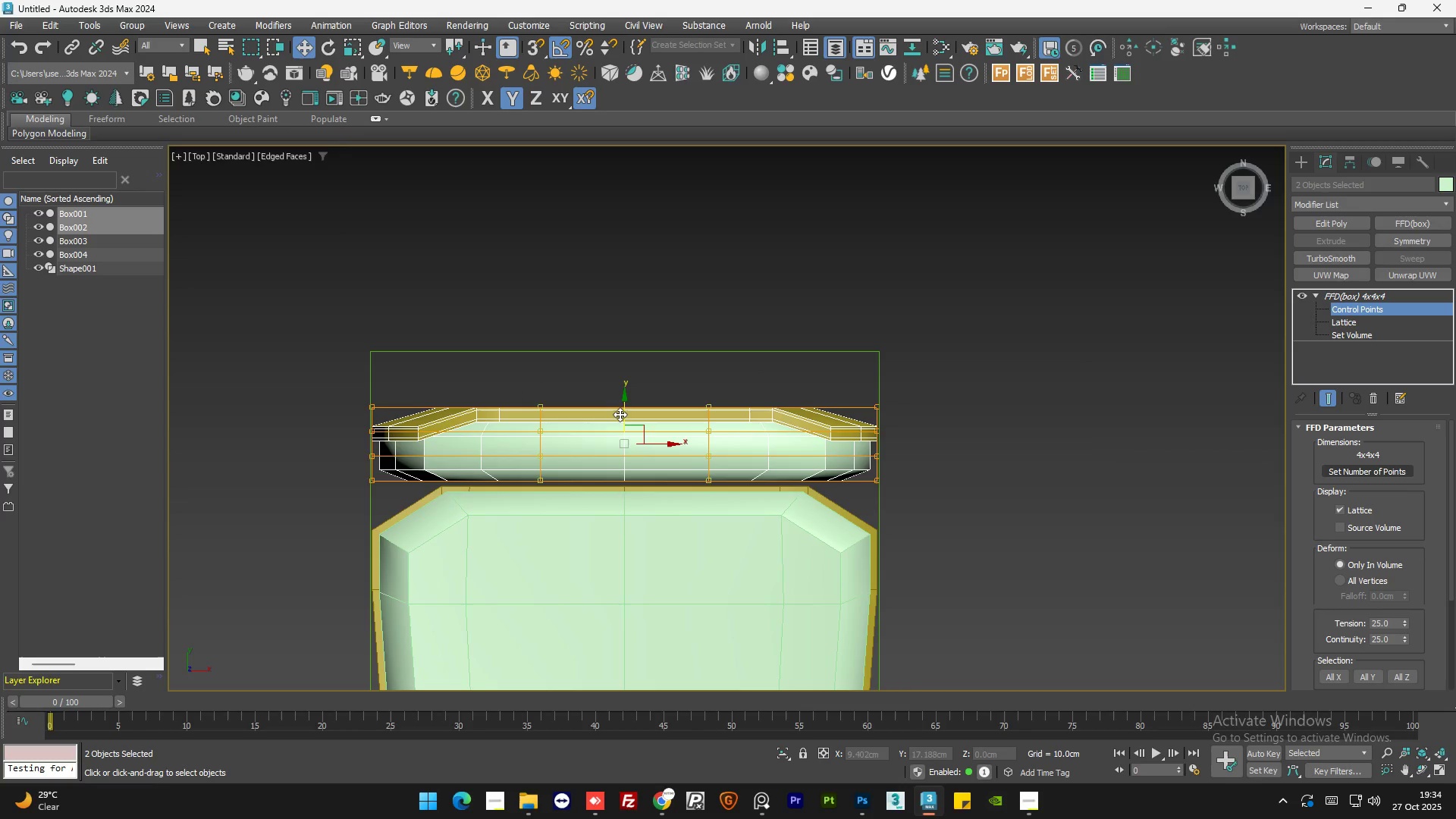 
left_click_drag(start_coordinate=[623, 412], to_coordinate=[648, 364])
 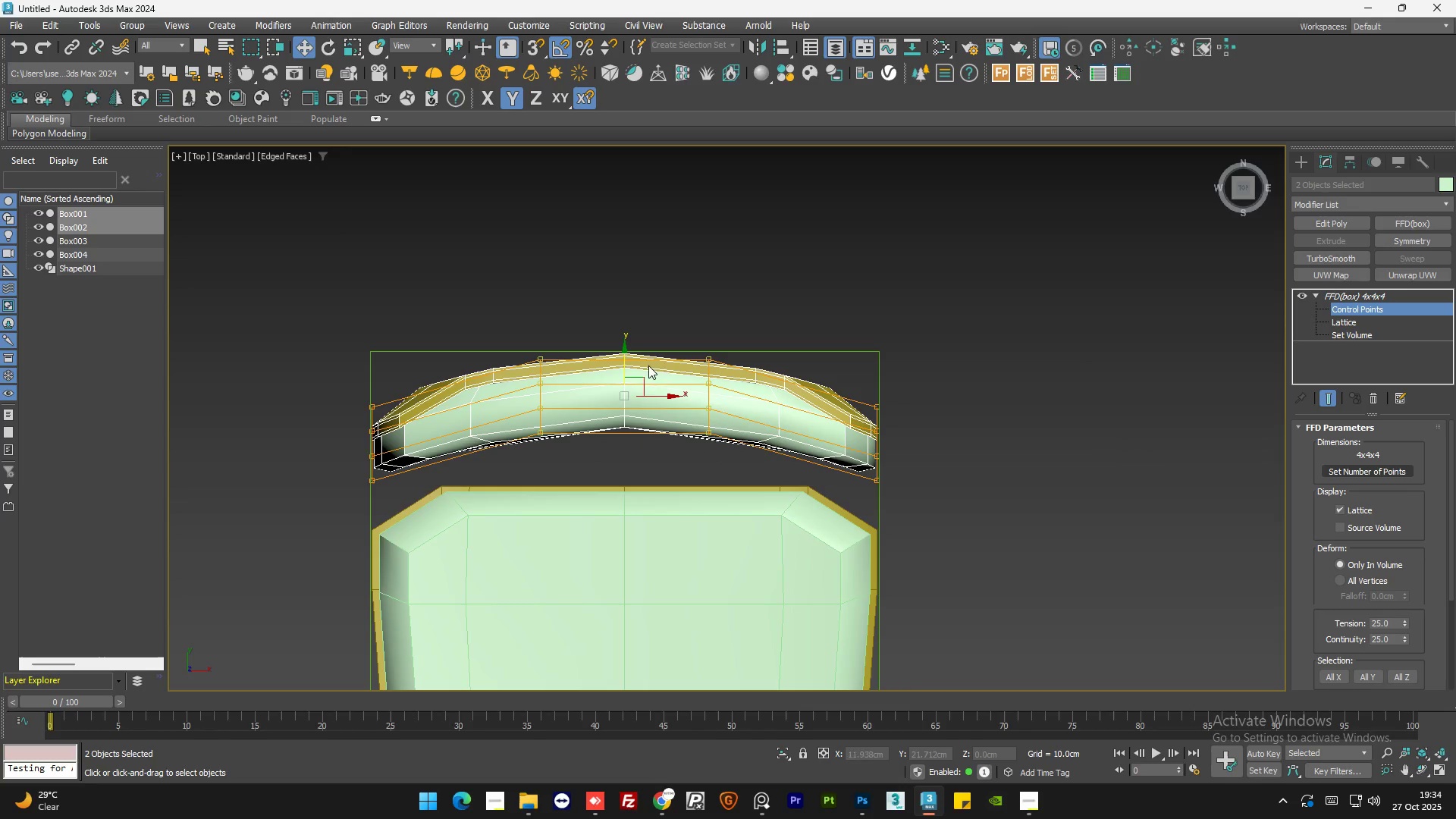 
hold_key(key=AltLeft, duration=1.5)
 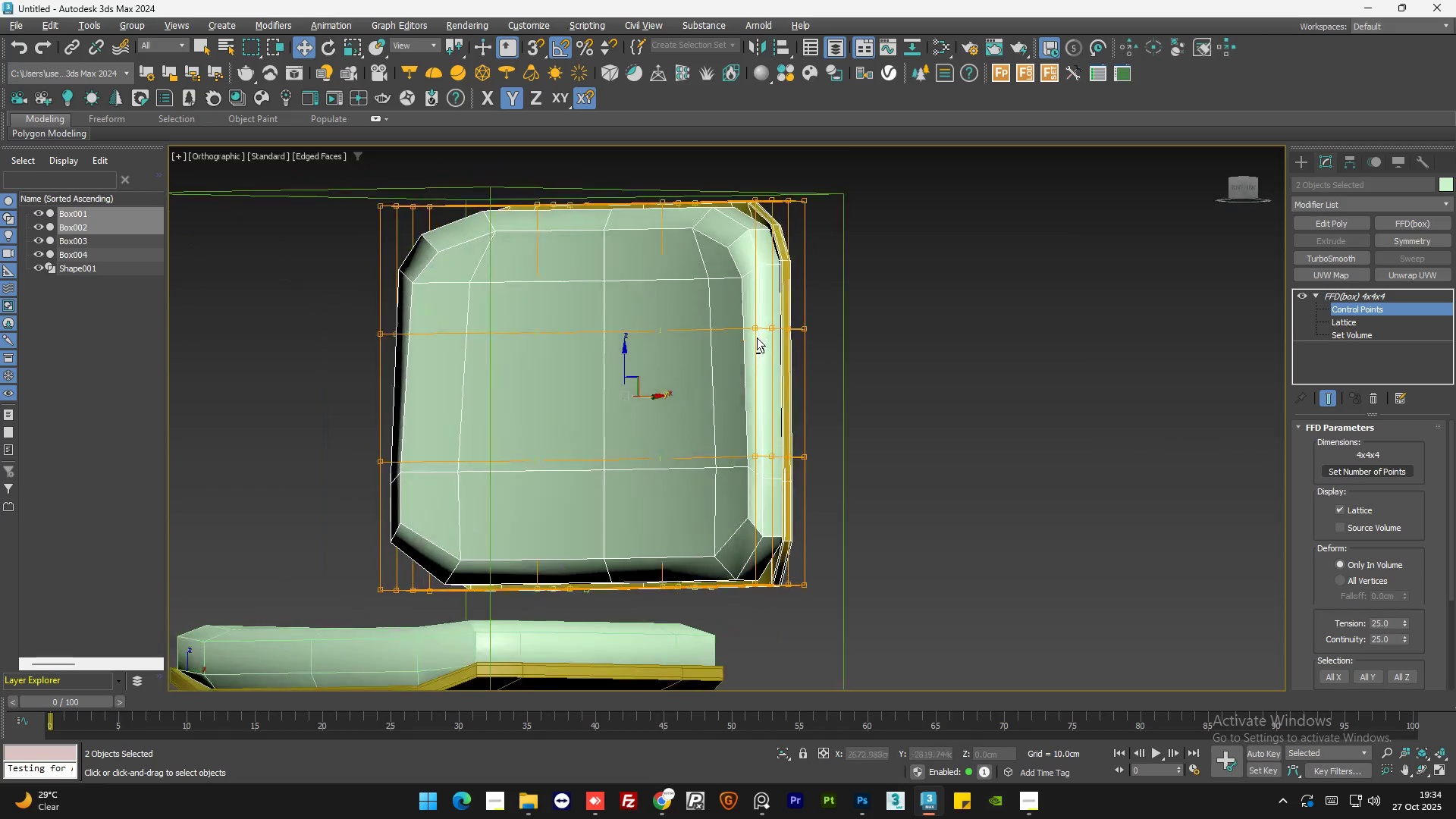 
key(Alt+AltLeft)
 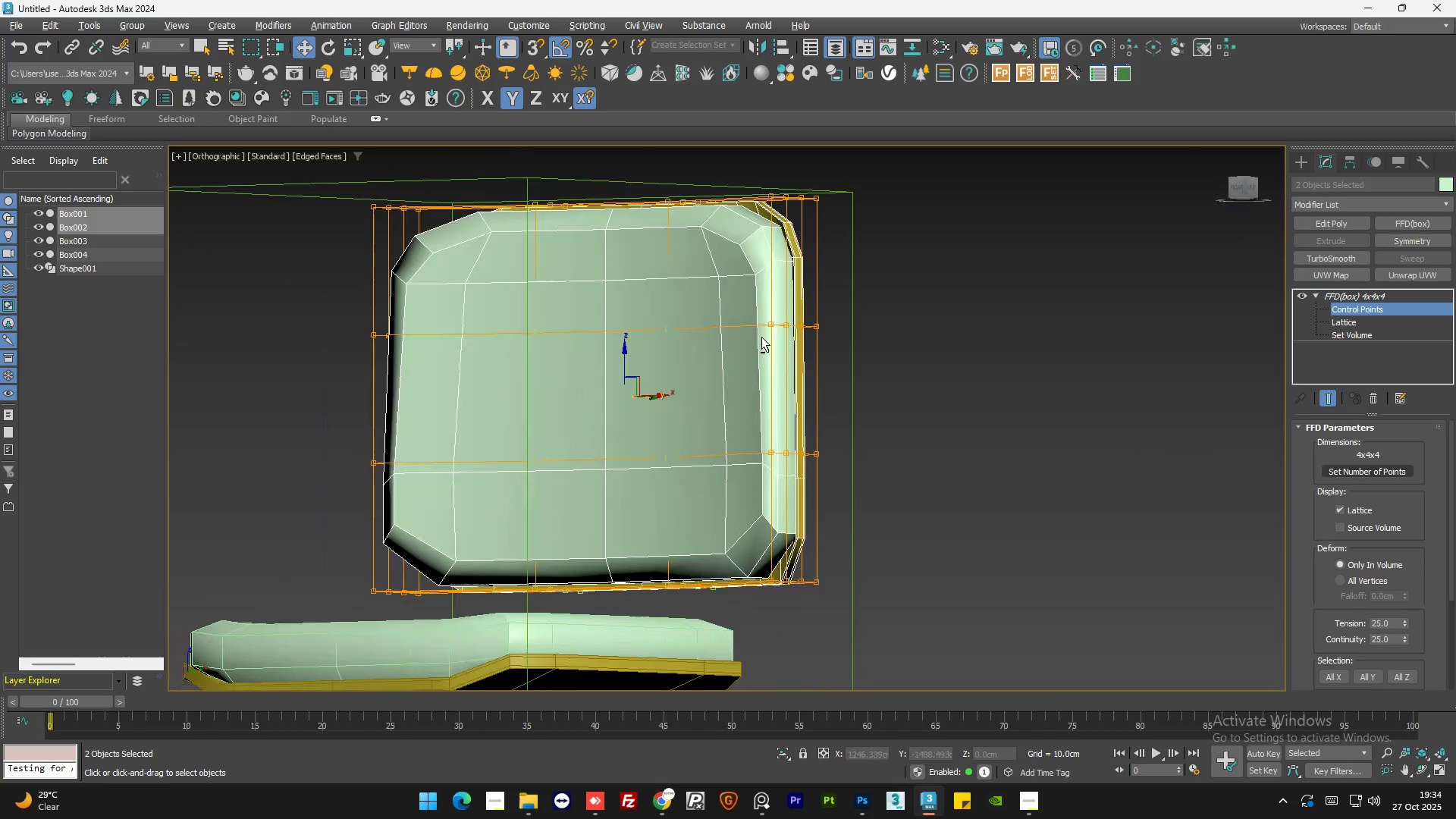 
key(Alt+AltLeft)
 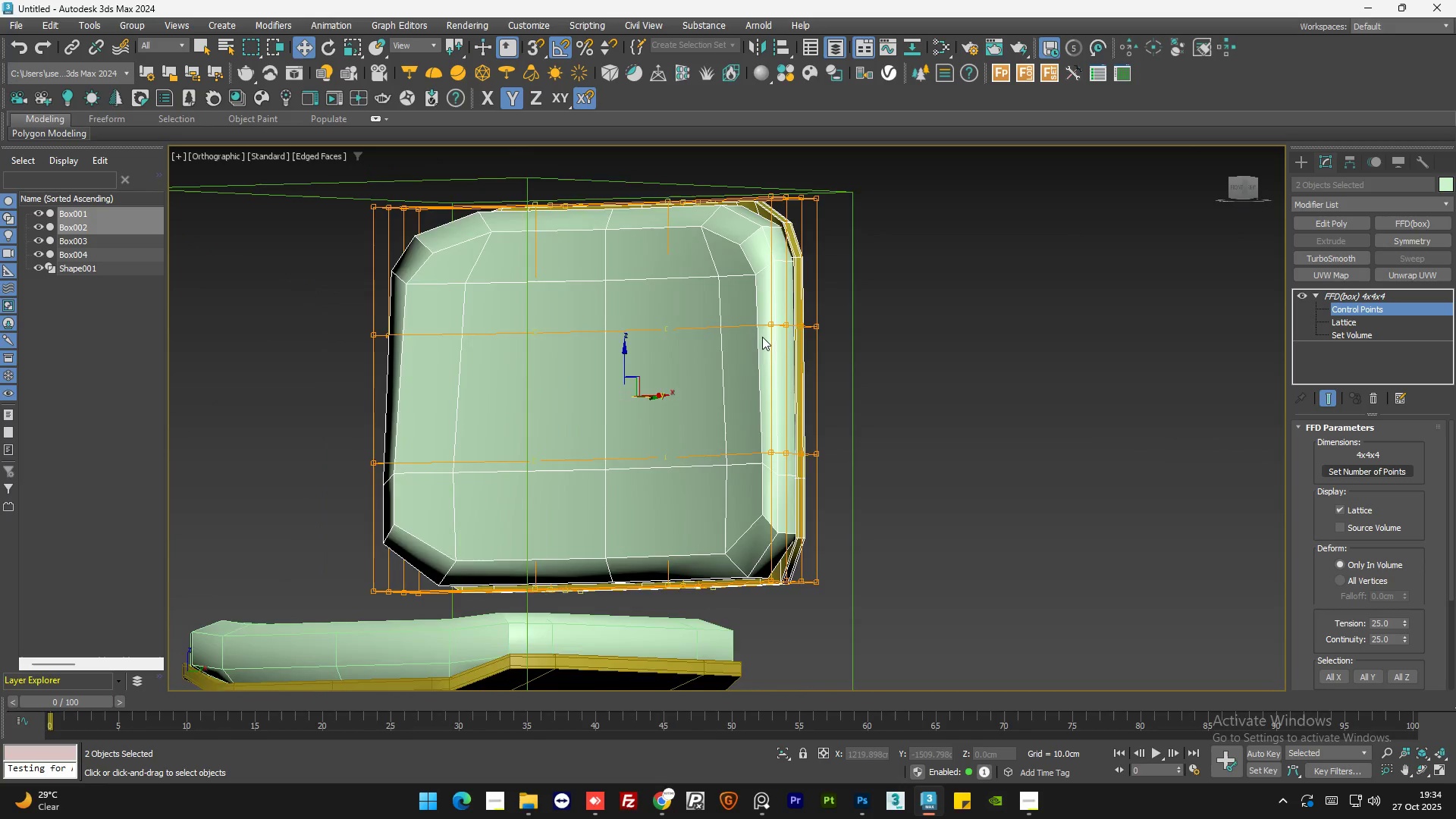 
scroll: coordinate [763, 337], scroll_direction: down, amount: 1.0
 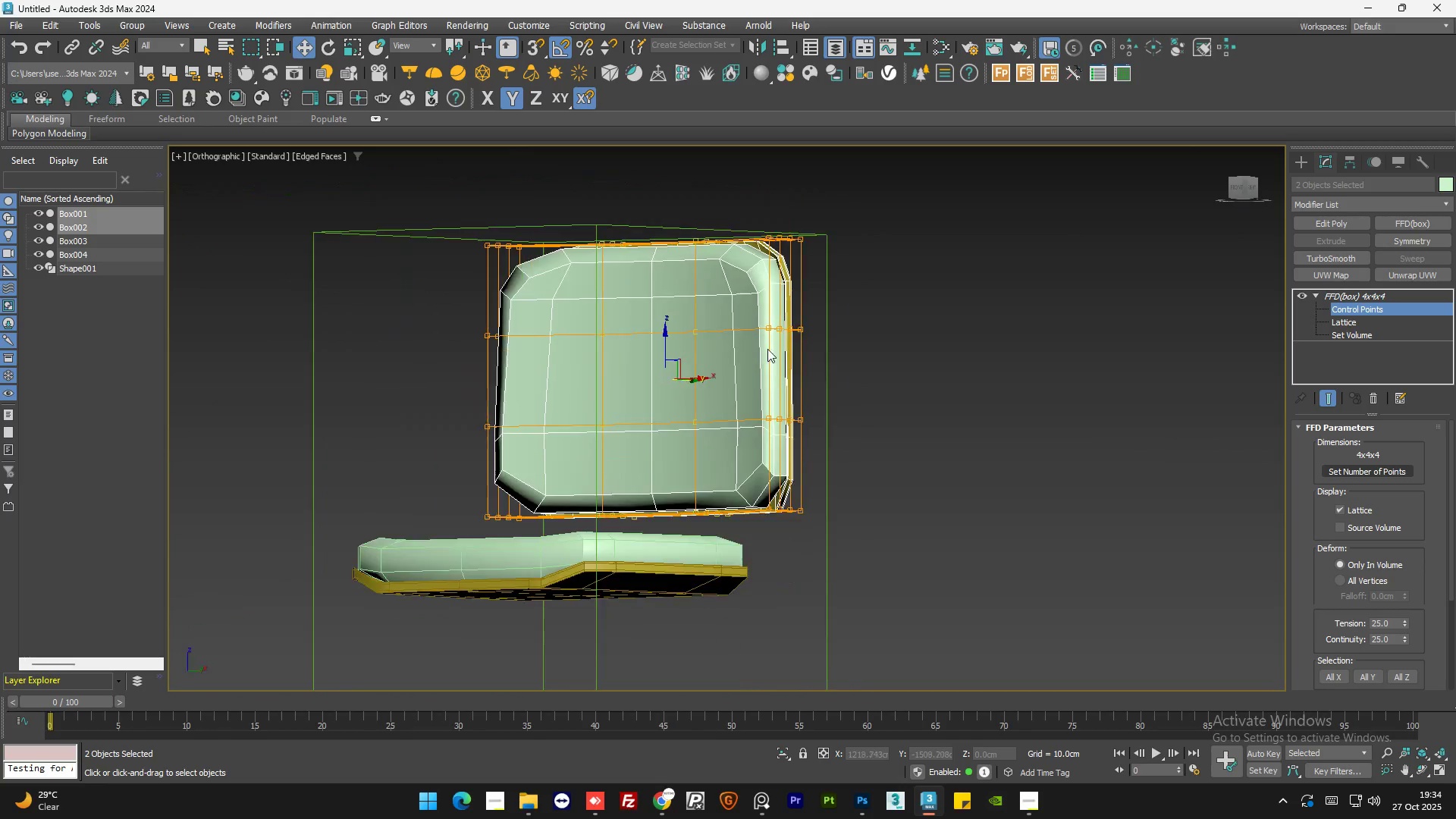 
hold_key(key=AltLeft, duration=1.5)
 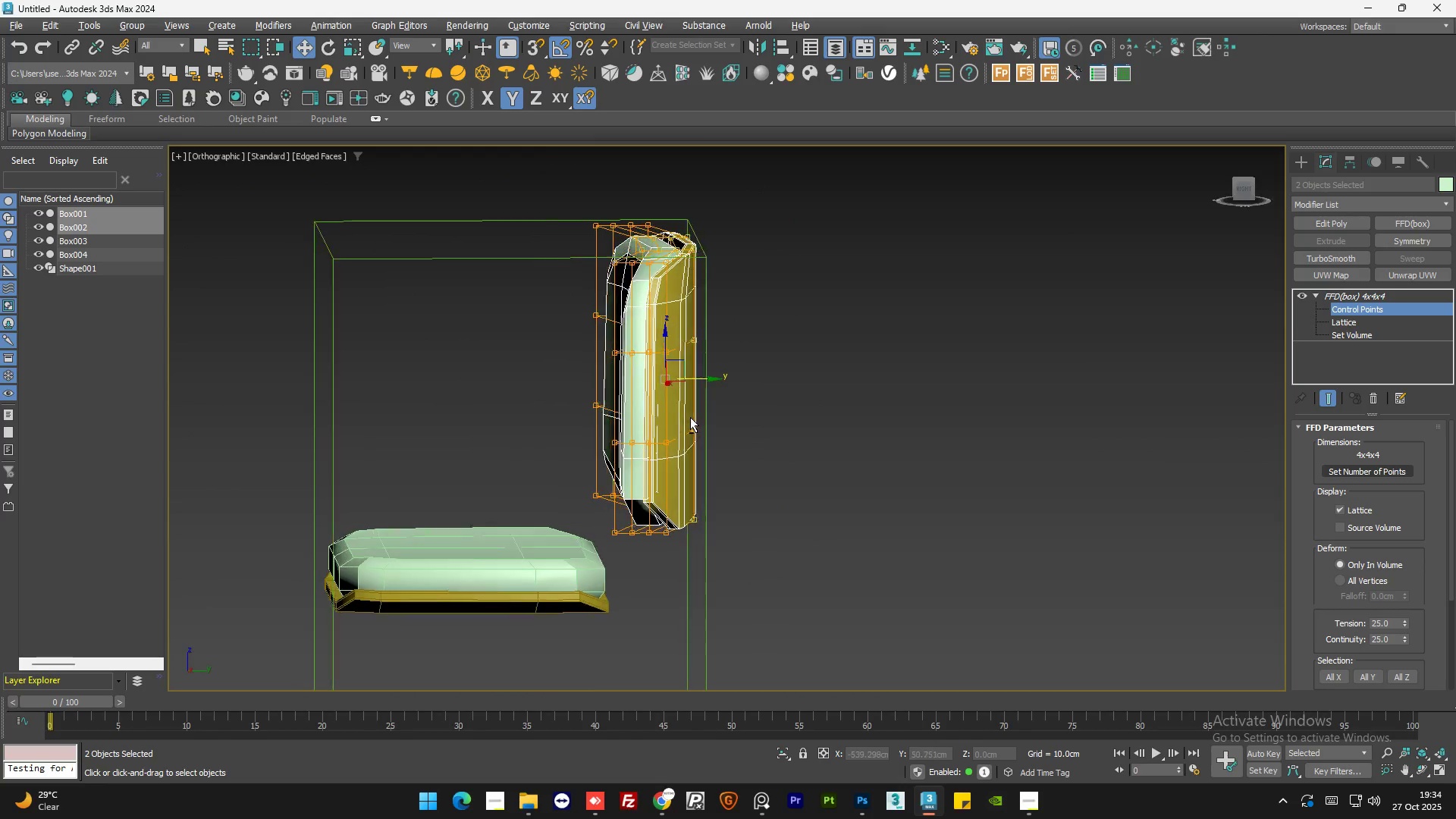 
hold_key(key=AltLeft, duration=1.52)
 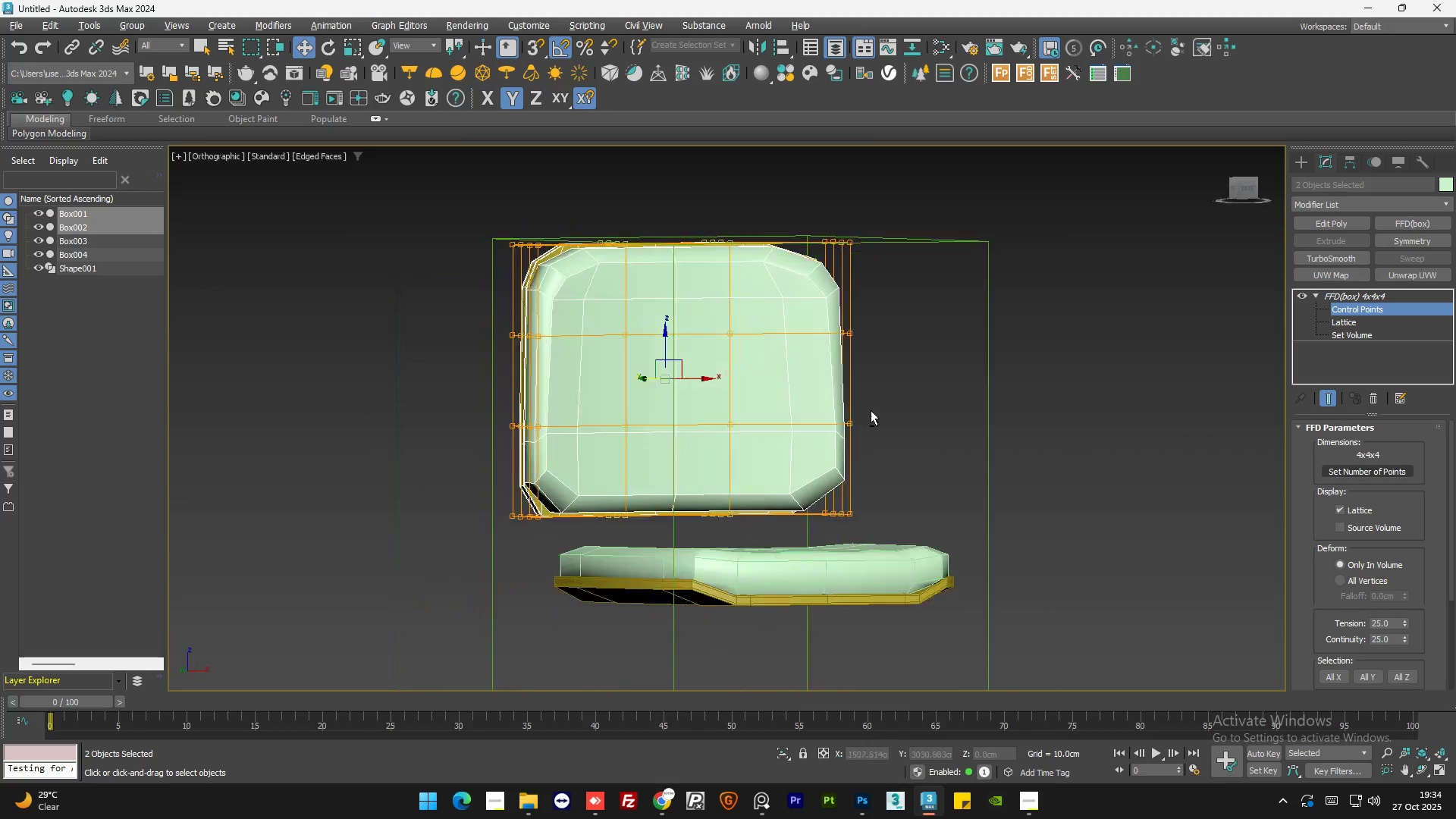 
hold_key(key=AltLeft, duration=1.5)
 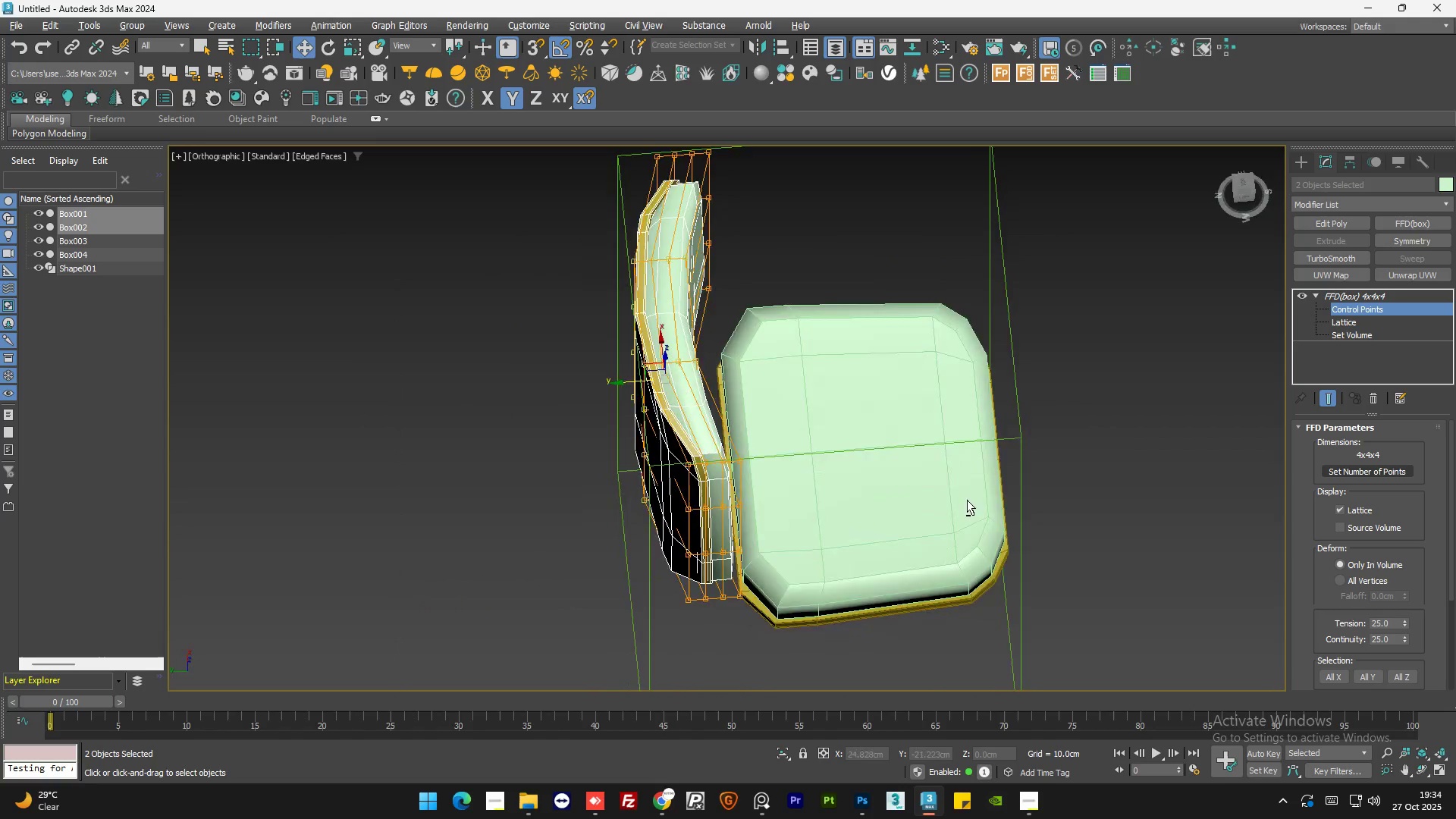 
hold_key(key=AltLeft, duration=1.51)
 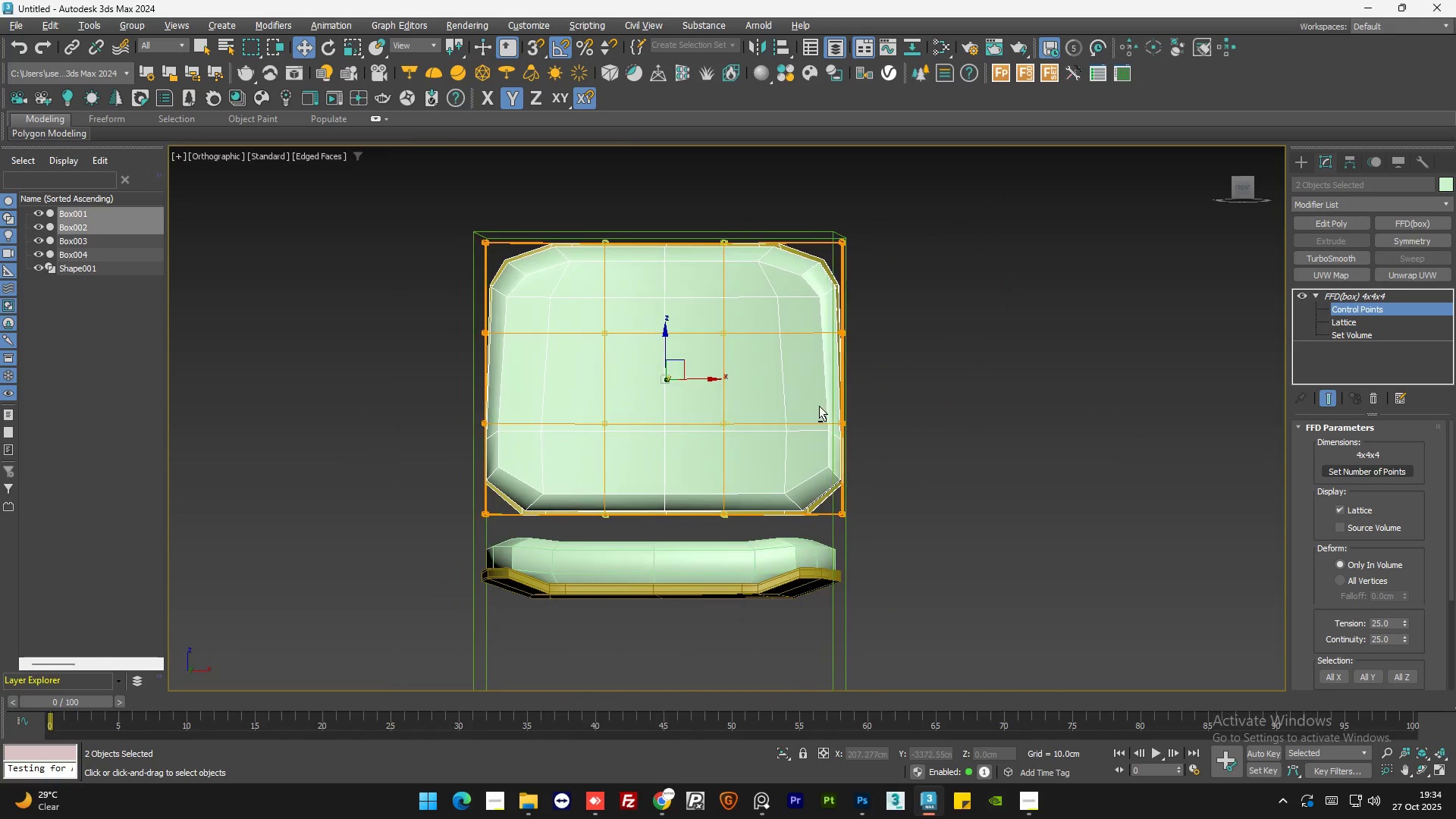 
hold_key(key=AltLeft, duration=1.5)
 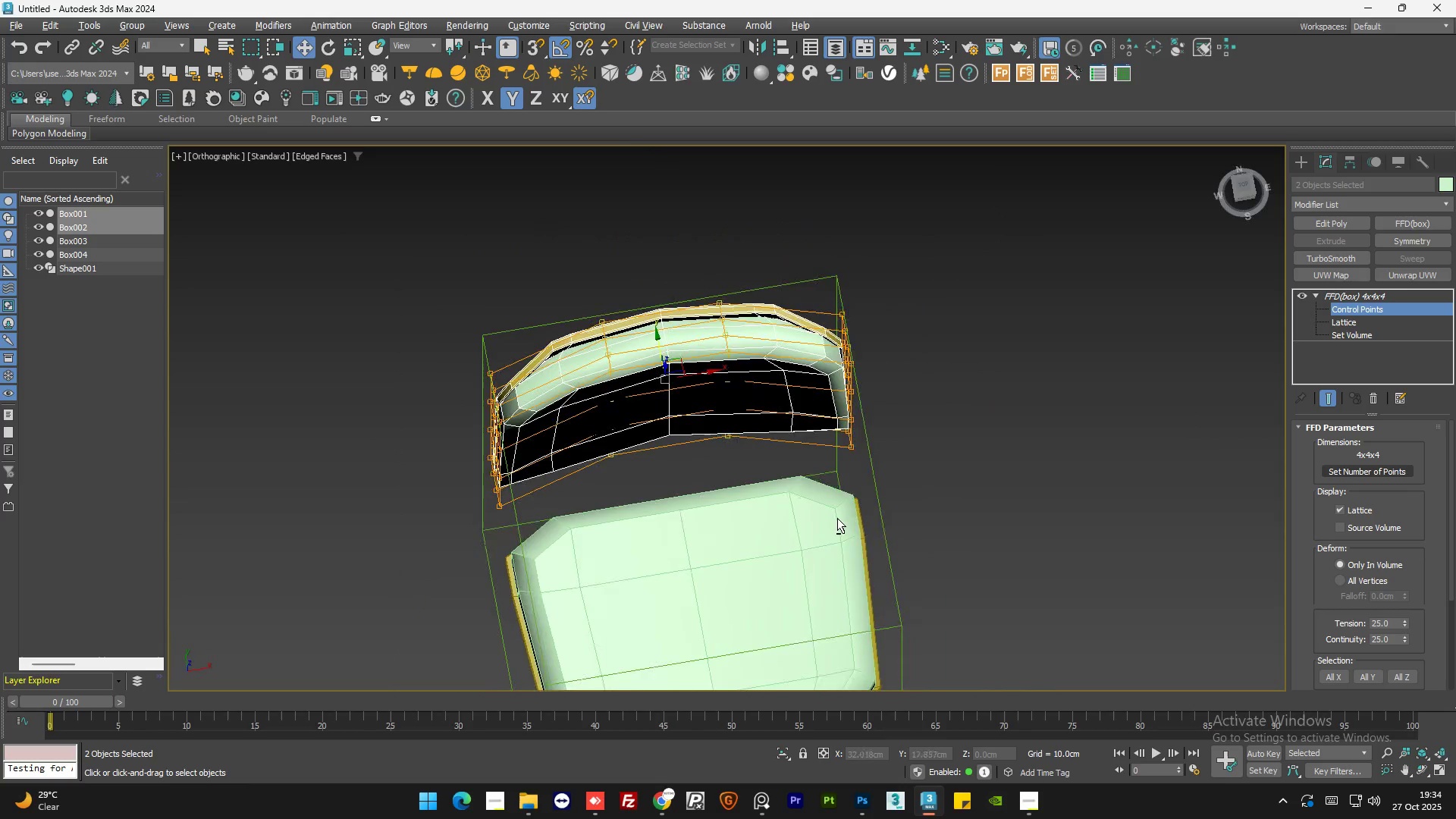 
hold_key(key=AltLeft, duration=0.66)
 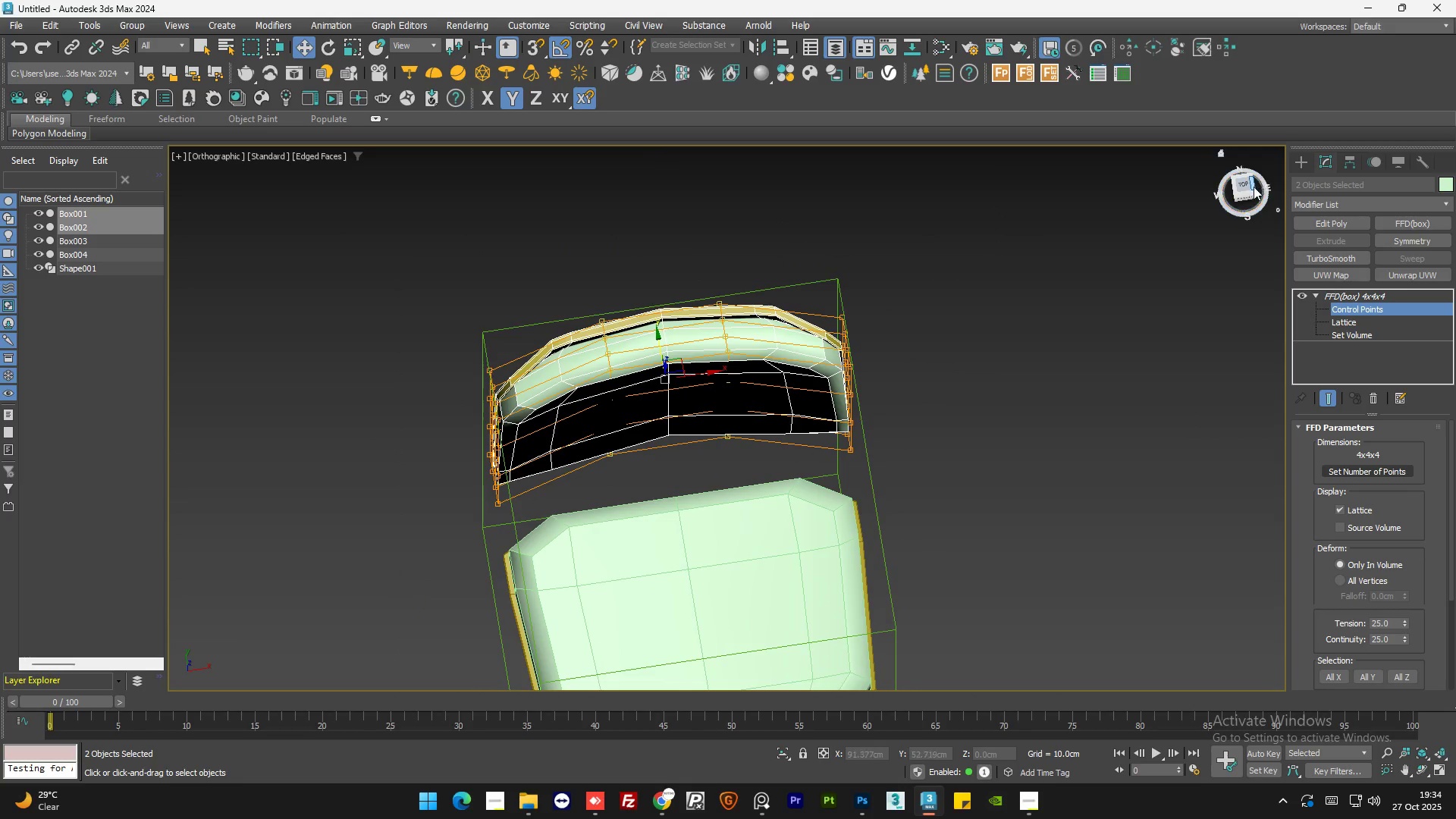 
left_click([1245, 184])
 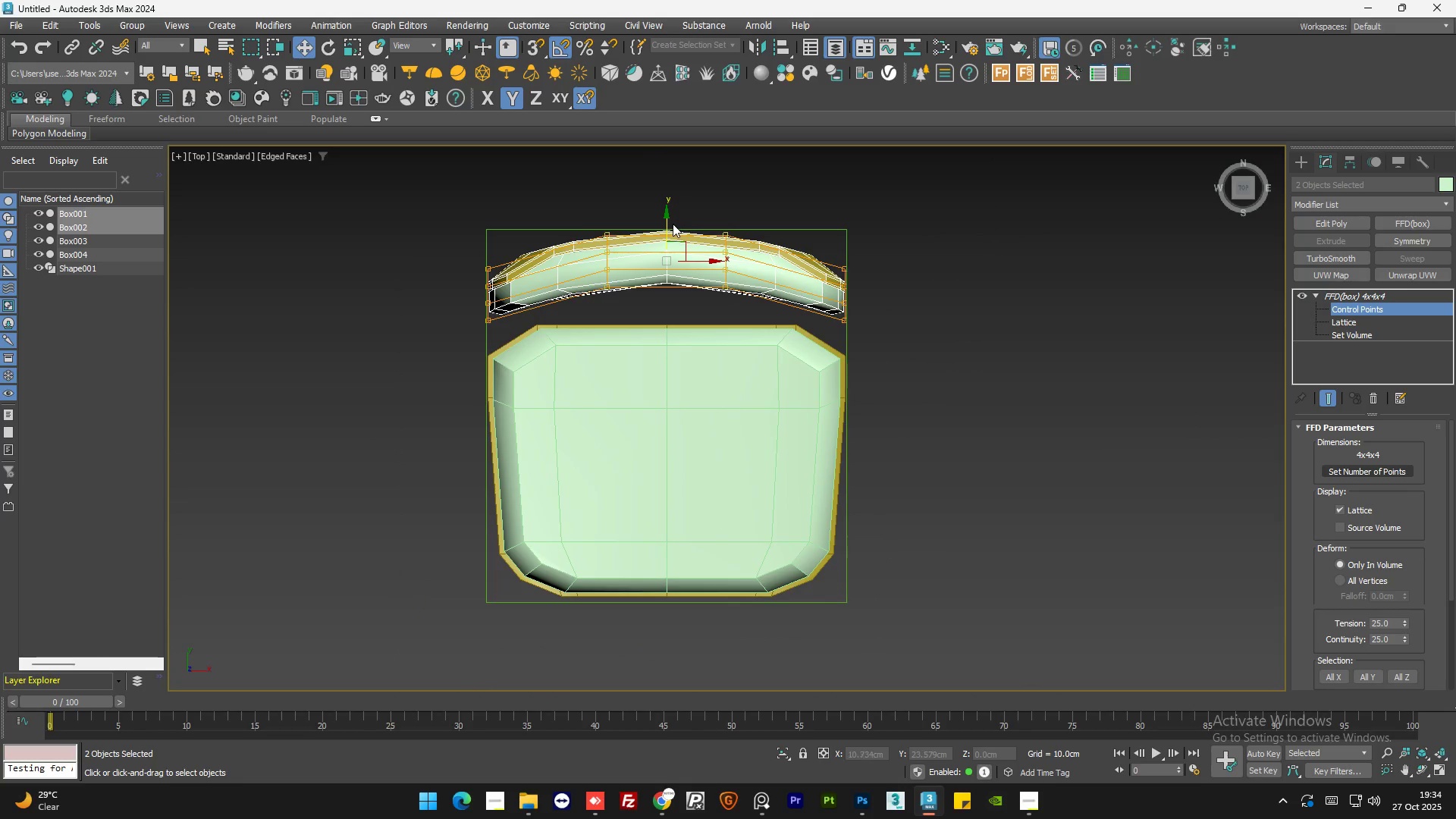 
left_click_drag(start_coordinate=[670, 224], to_coordinate=[672, 231])
 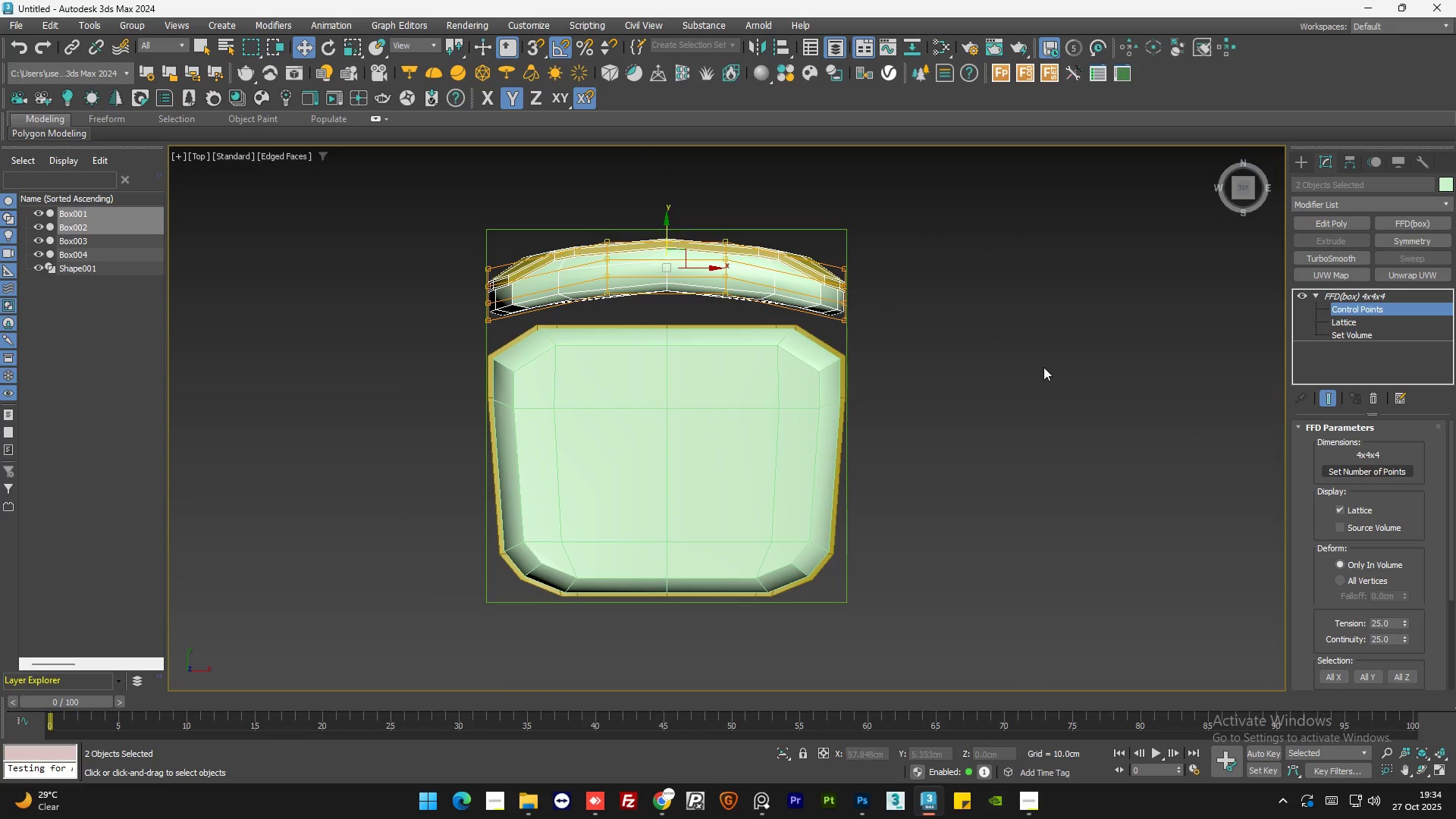 
left_click([1043, 367])
 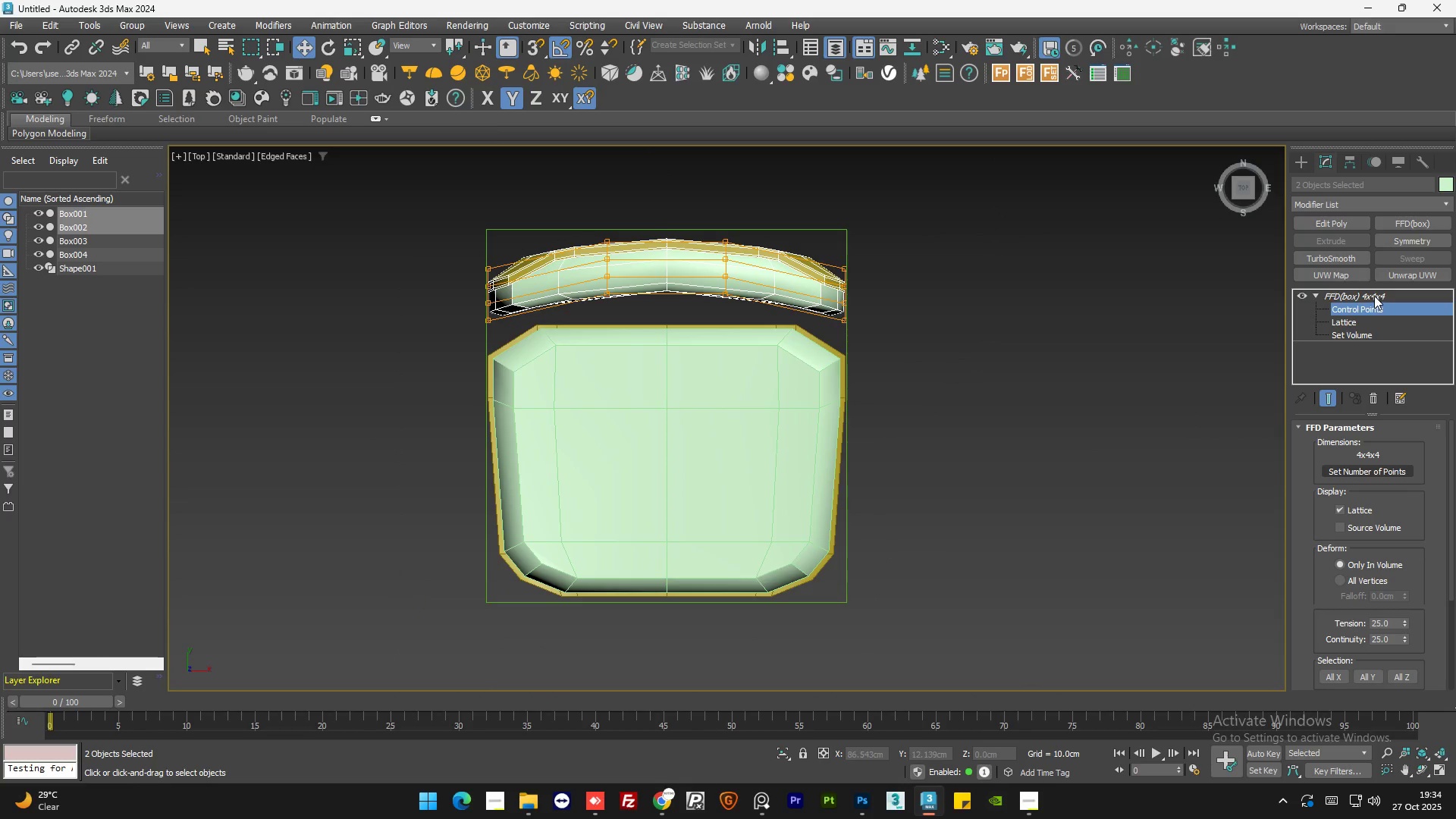 
double_click([1074, 351])
 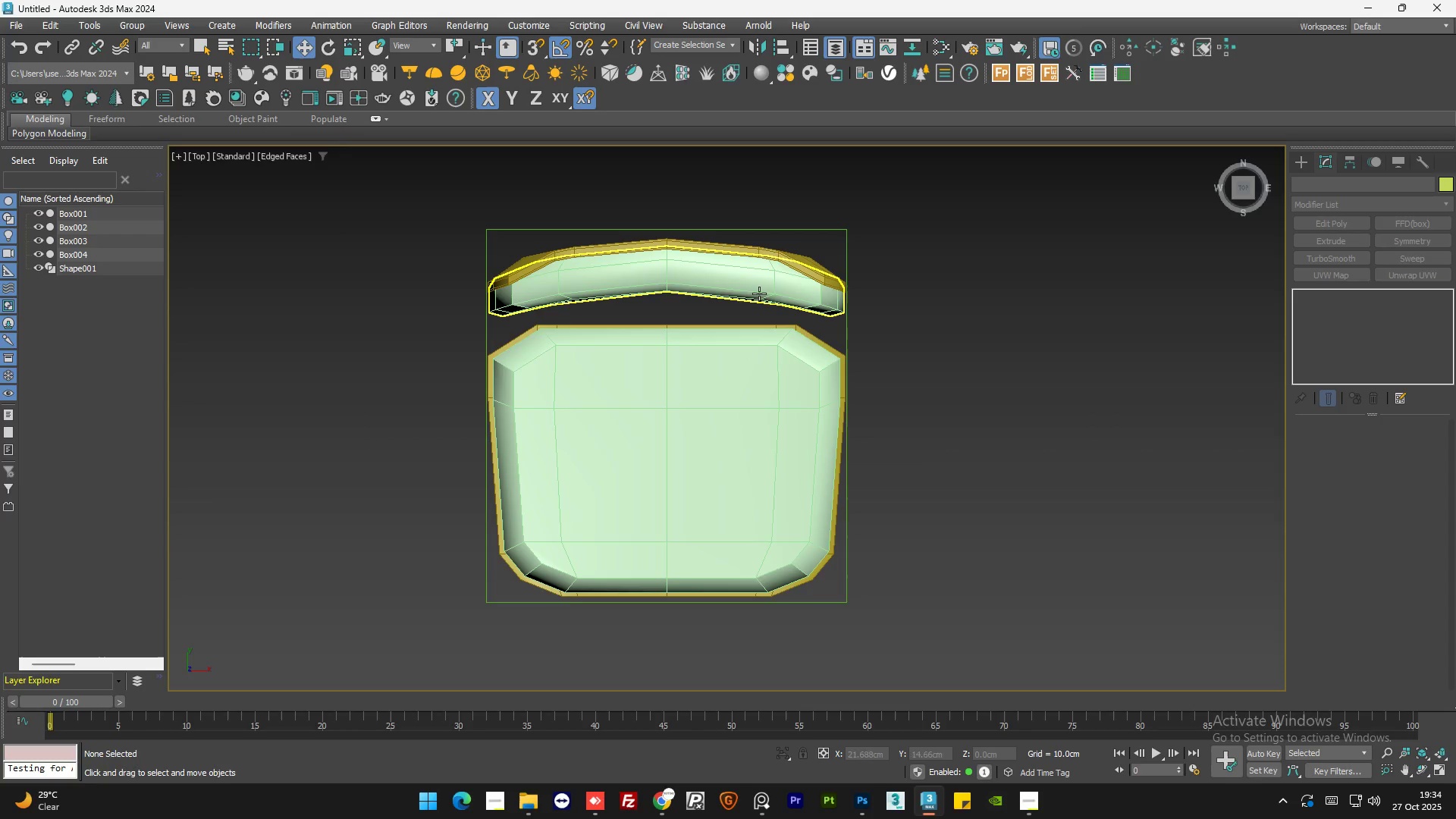 
left_click([761, 291])
 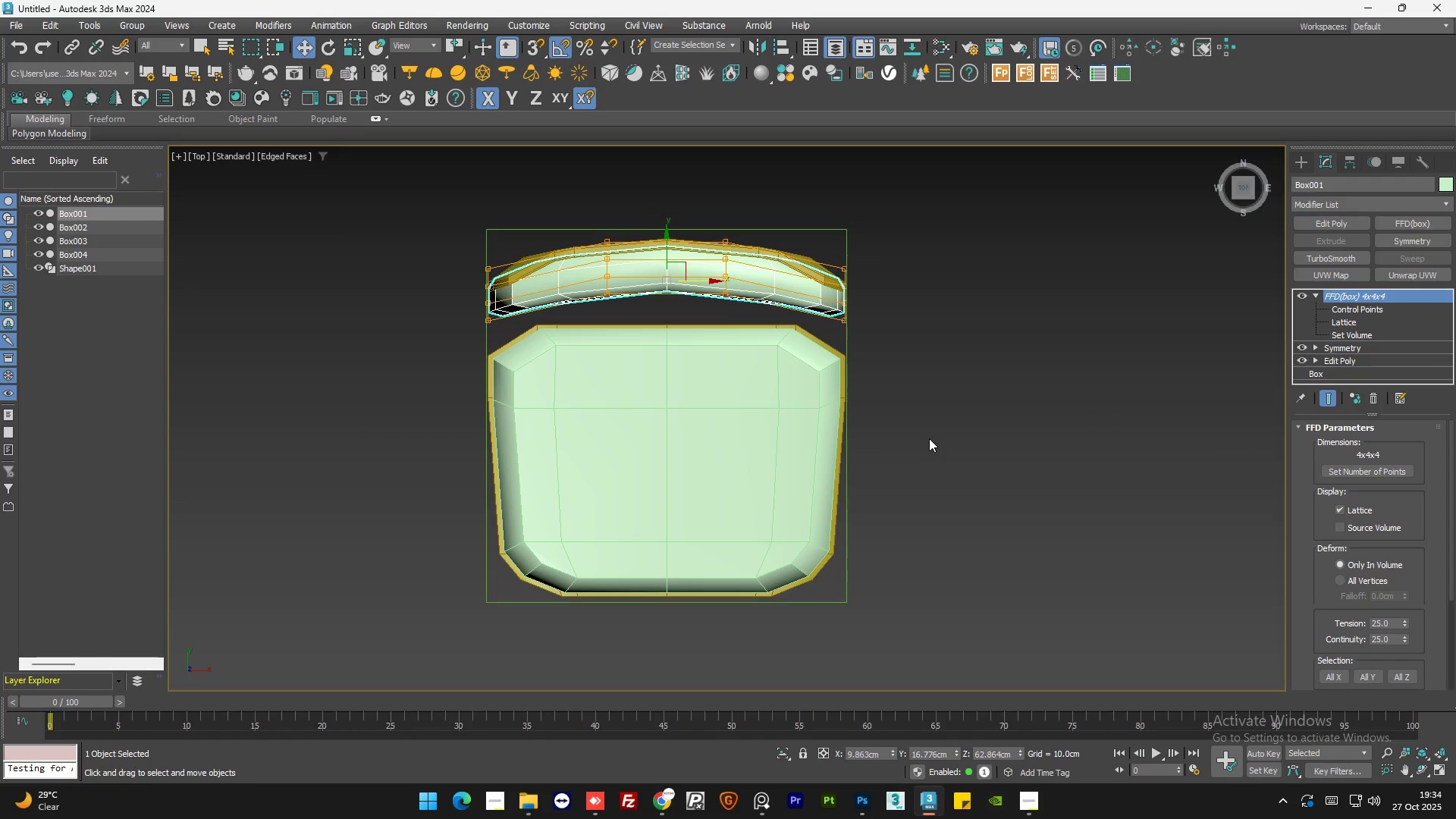 
hold_key(key=AltLeft, duration=1.5)
 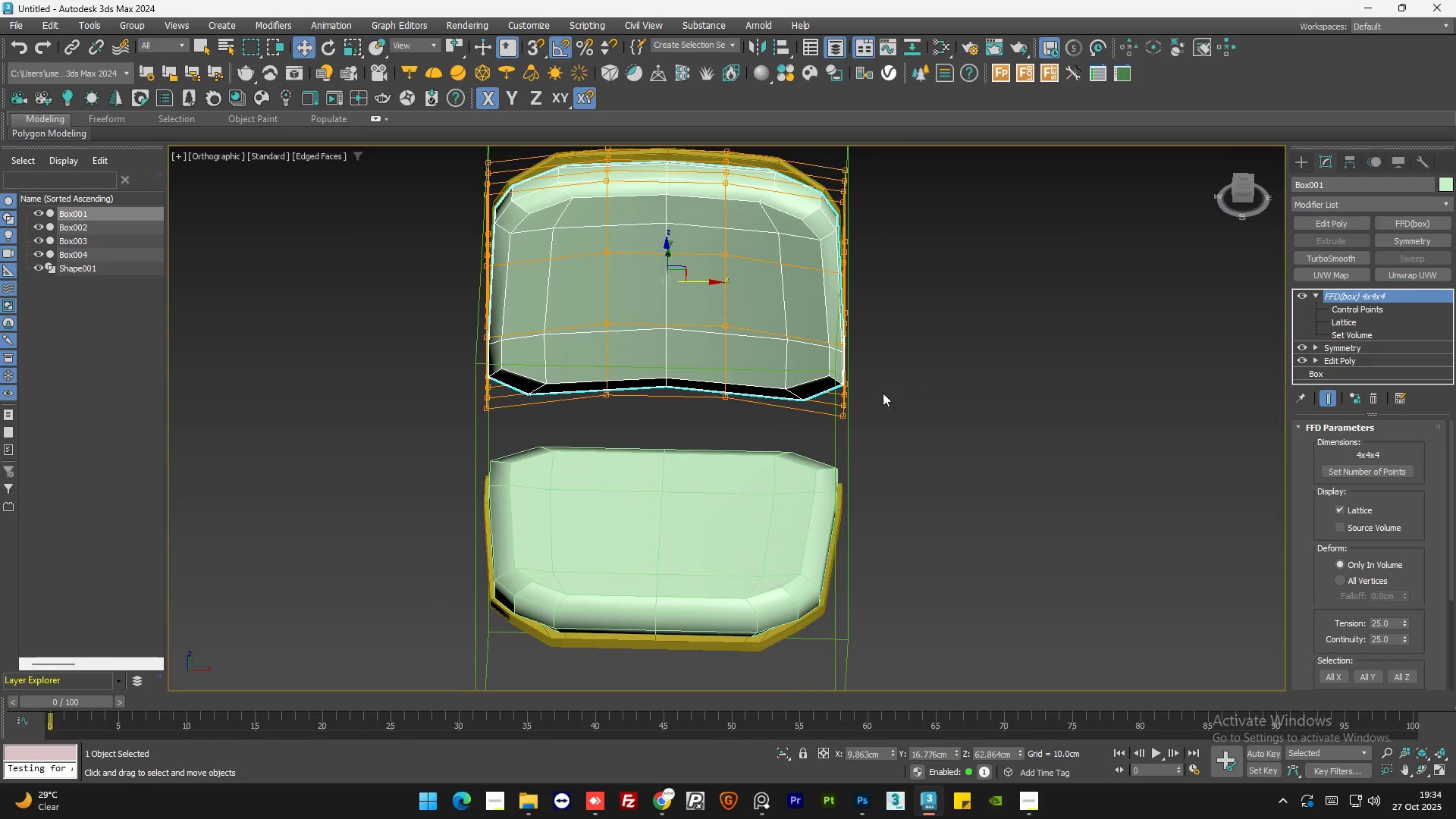 
hold_key(key=AltLeft, duration=0.33)
 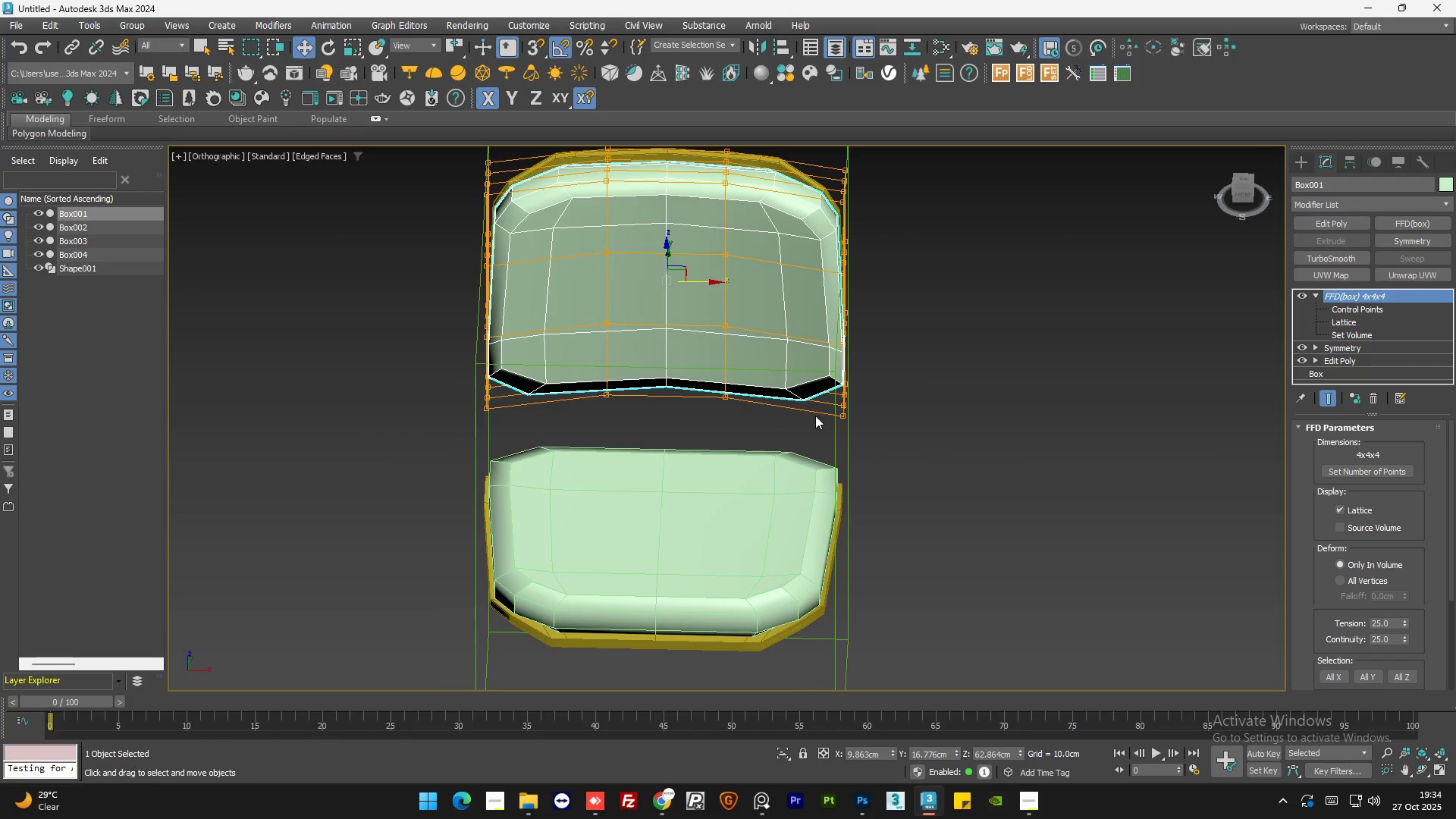 
hold_key(key=AltLeft, duration=1.03)
 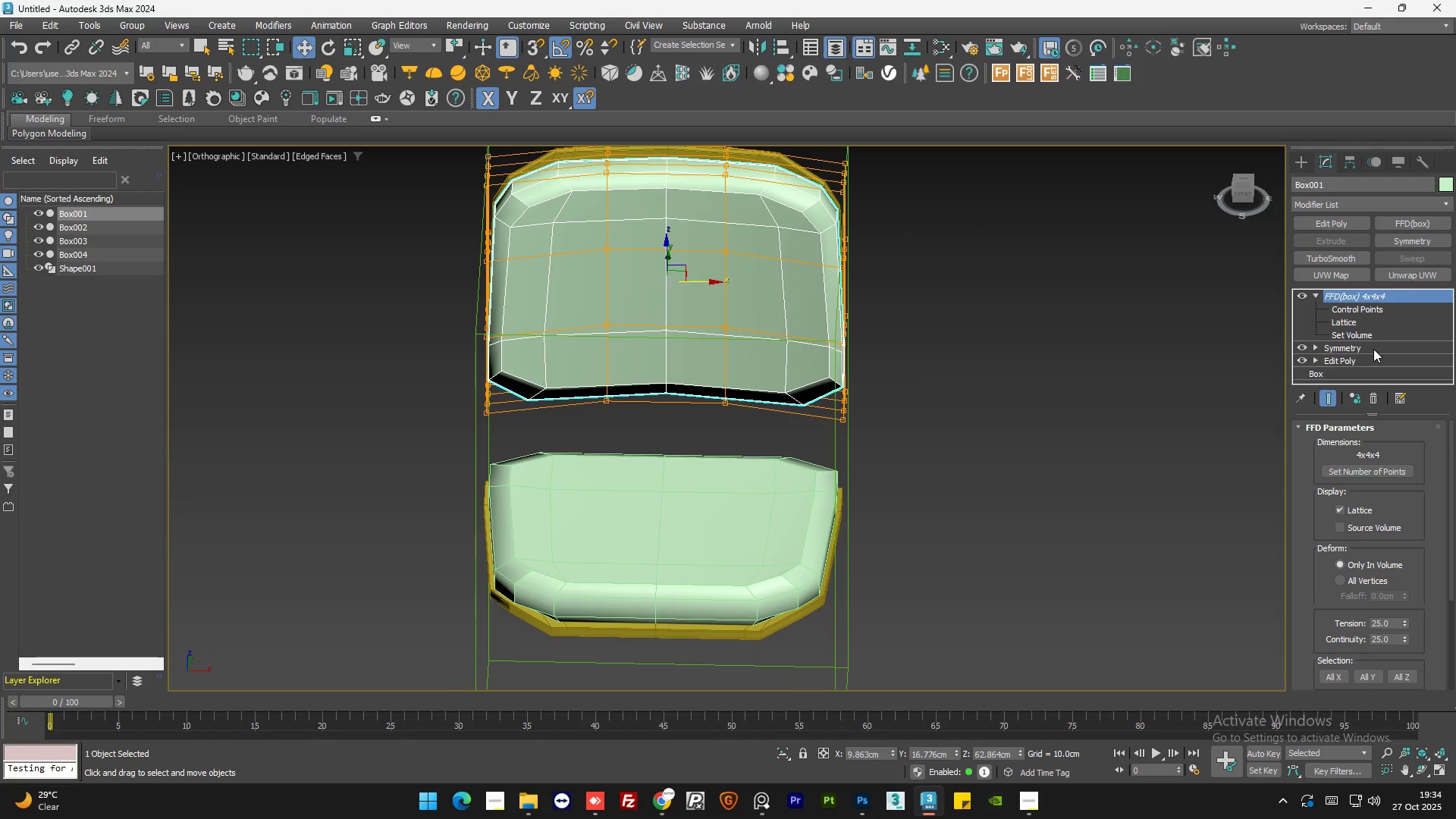 
left_click([1361, 360])
 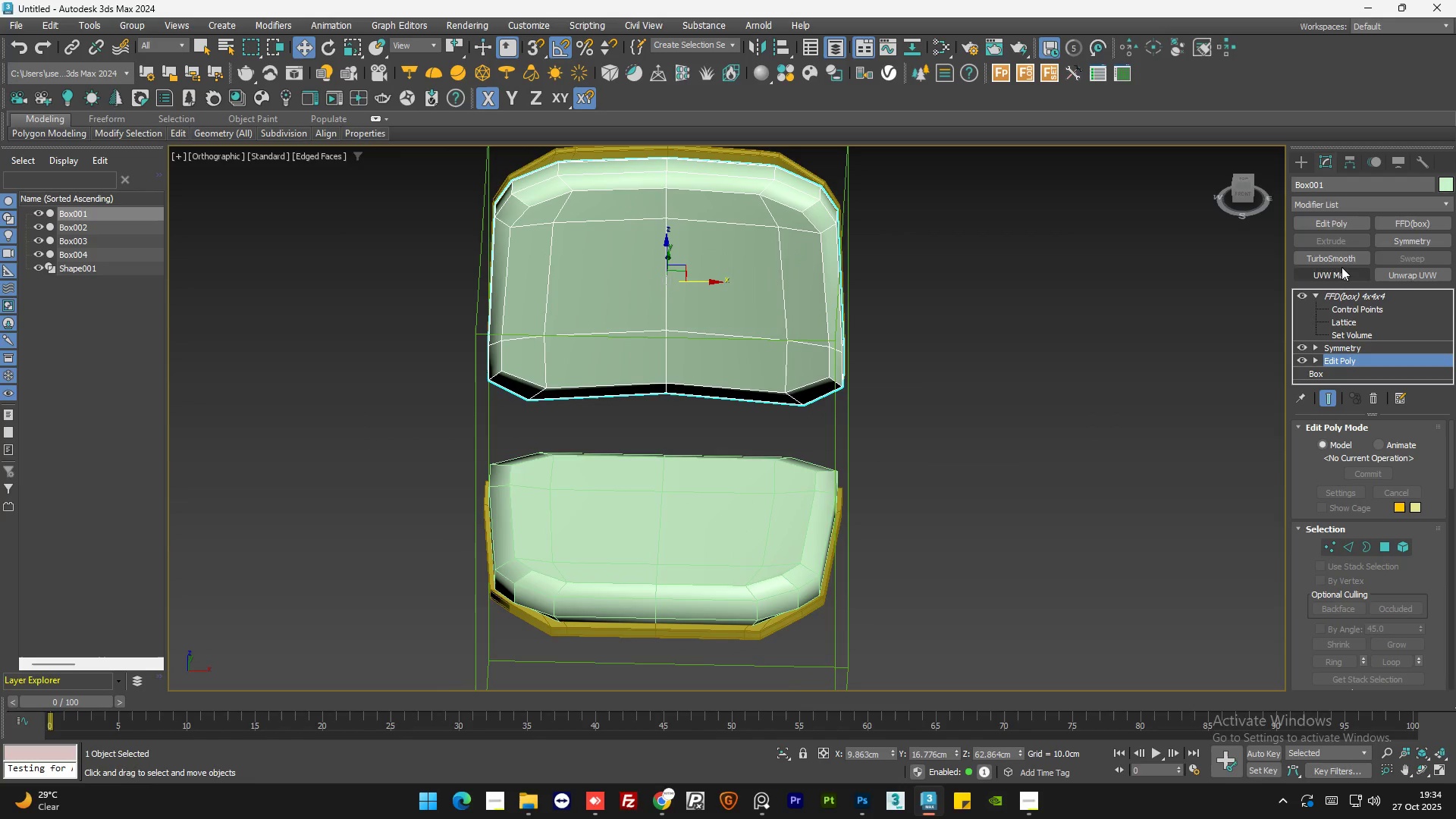 
left_click([1346, 262])
 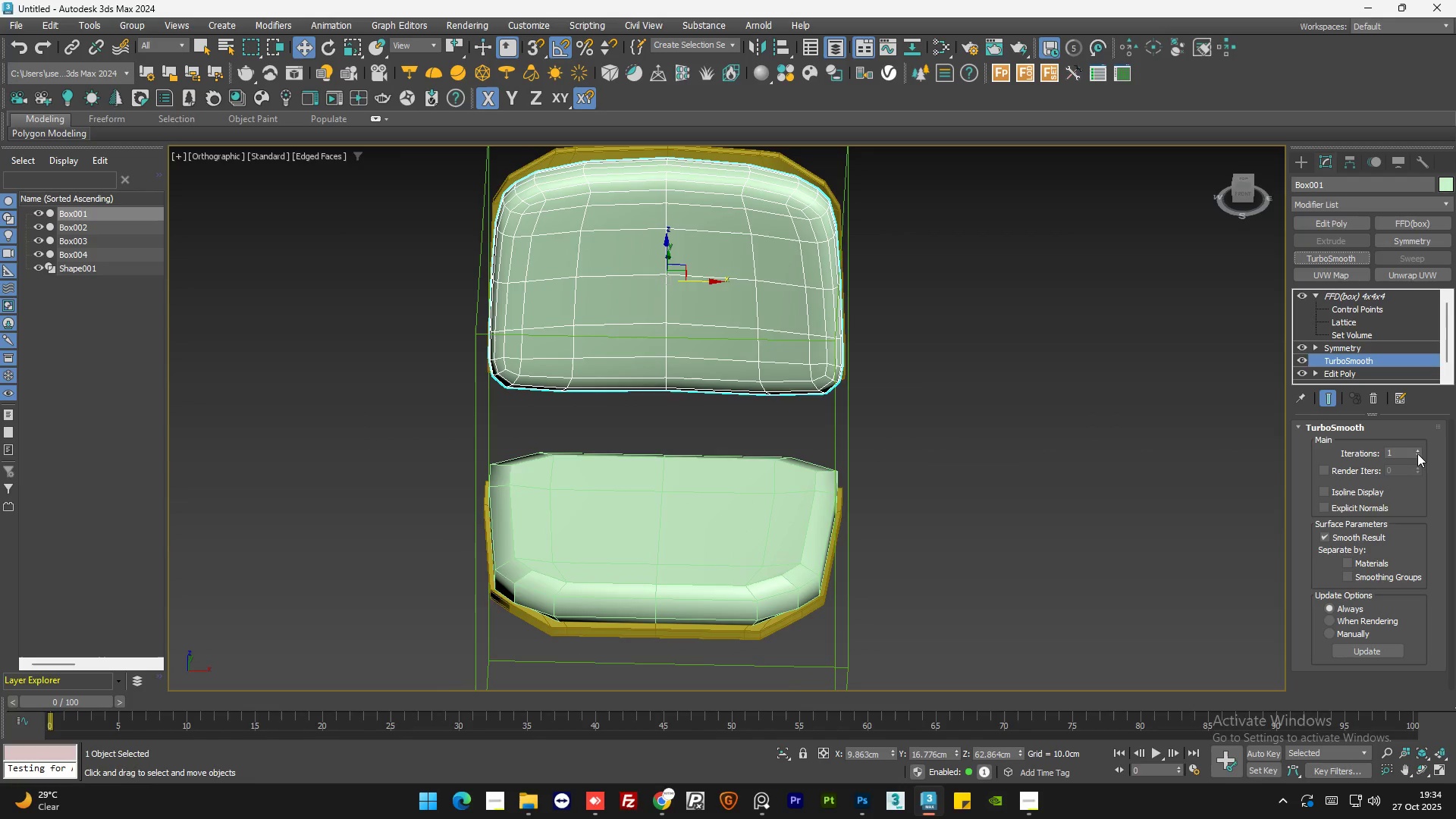 
left_click([1419, 448])
 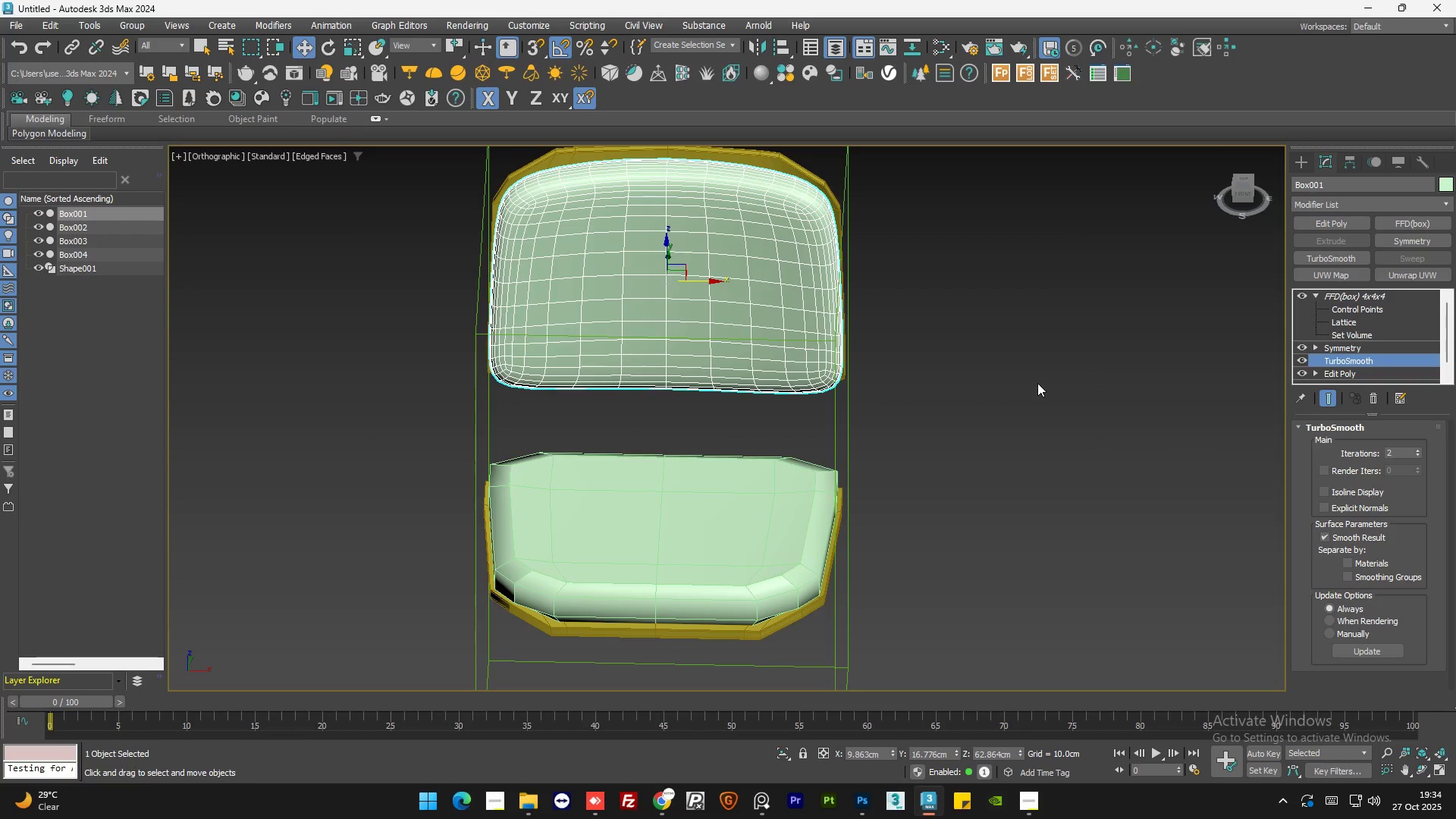 
scroll: coordinate [826, 246], scroll_direction: up, amount: 1.0
 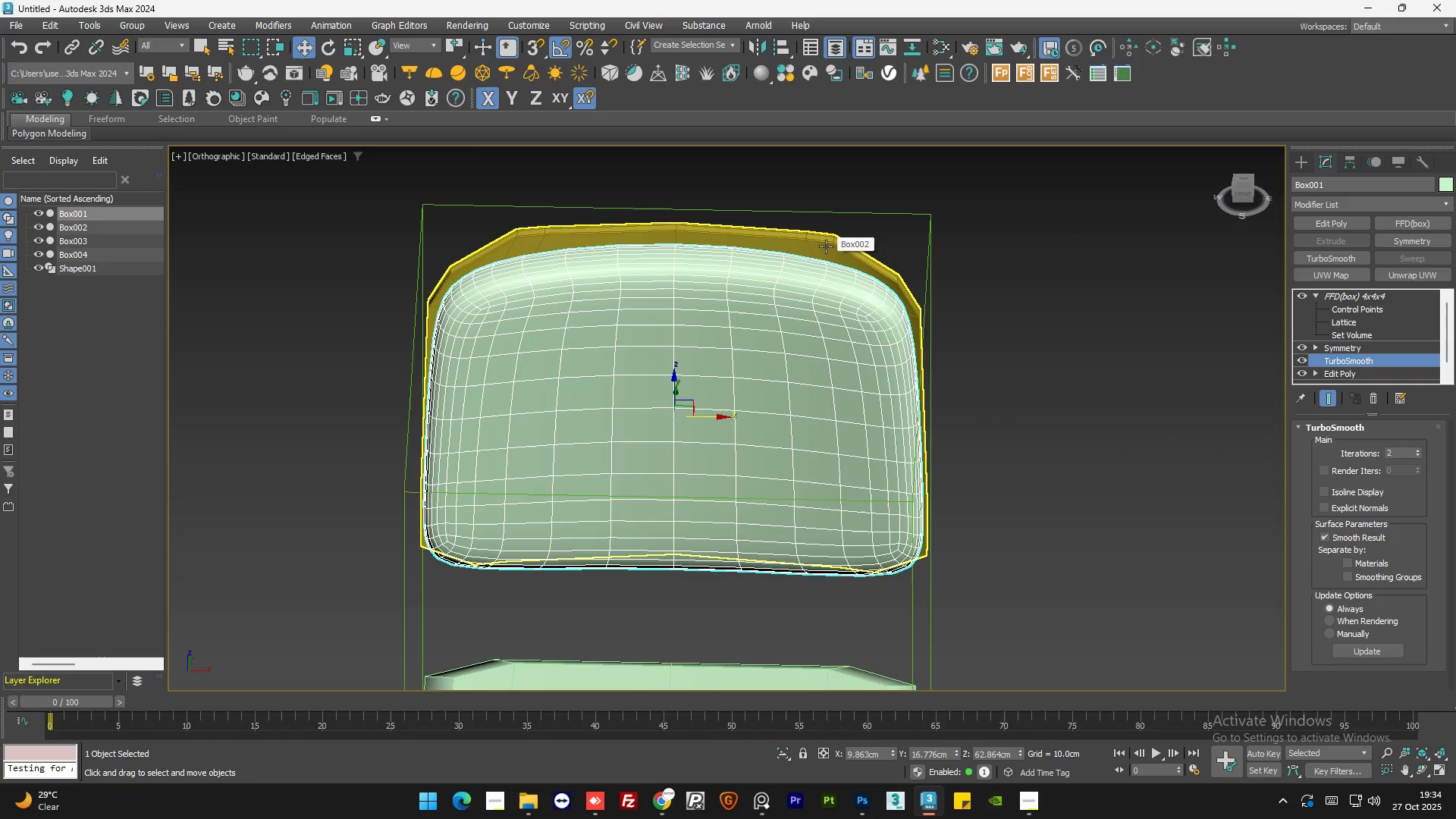 
left_click([826, 246])
 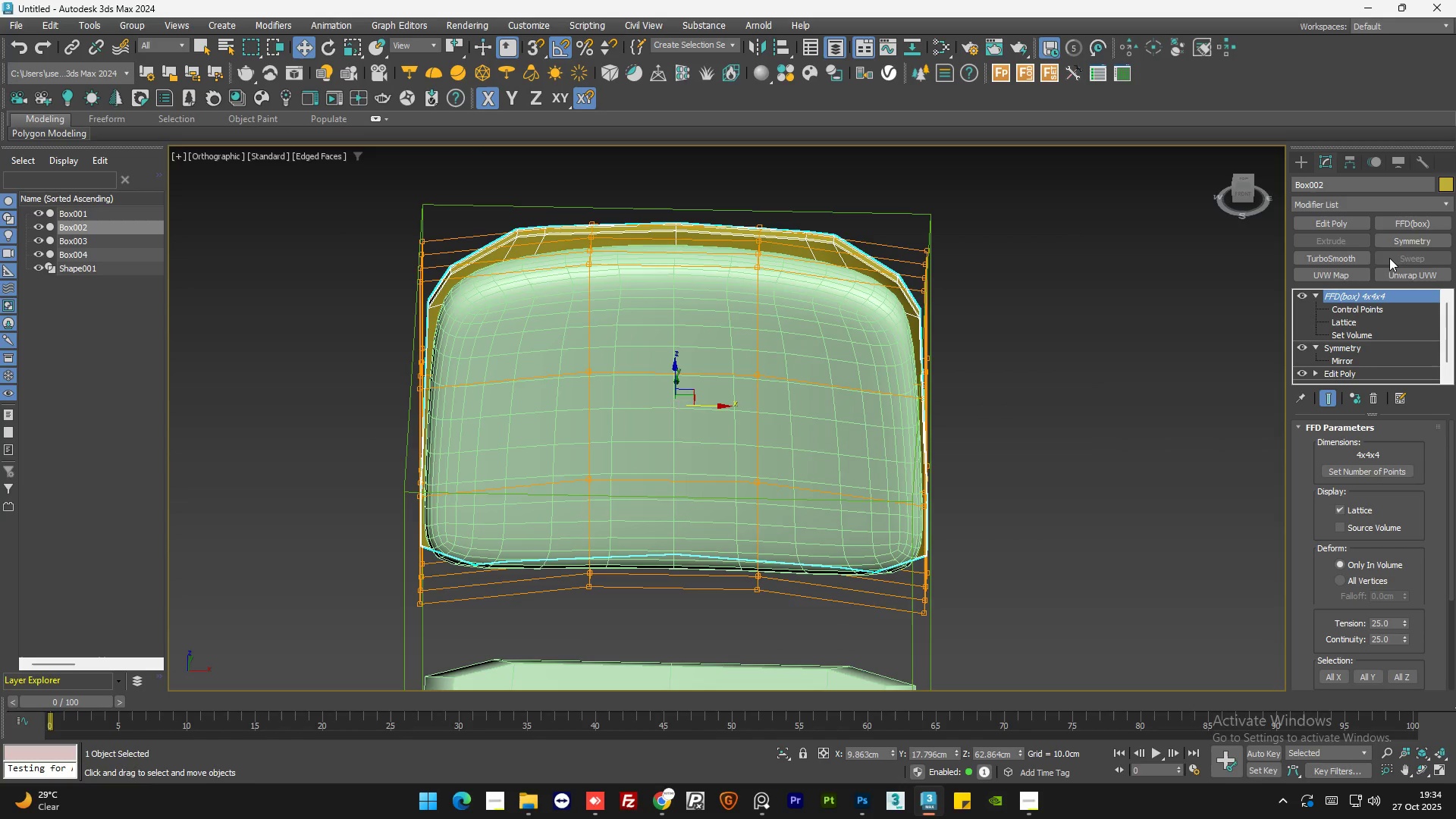 
left_click([1347, 256])
 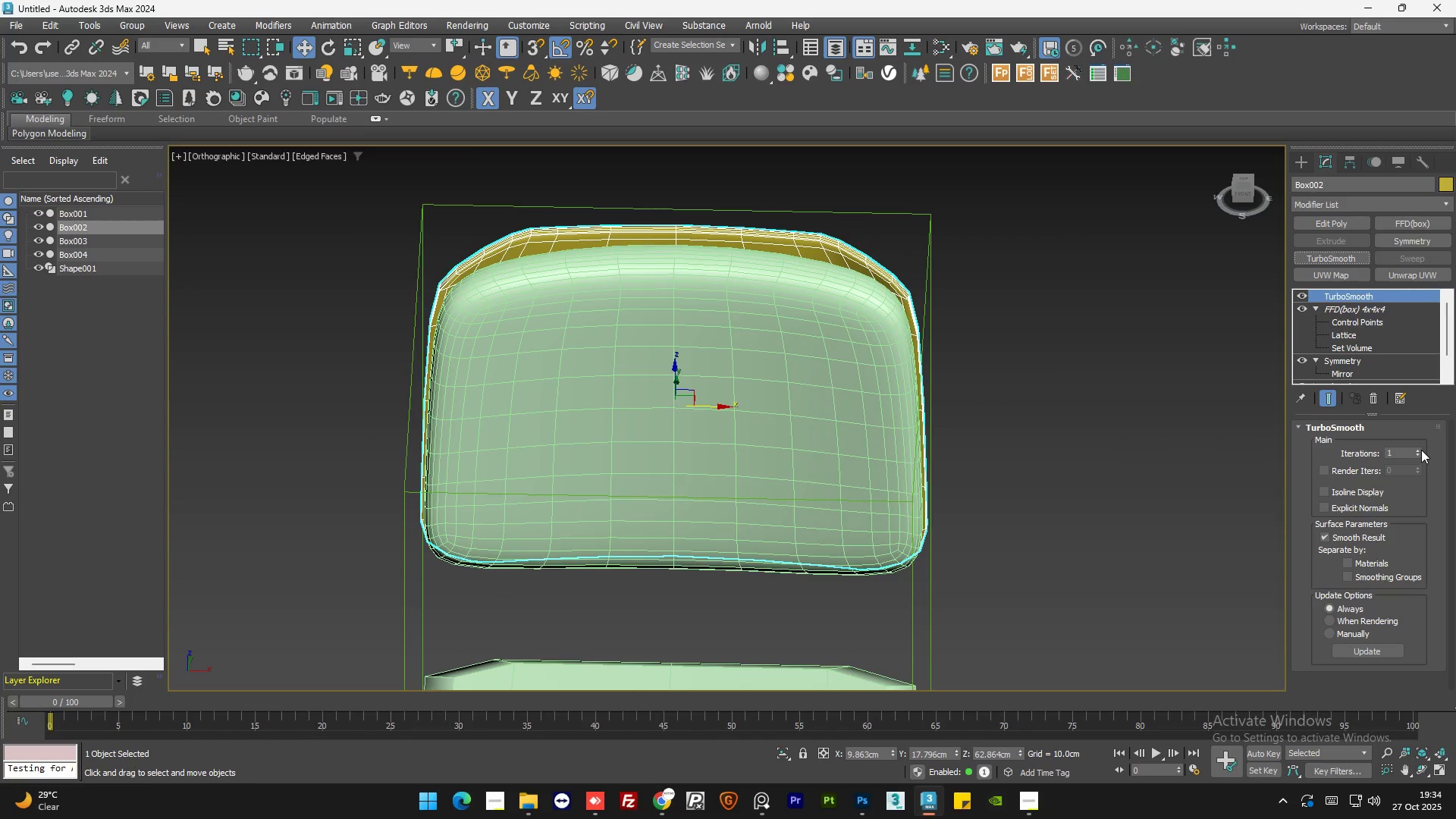 
double_click([1208, 397])
 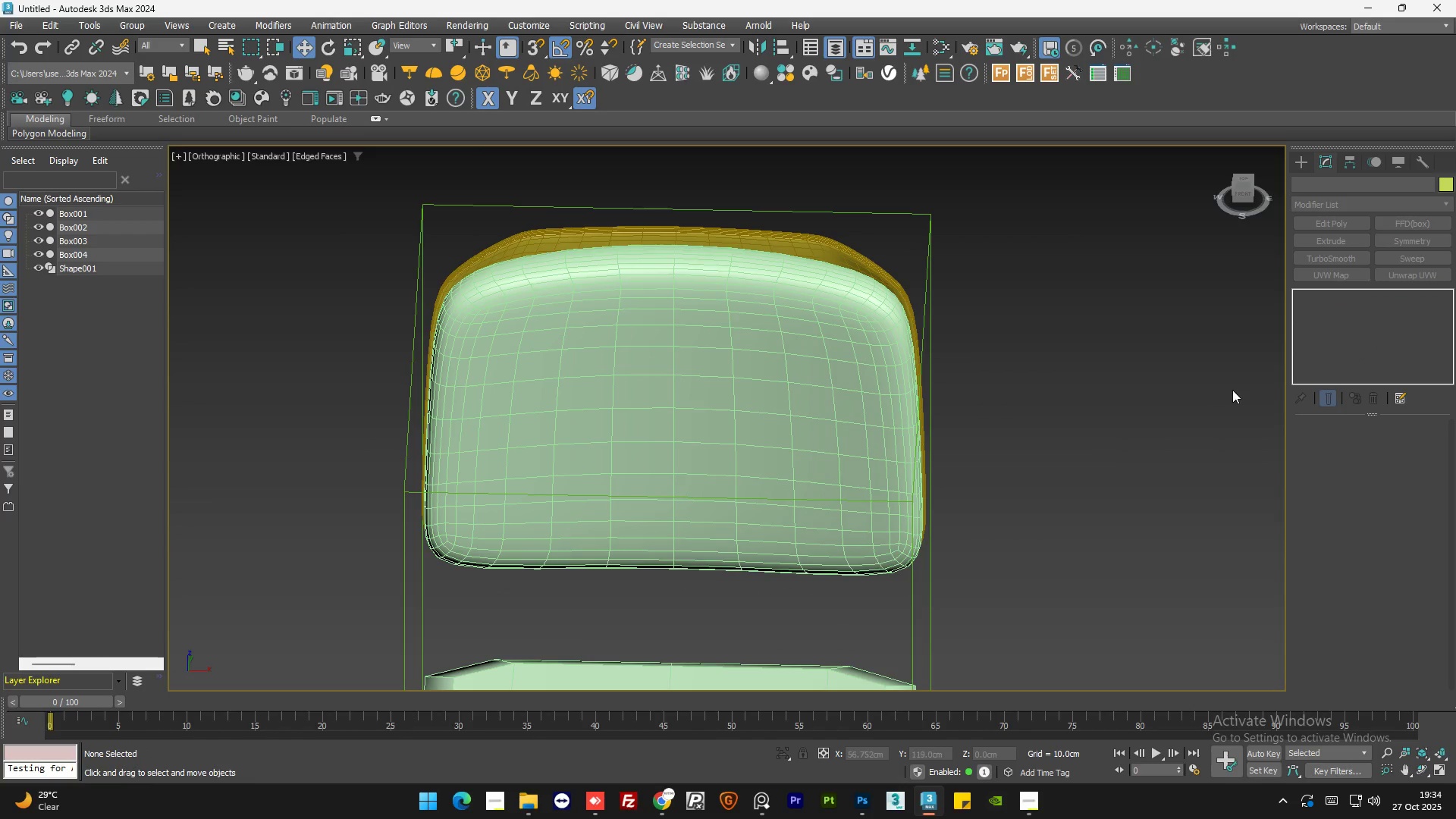 
key(Alt+AltLeft)
 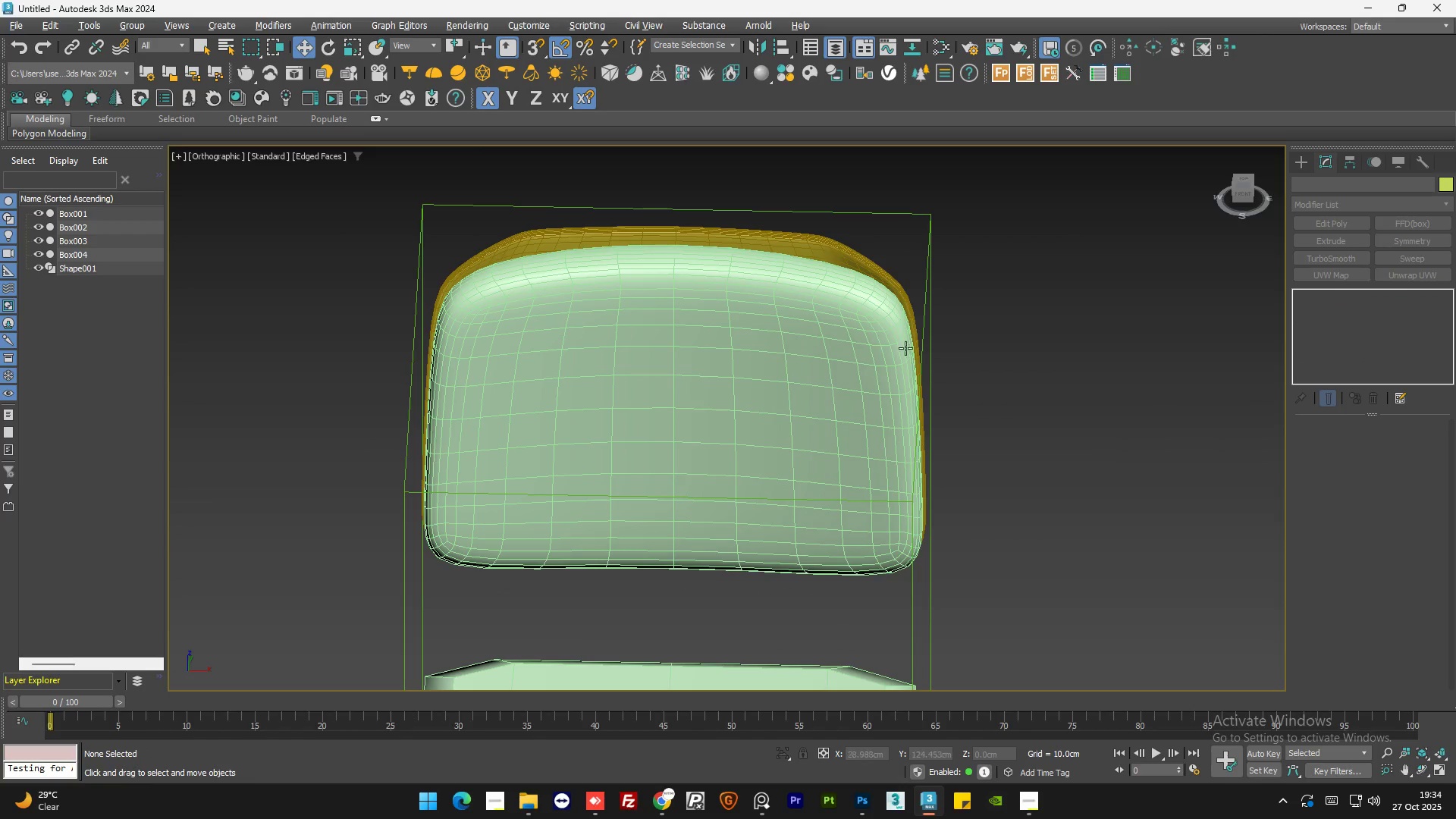 
hold_key(key=AltLeft, duration=0.91)
 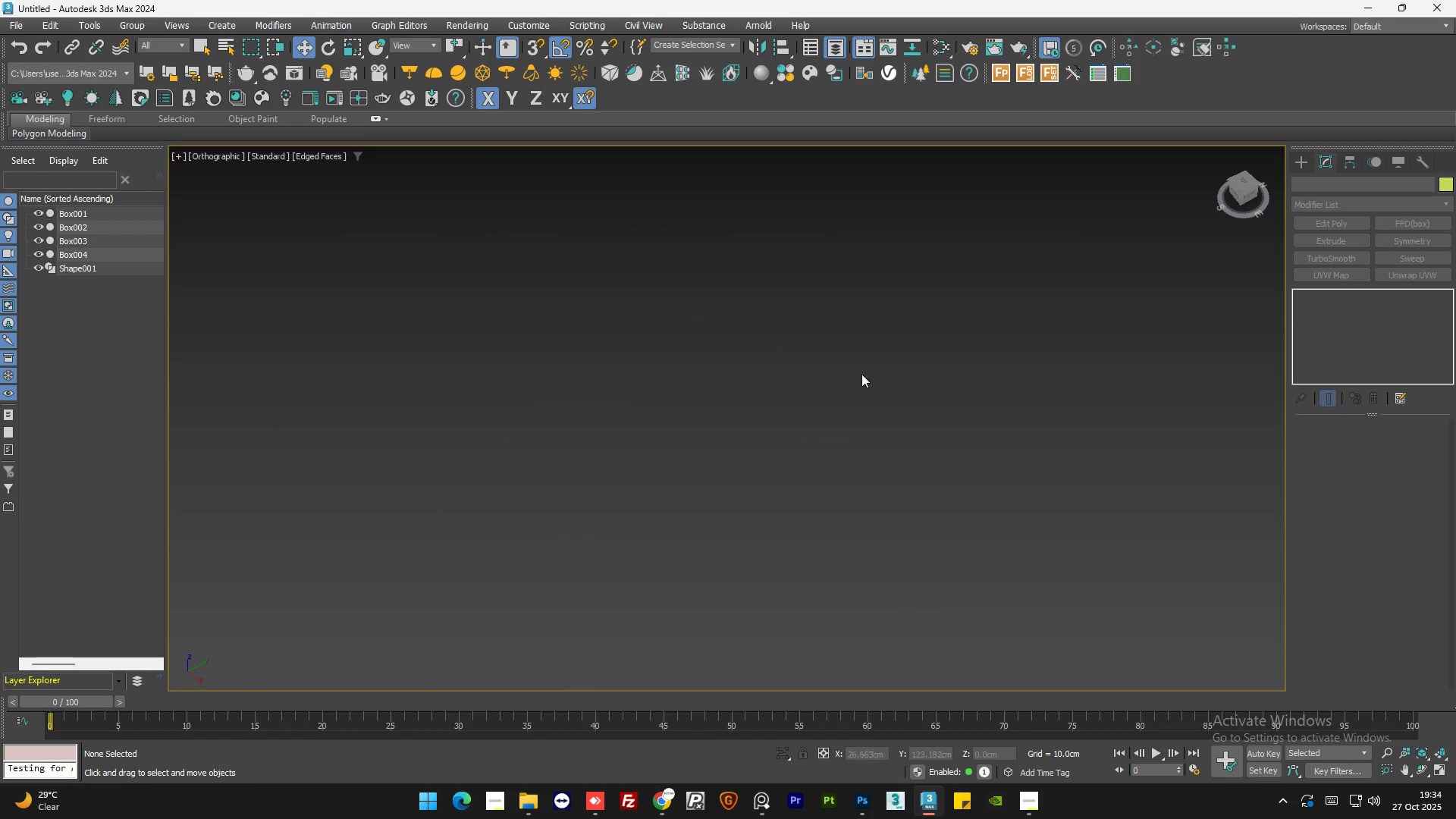 
scroll: coordinate [962, 376], scroll_direction: down, amount: 5.0
 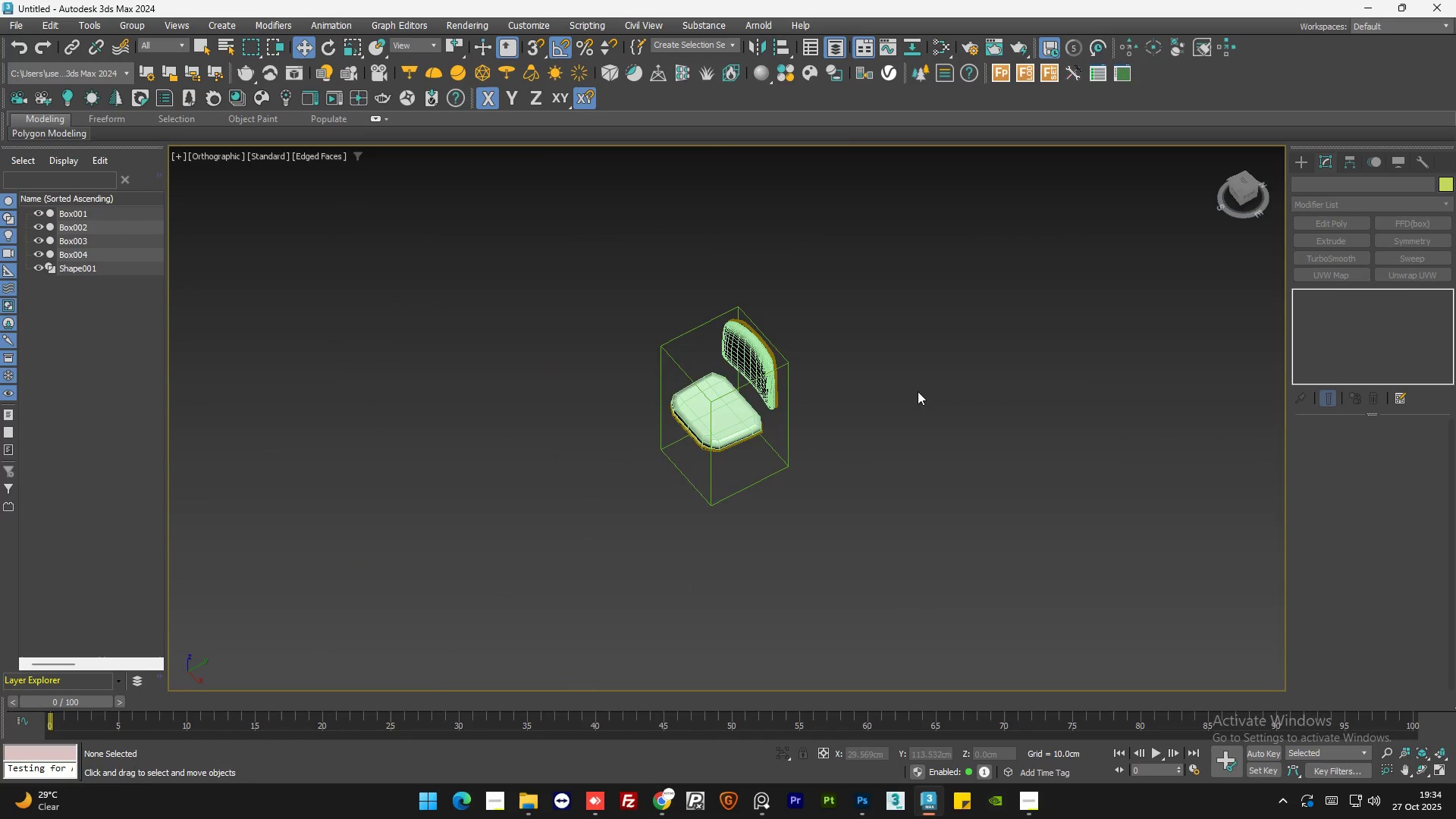 
hold_key(key=AltLeft, duration=1.03)
 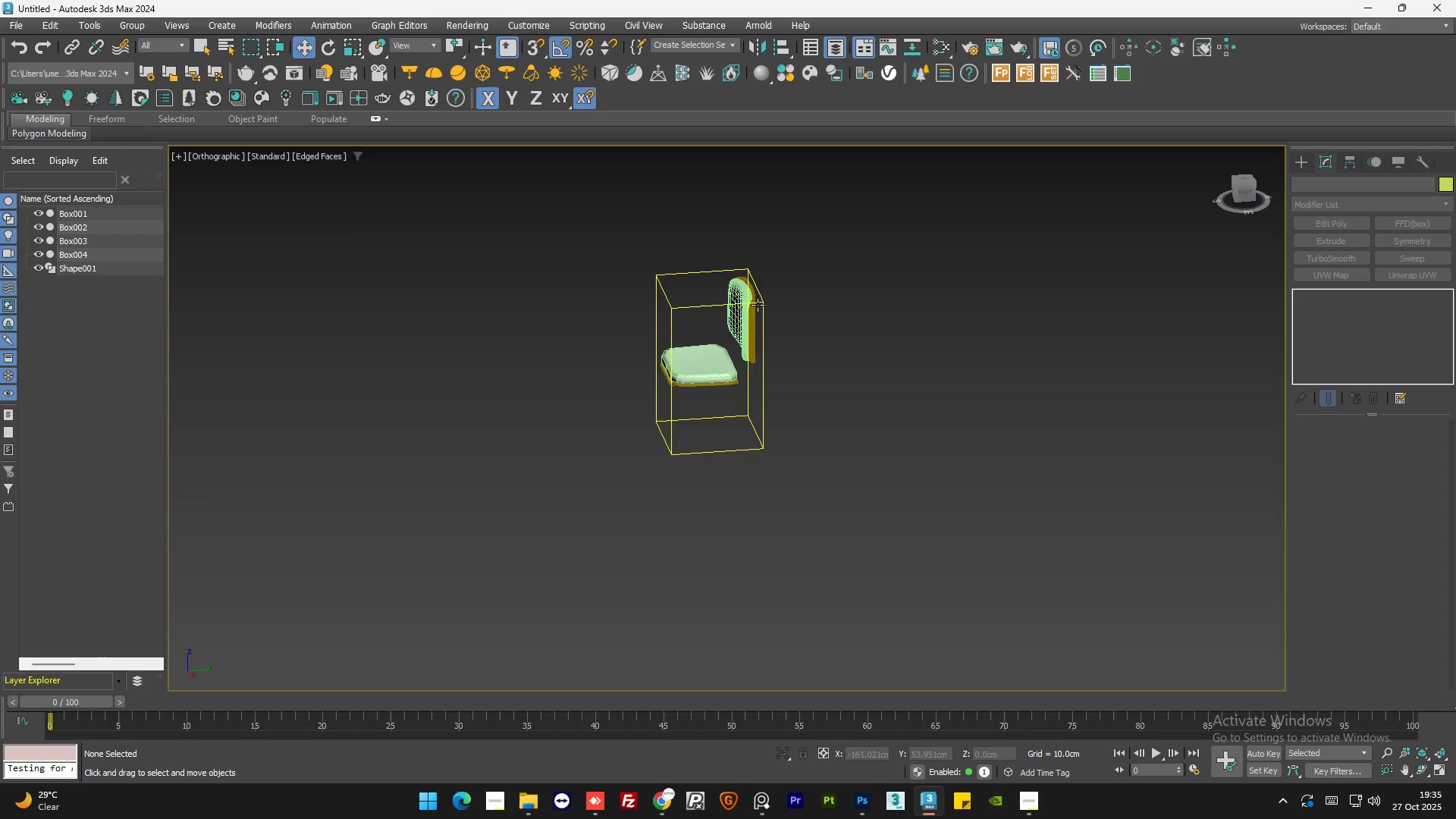 
scroll: coordinate [731, 204], scroll_direction: up, amount: 7.0
 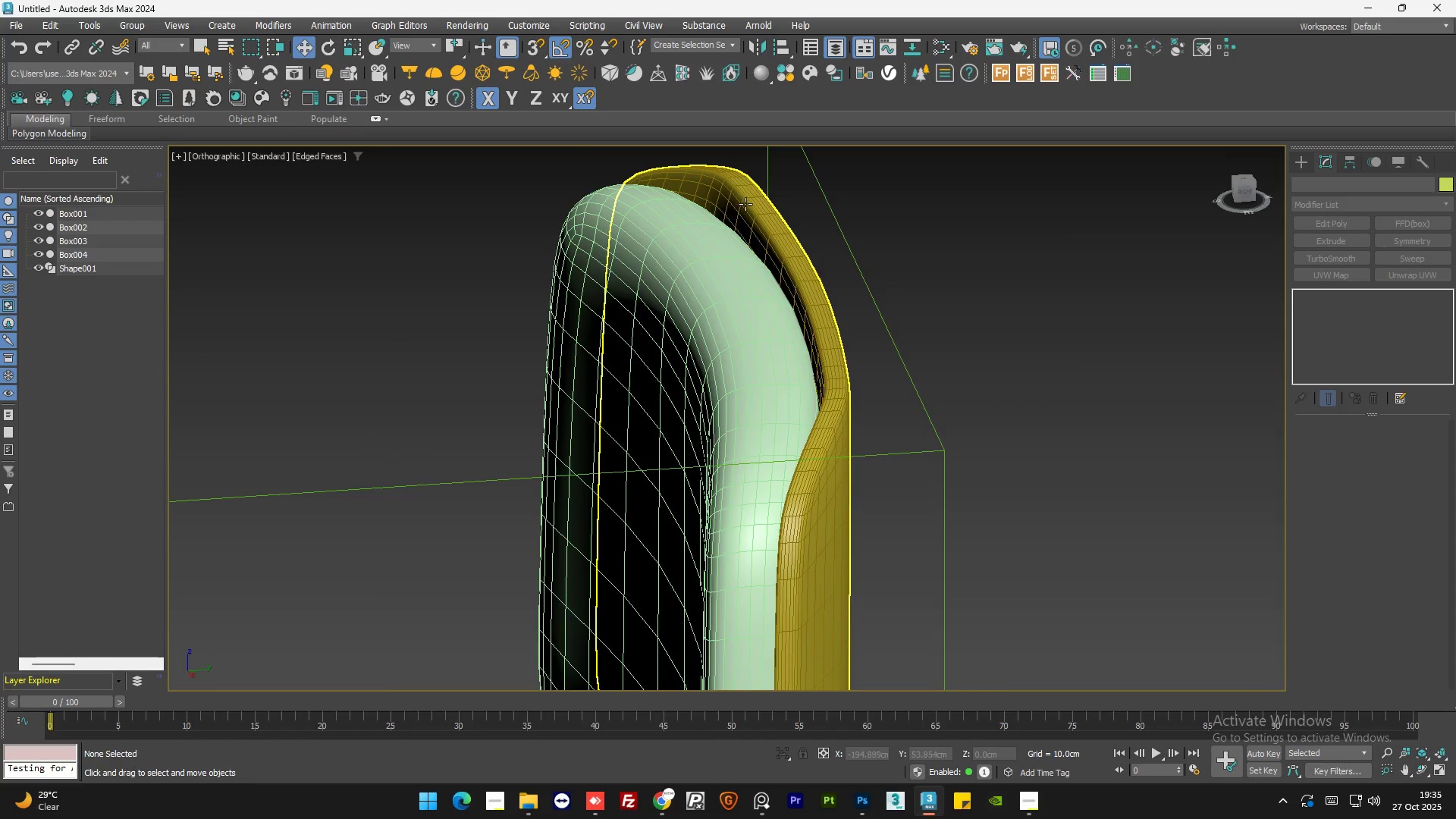 
left_click([745, 204])
 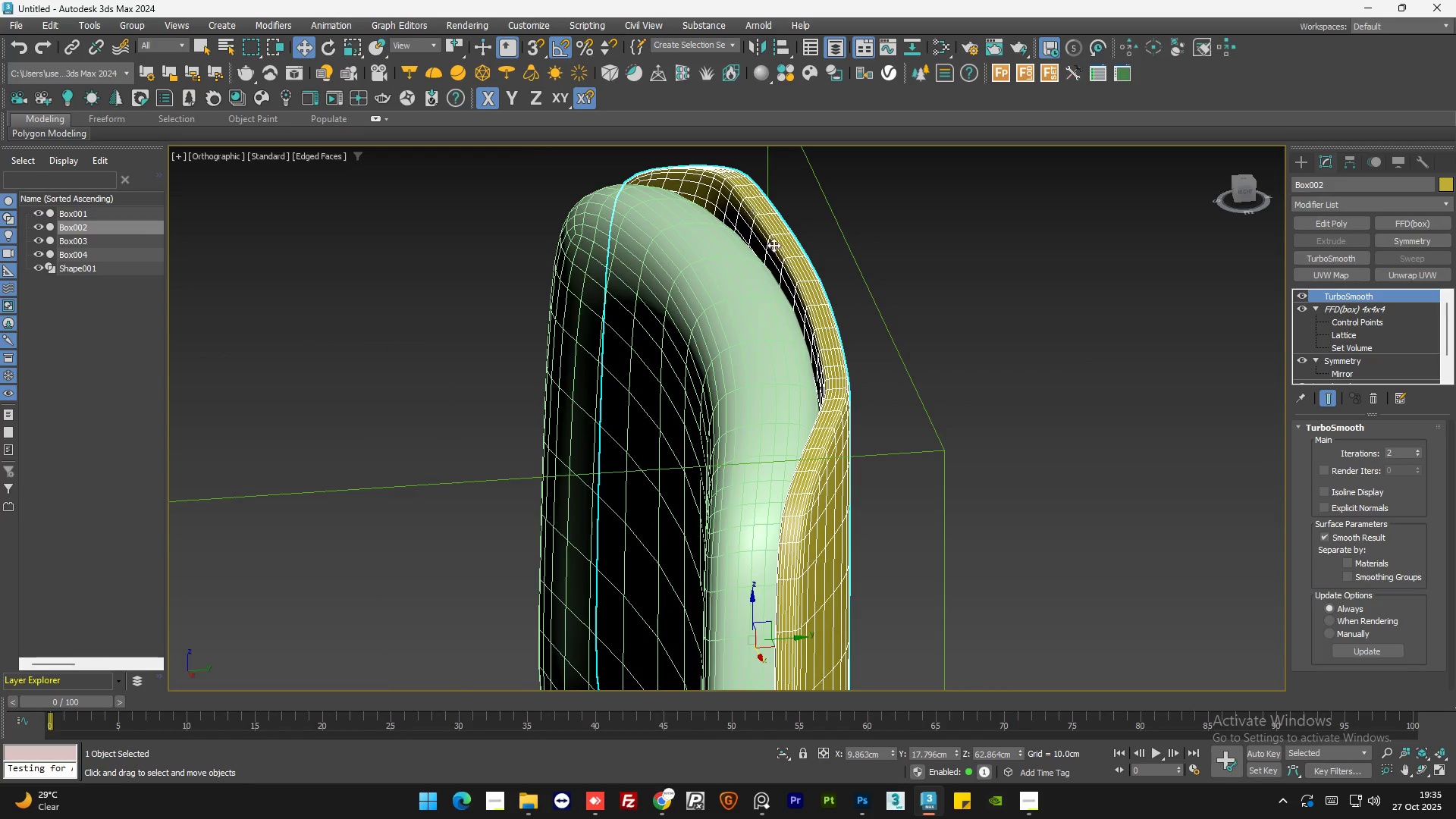 
scroll: coordinate [788, 275], scroll_direction: down, amount: 3.0
 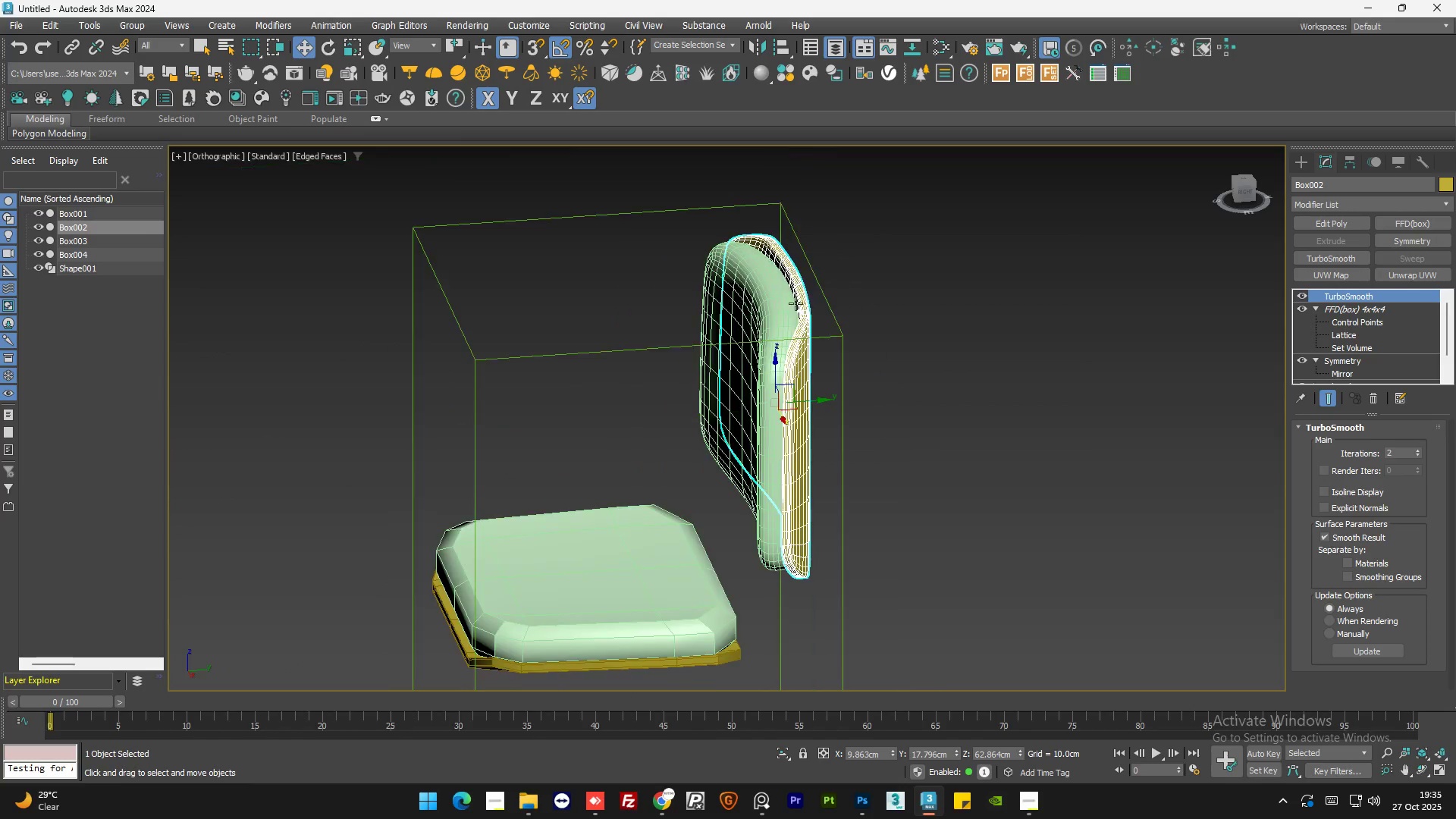 
hold_key(key=AltLeft, duration=1.51)
 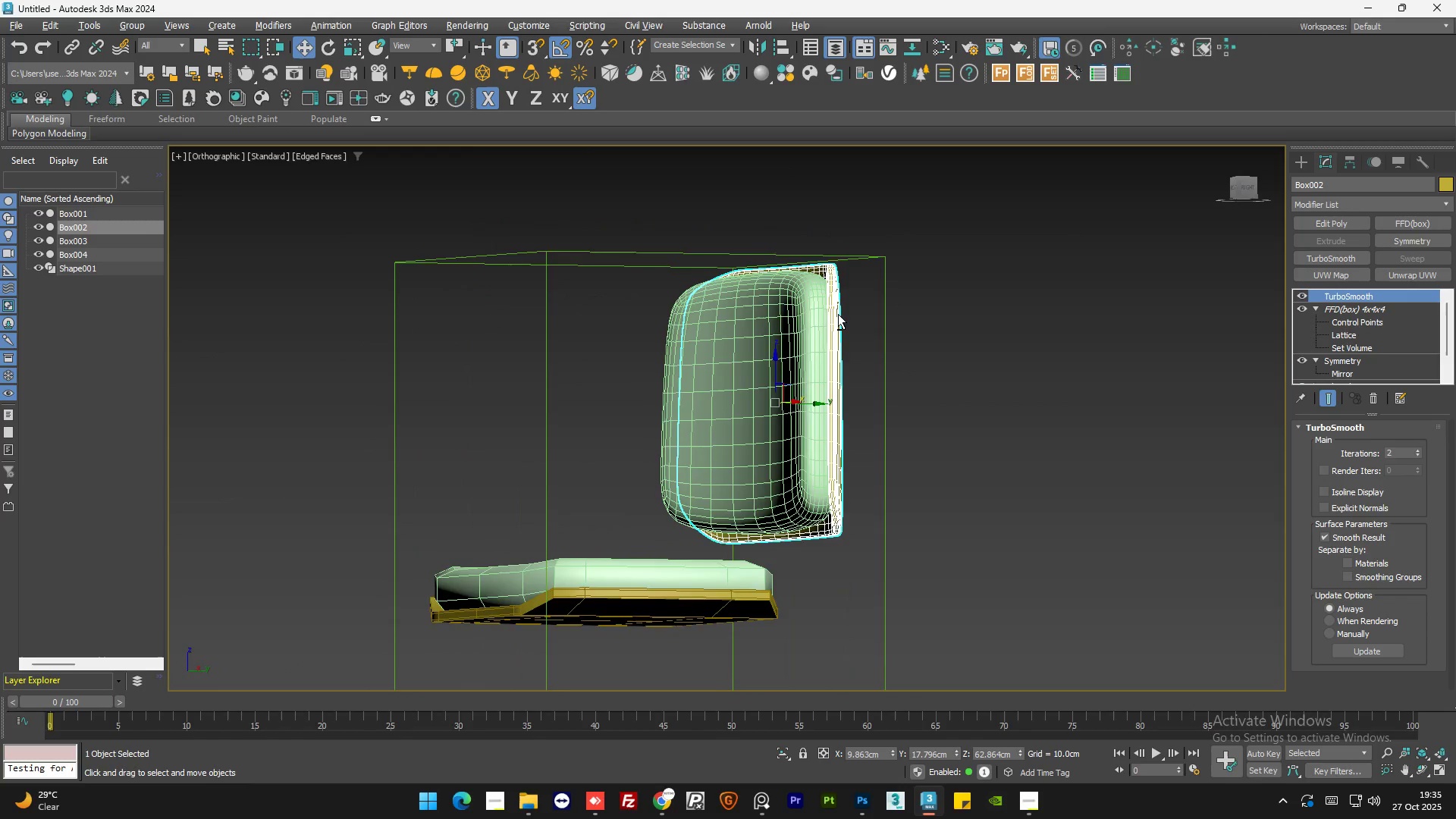 
hold_key(key=AltLeft, duration=1.5)
 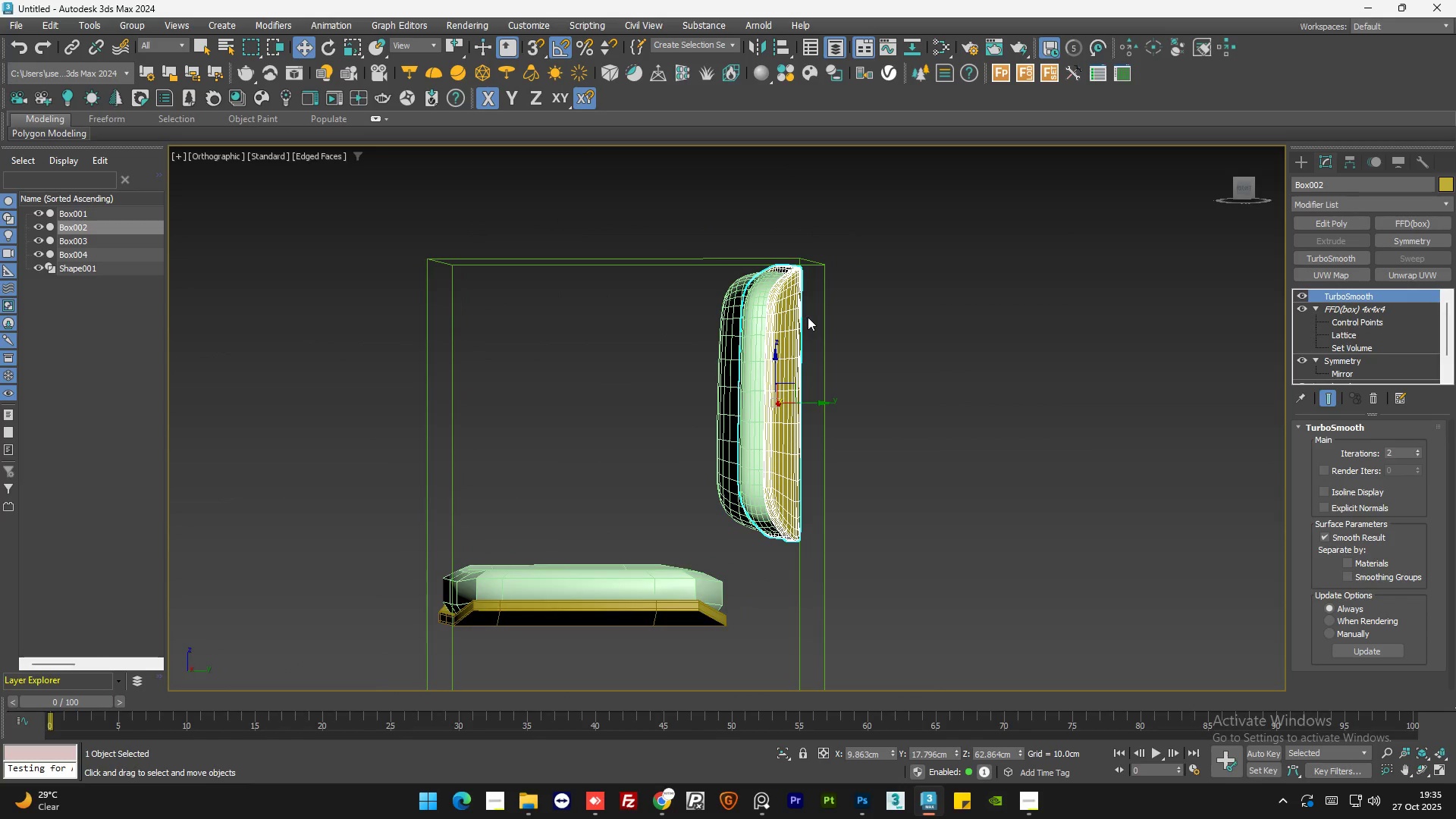 
hold_key(key=AltLeft, duration=0.33)
 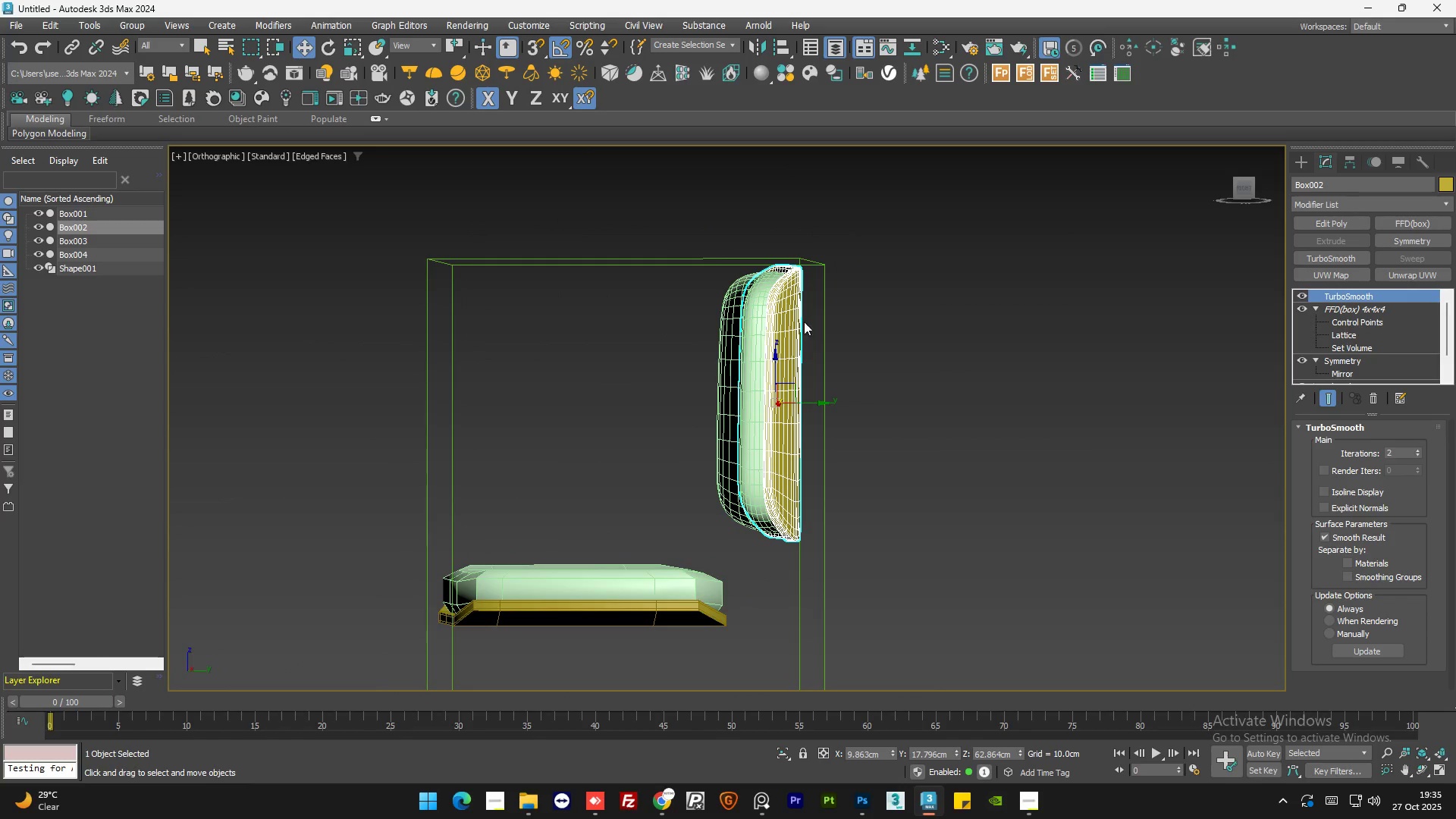 
hold_key(key=AltLeft, duration=1.42)
 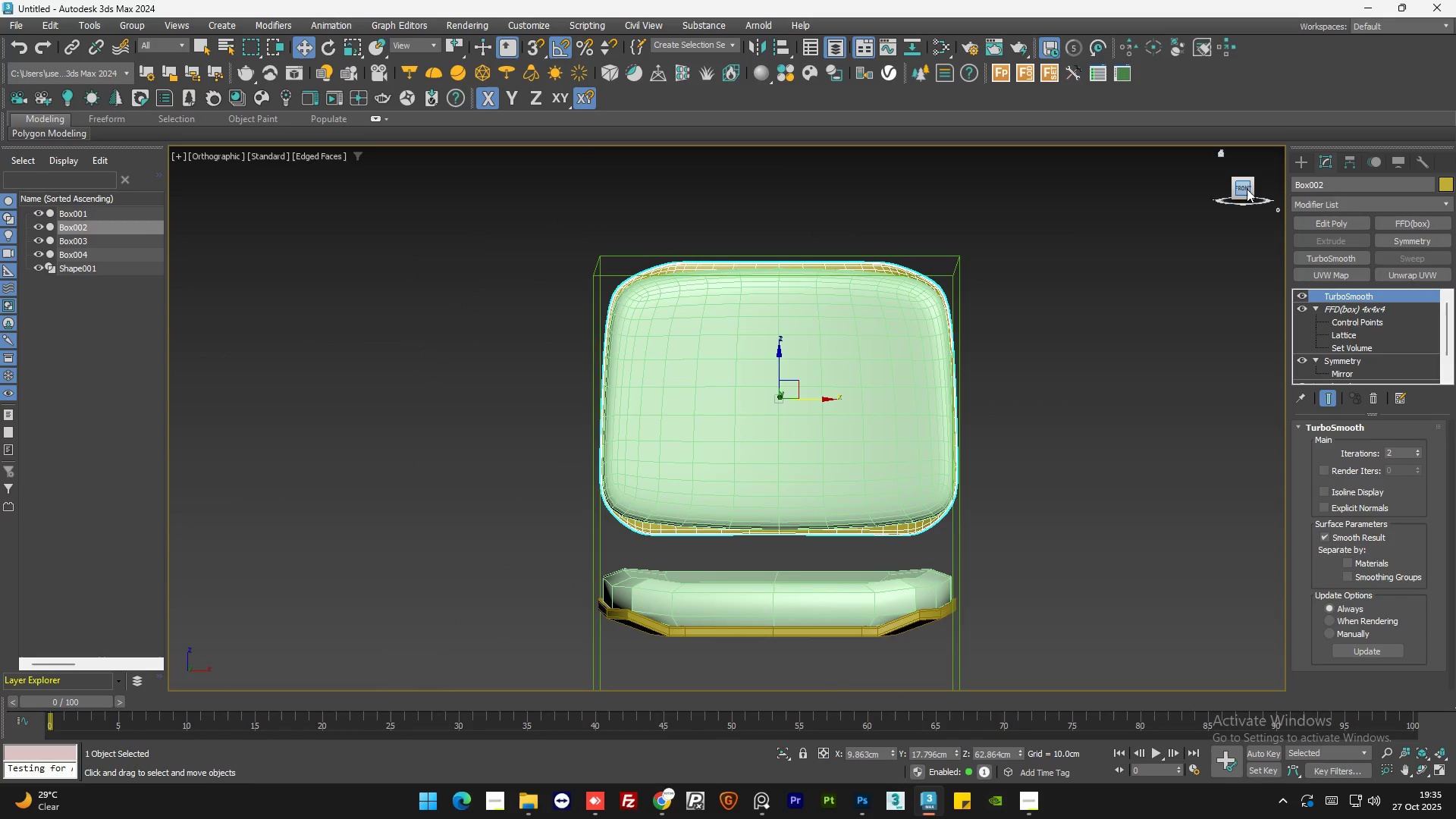 
left_click([1247, 189])
 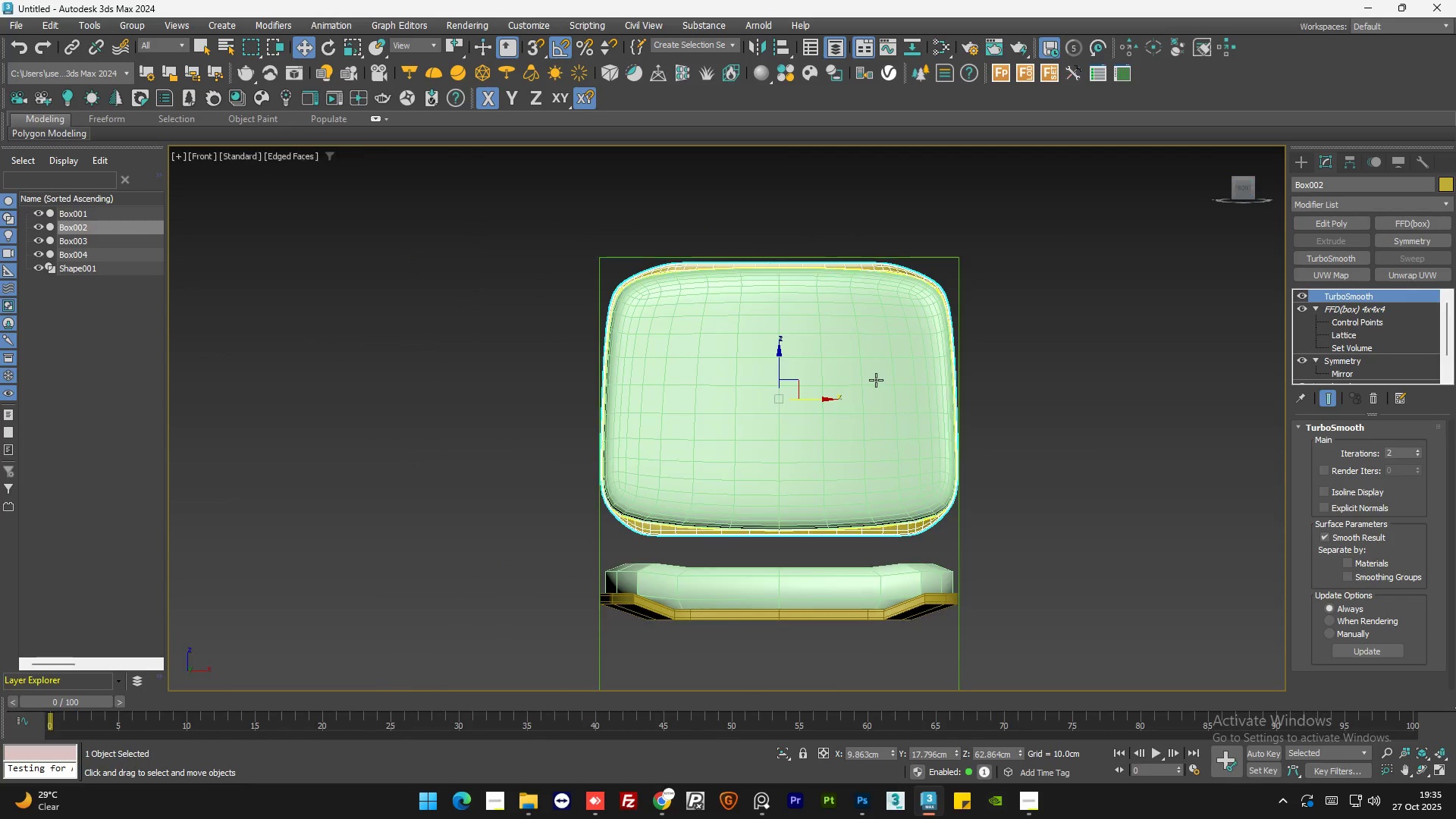 
scroll: coordinate [841, 409], scroll_direction: up, amount: 1.0
 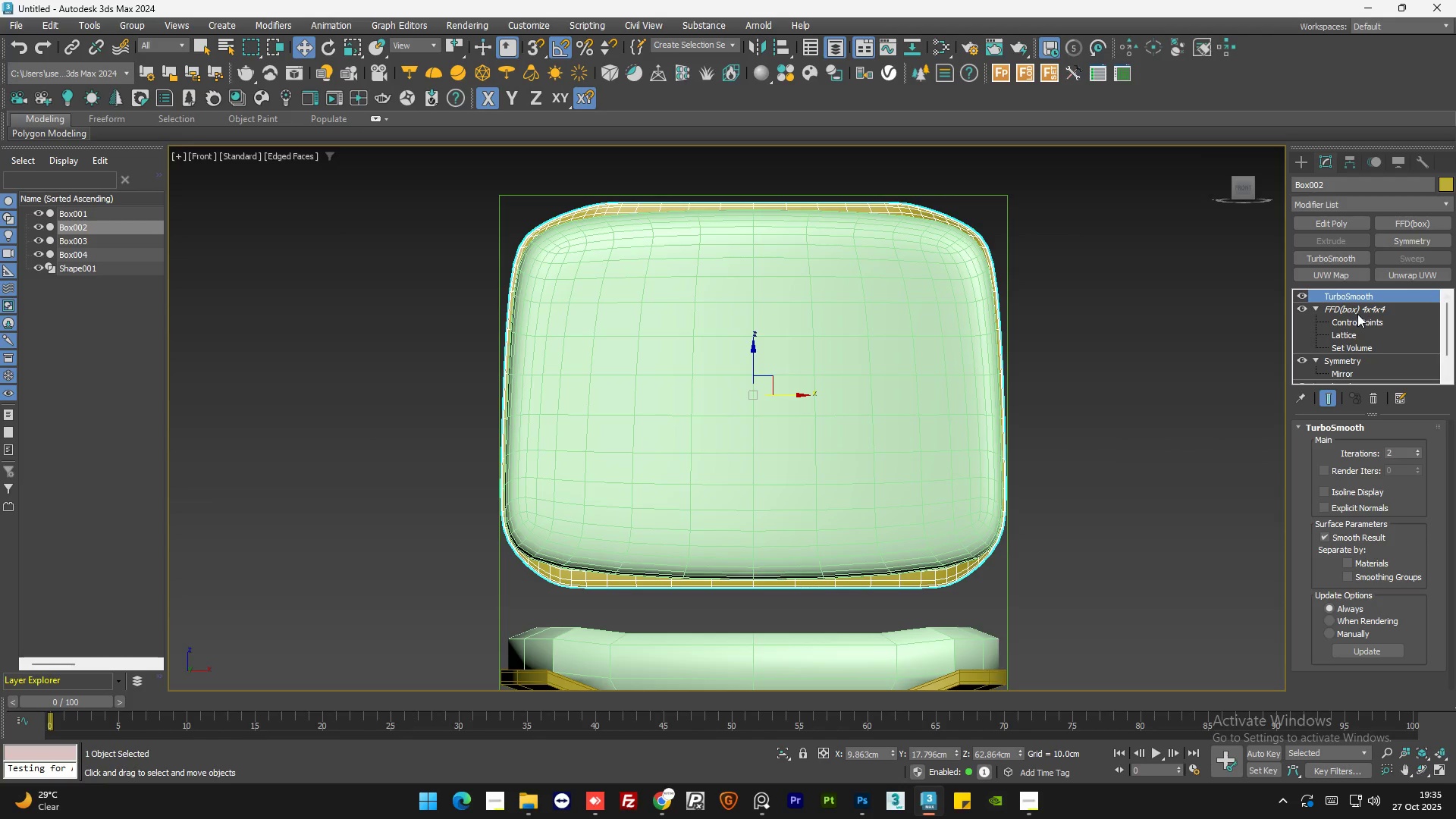 
left_click_drag(start_coordinate=[1447, 328], to_coordinate=[1448, 340])
 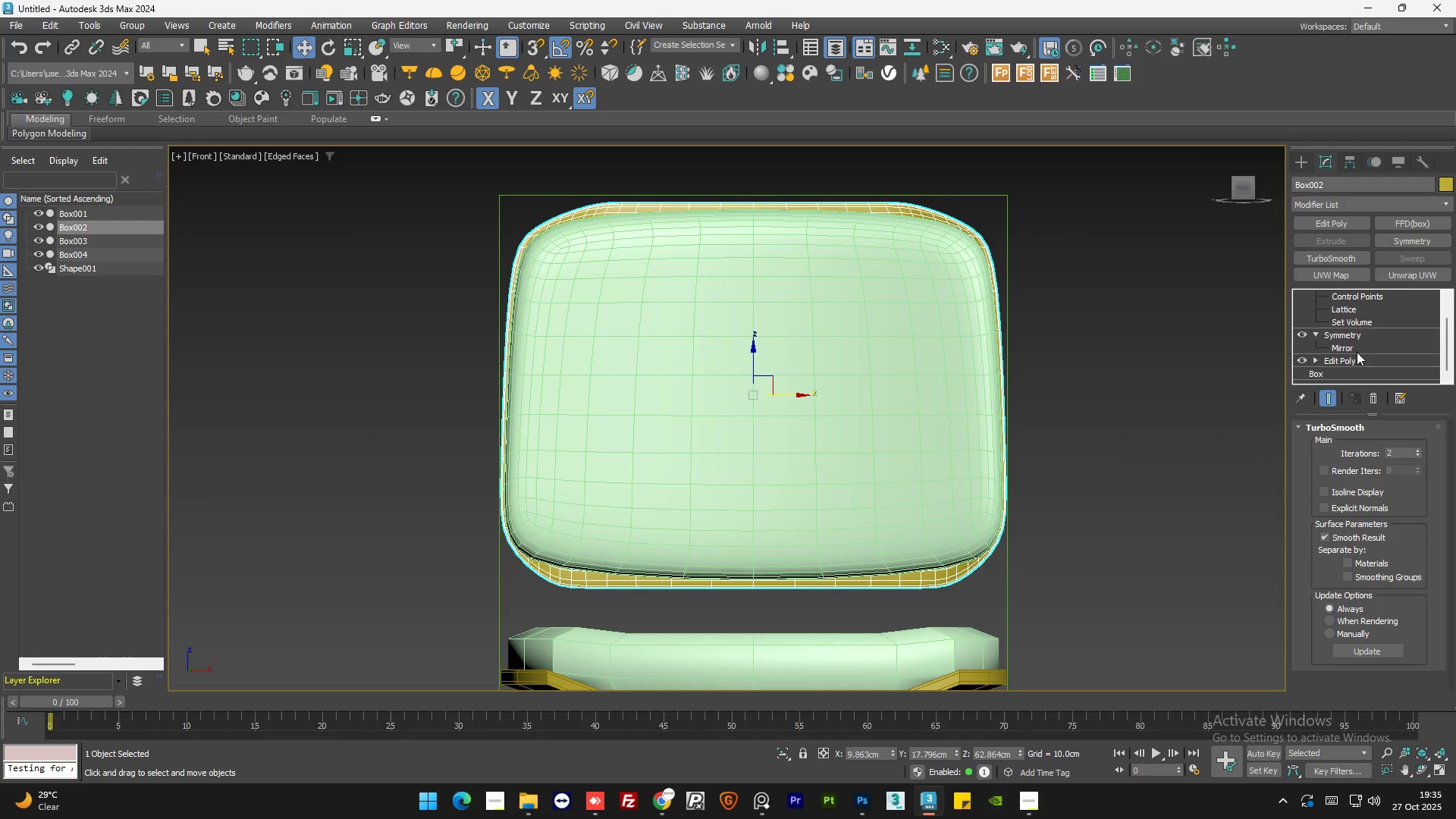 
left_click([1354, 359])
 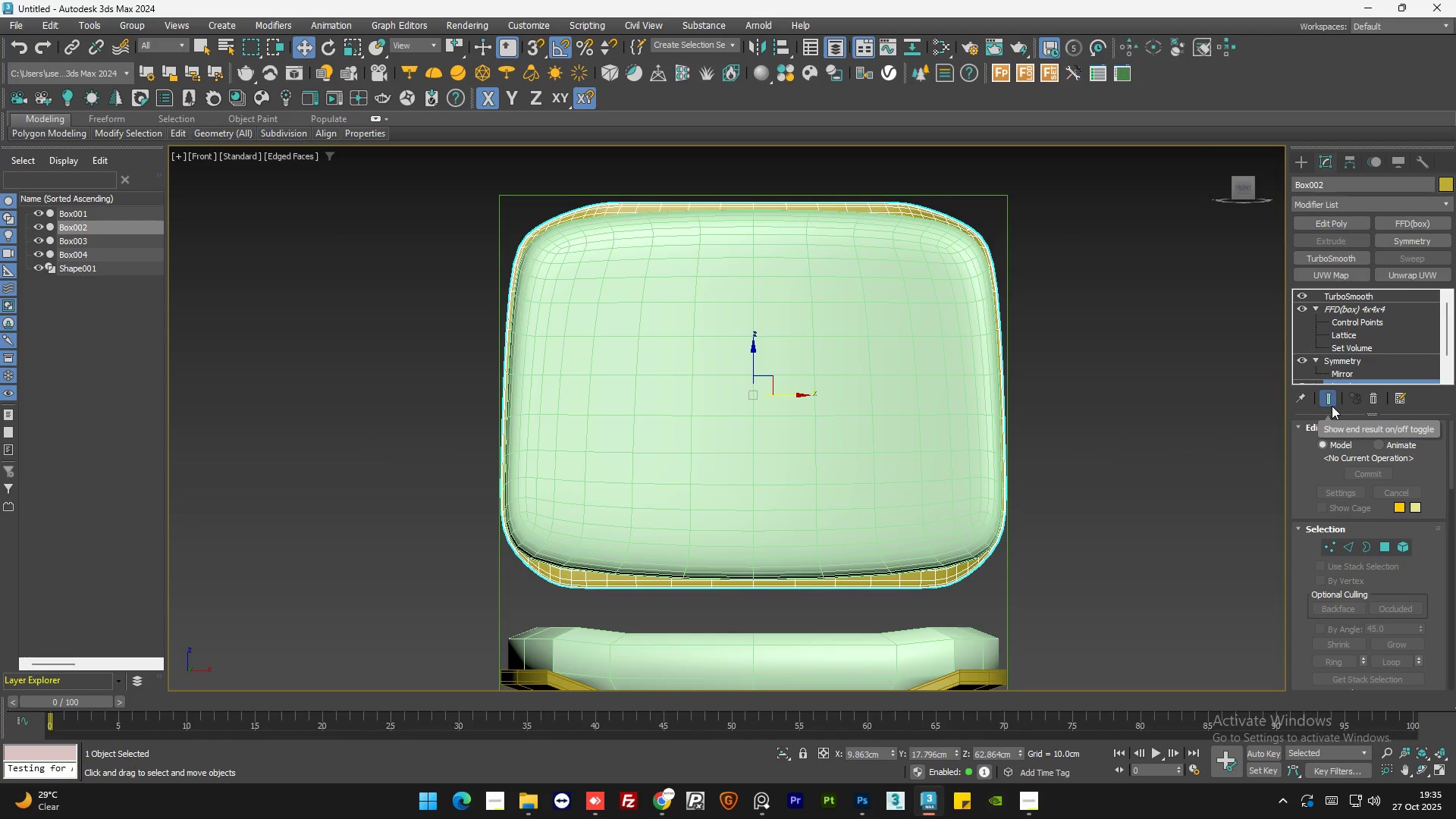 
key(F3)
 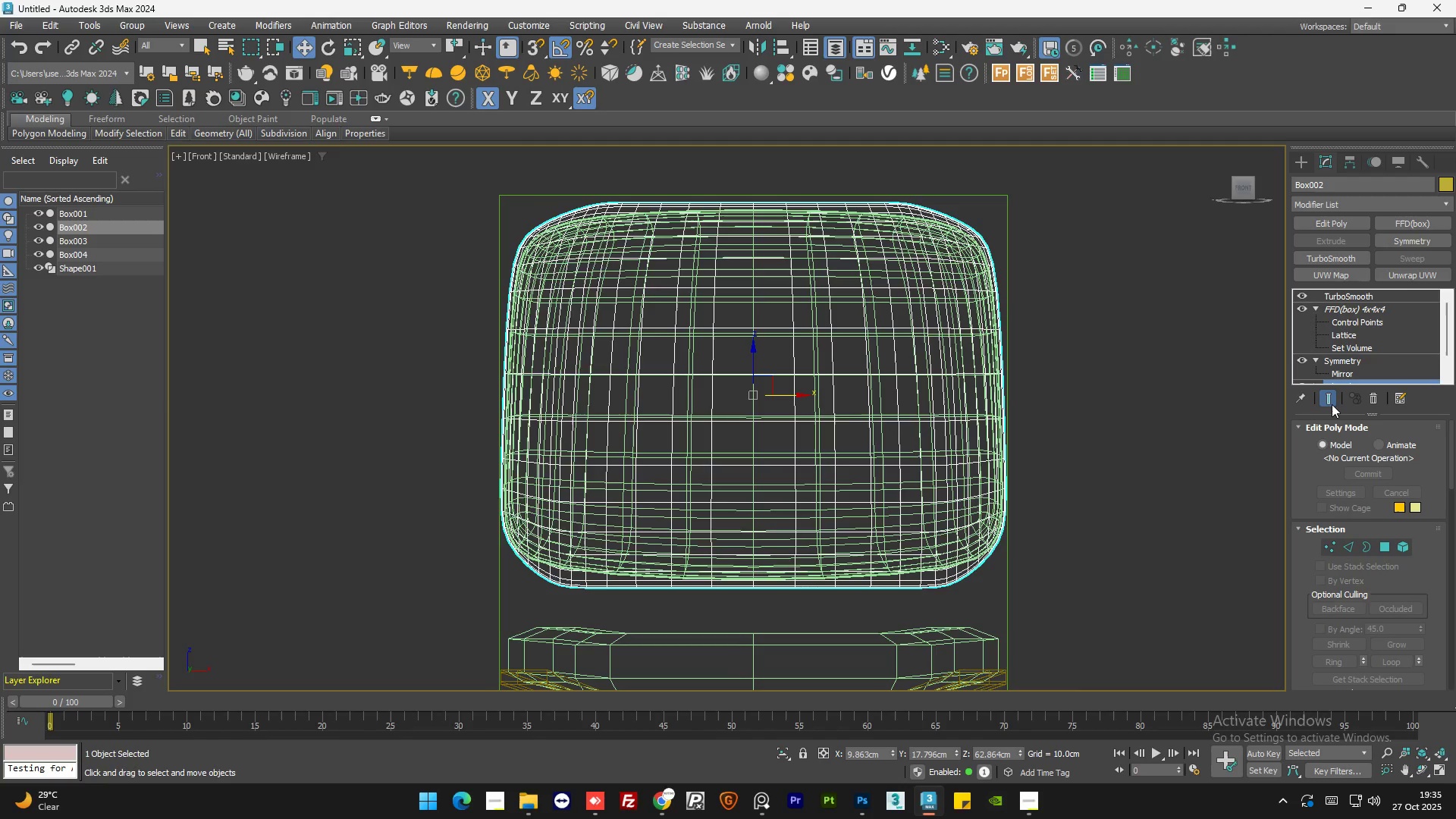 
left_click([1332, 404])
 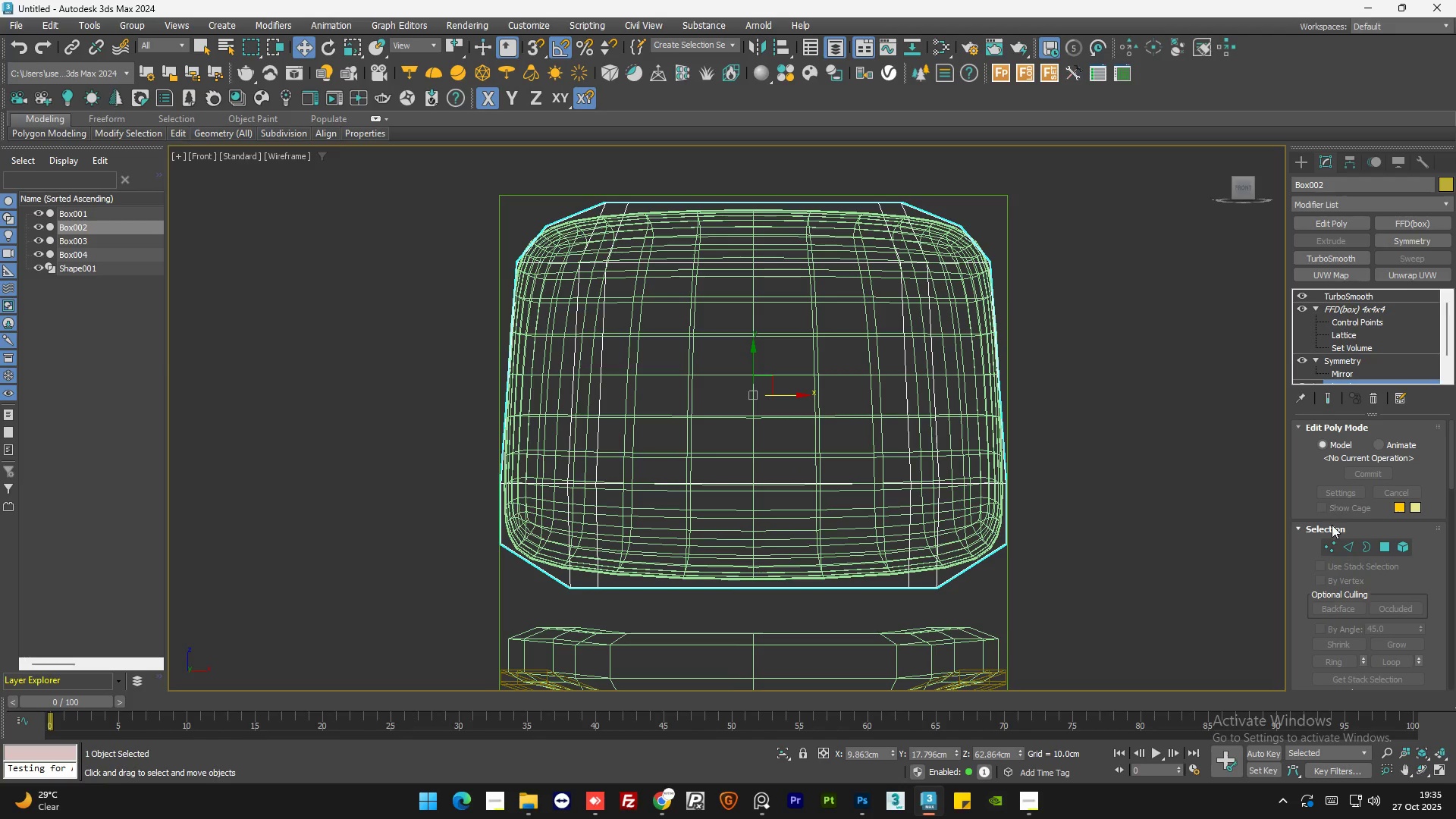 
left_click([1331, 546])
 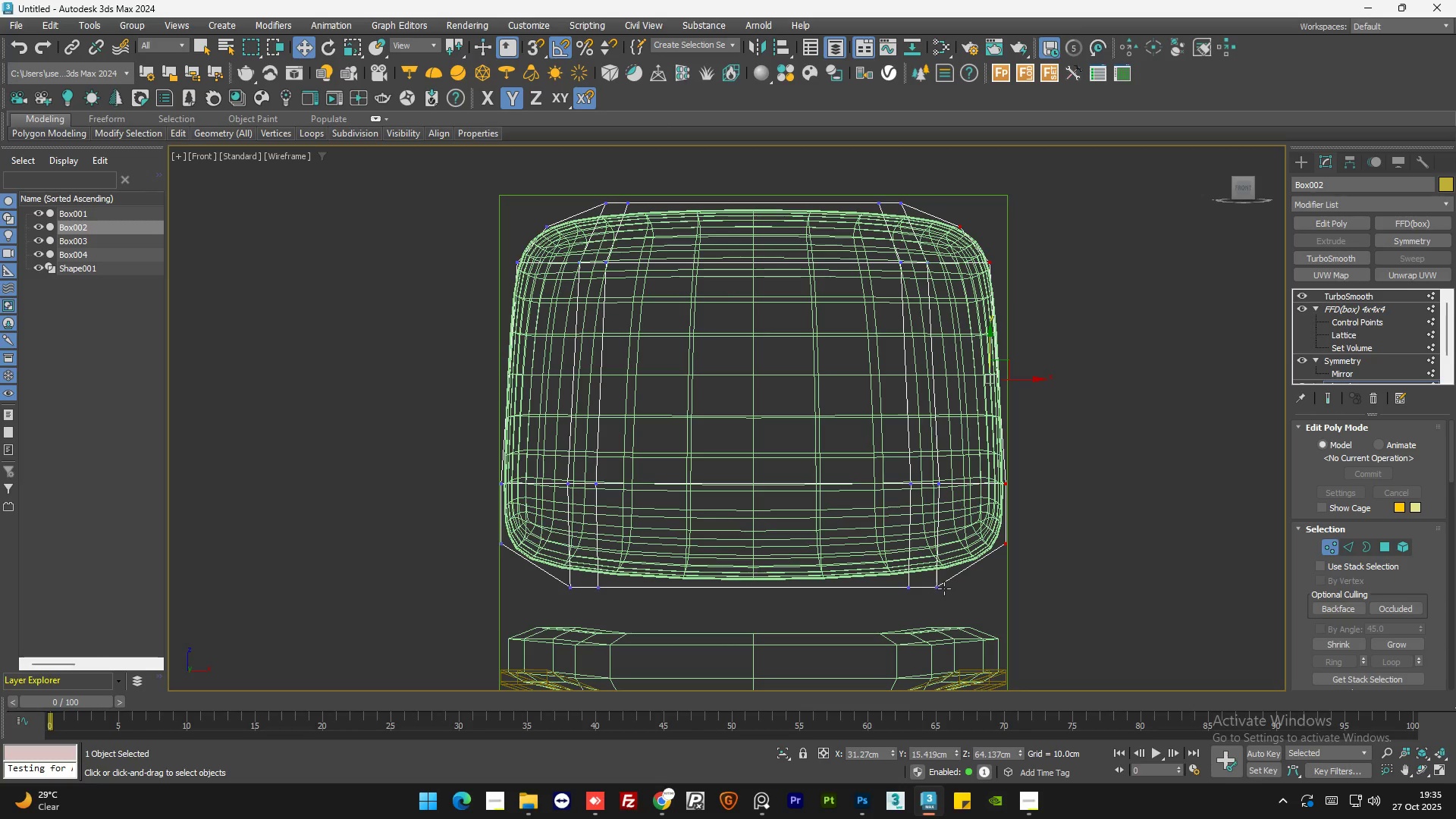 
left_click_drag(start_coordinate=[949, 598], to_coordinate=[899, 565])
 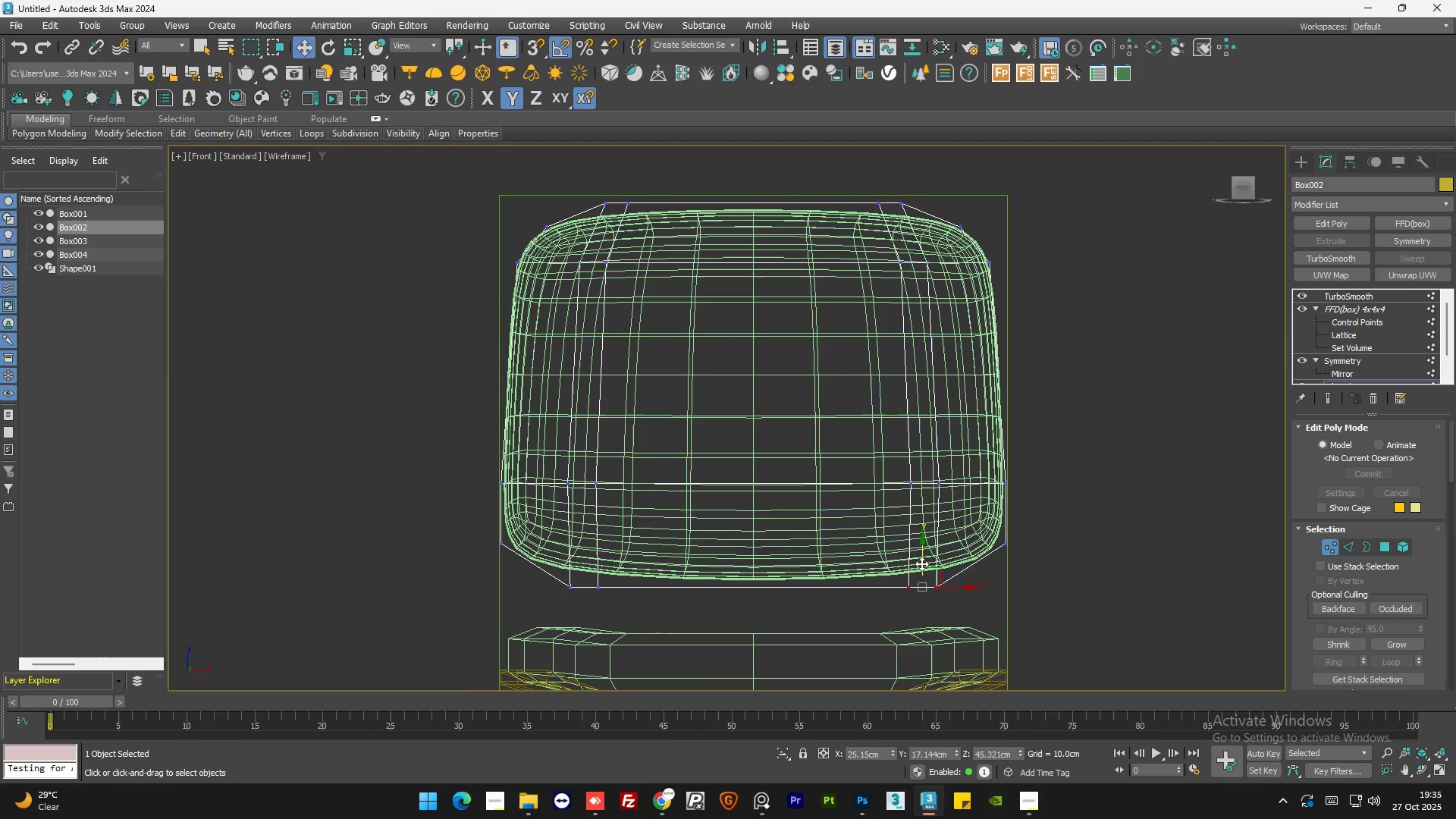 
key(F3)
 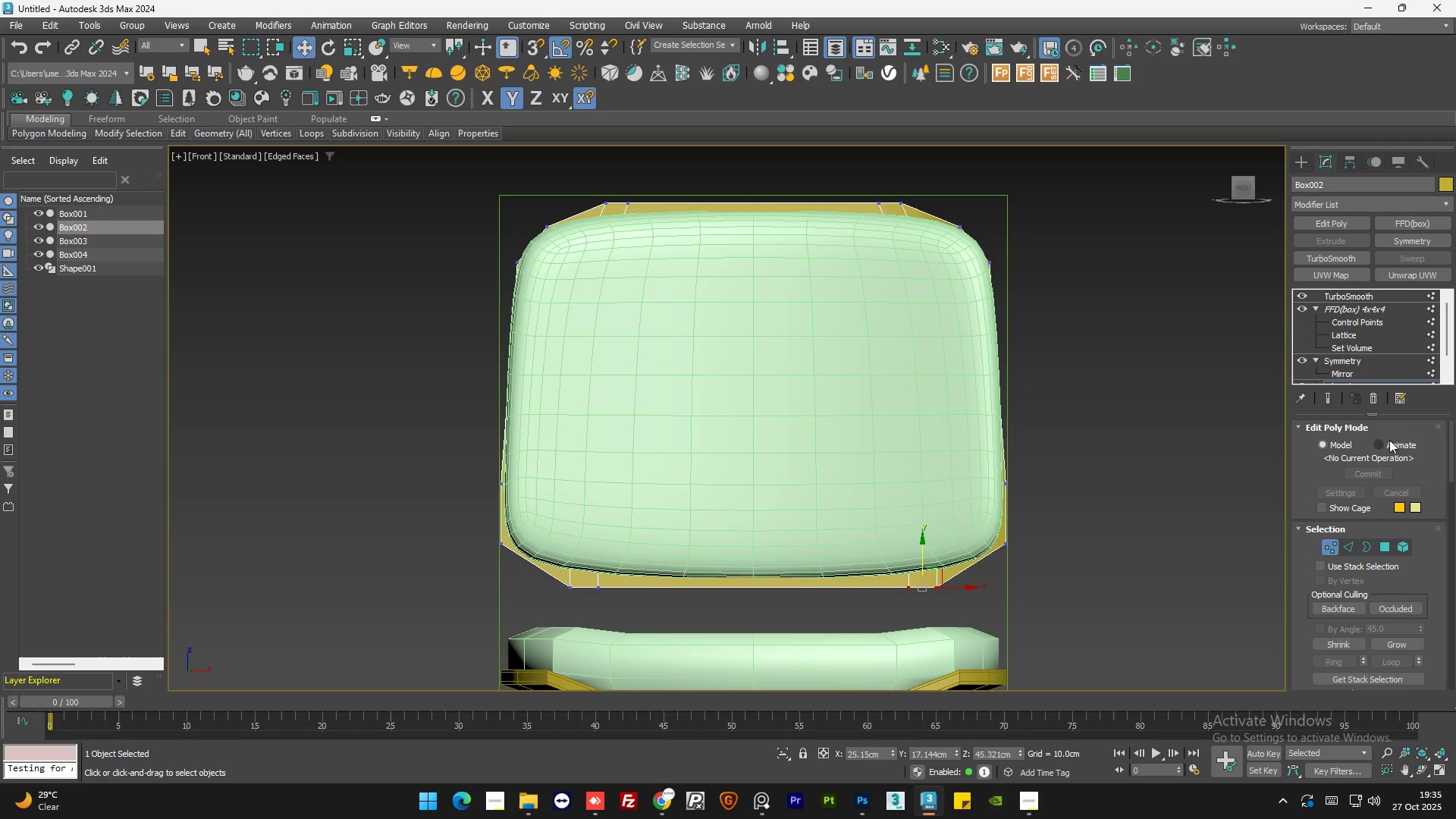 
left_click([1329, 400])
 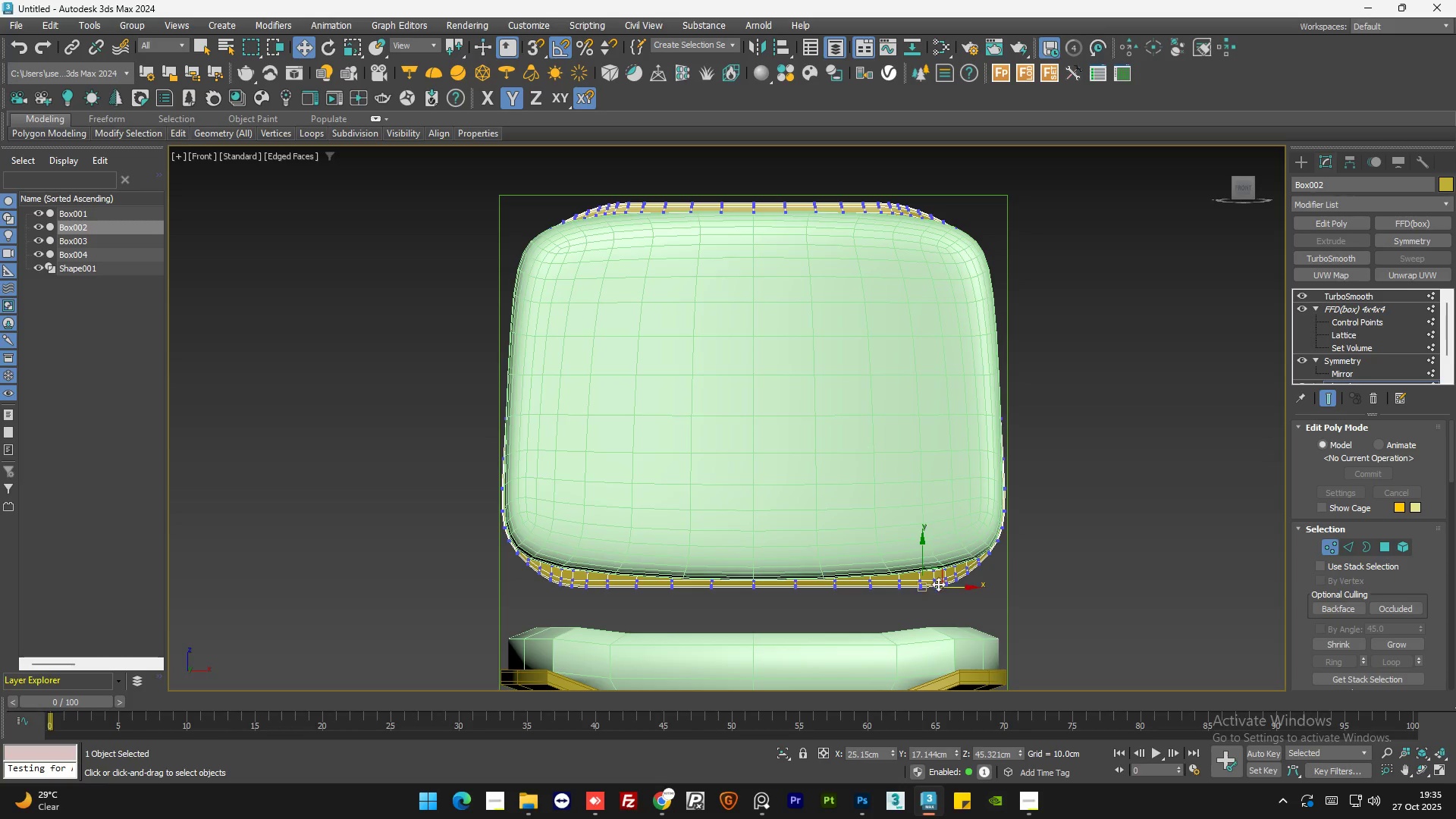 
scroll: coordinate [942, 578], scroll_direction: up, amount: 1.0
 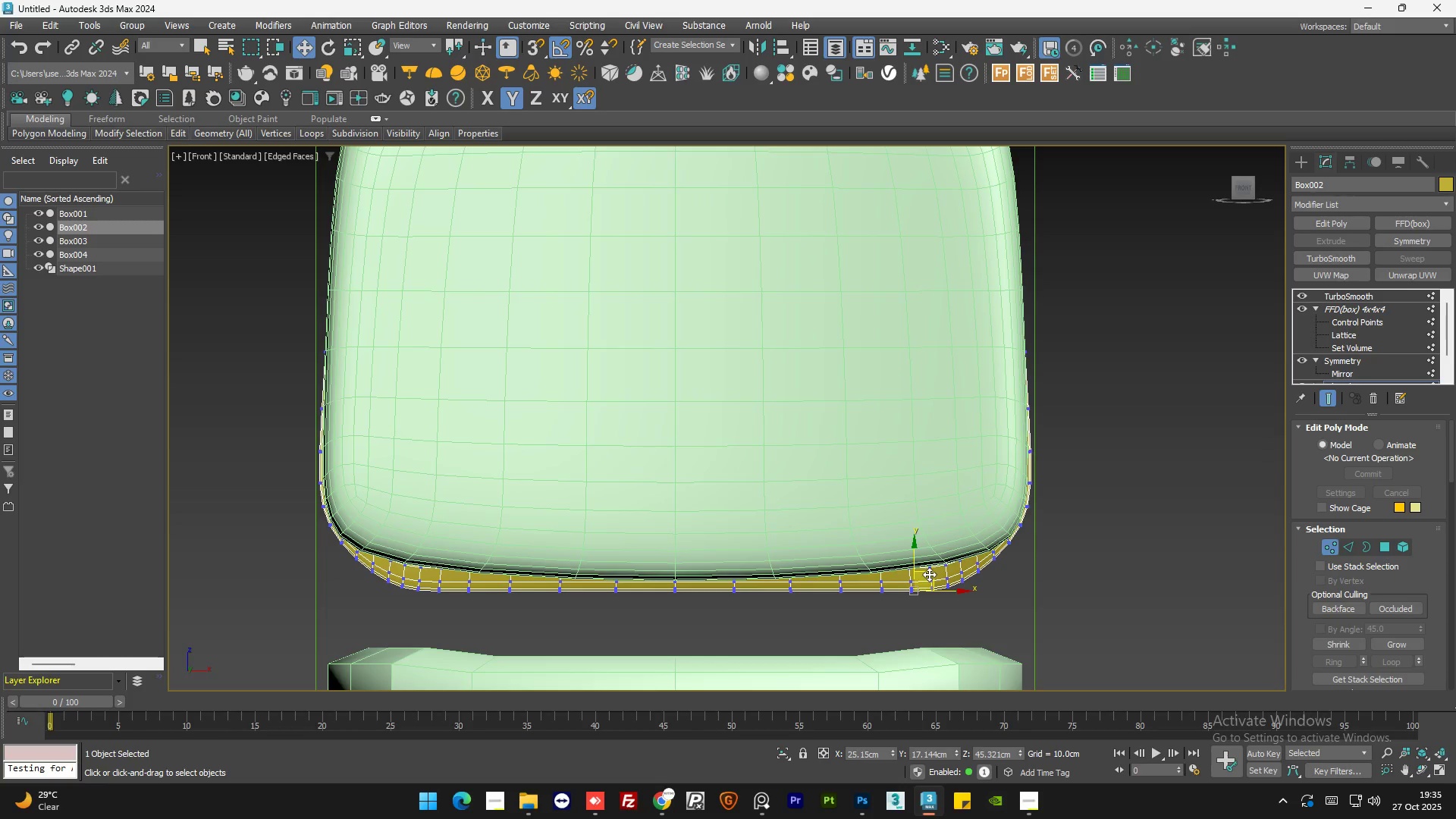 
left_click_drag(start_coordinate=[929, 574], to_coordinate=[931, 566])
 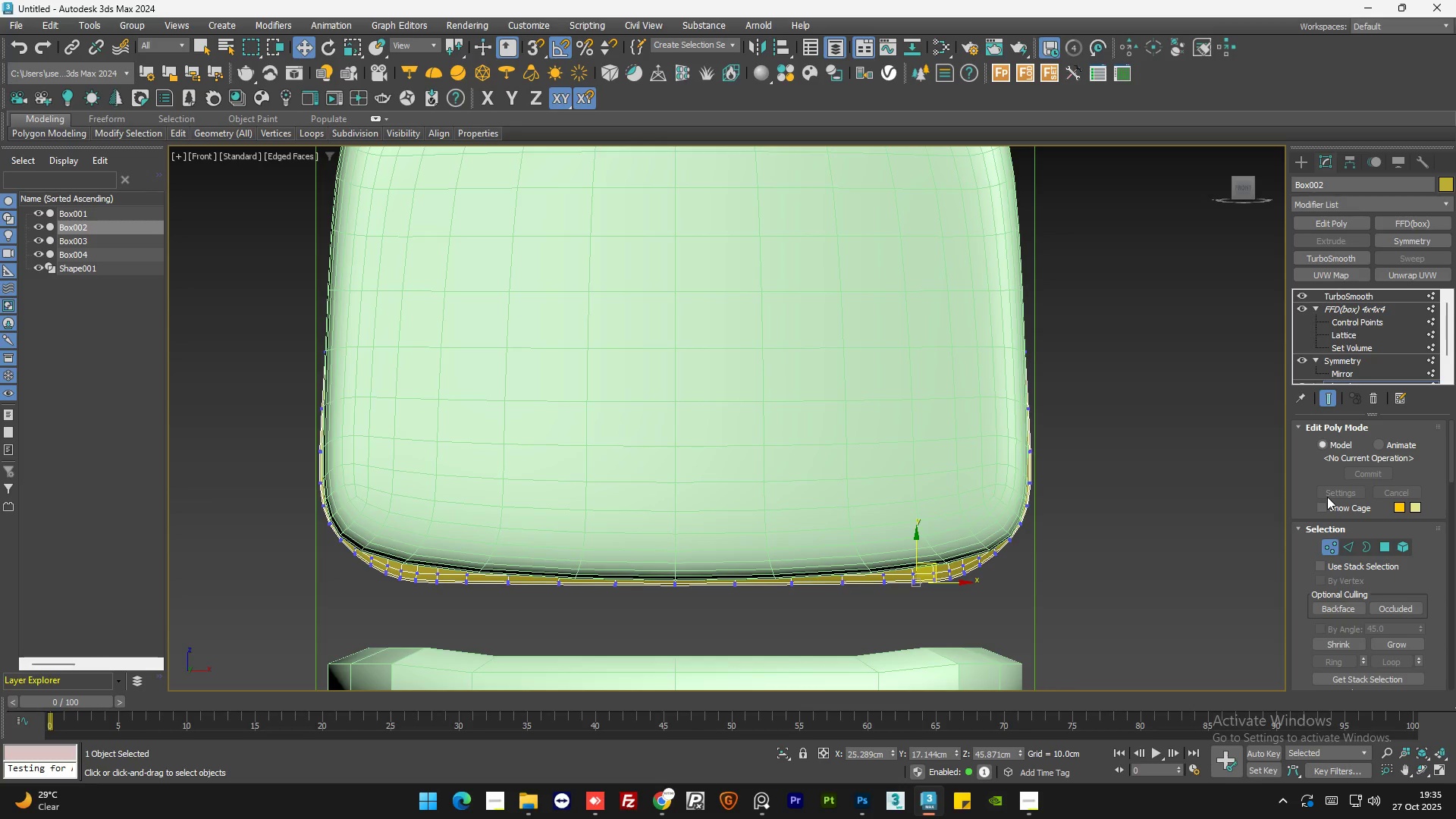 
key(F3)
 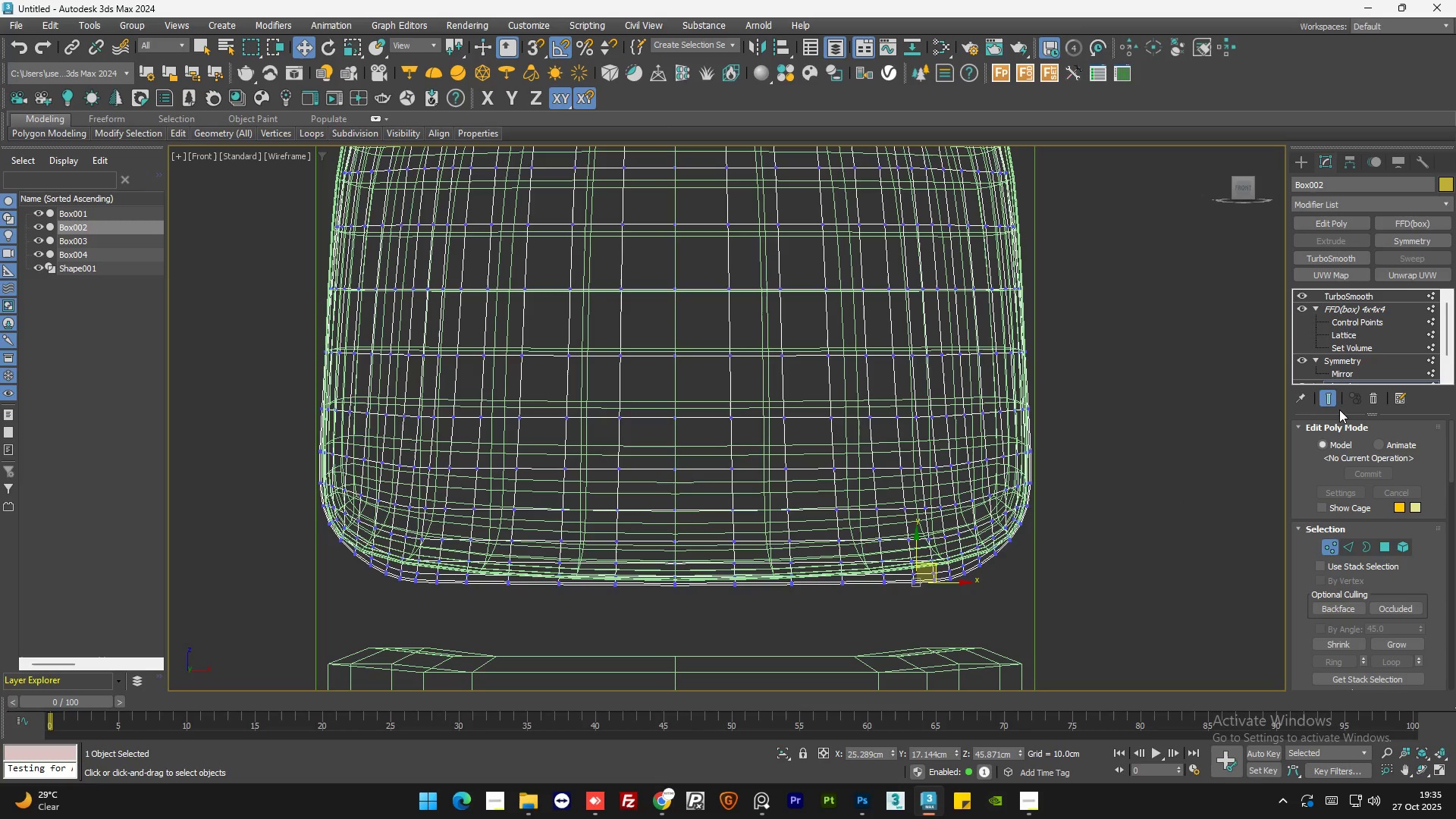 
left_click([1330, 400])
 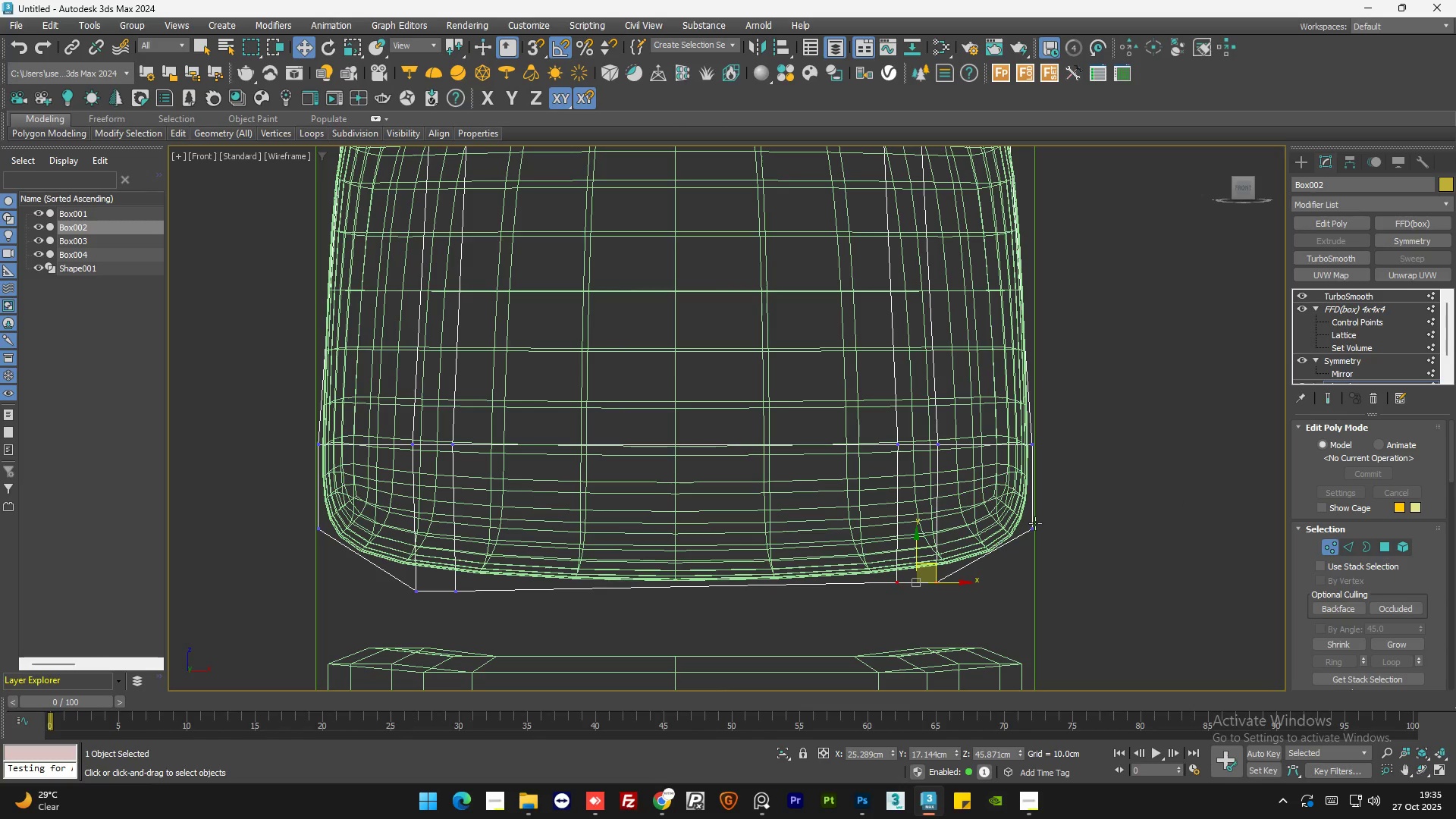 
left_click([1072, 504])
 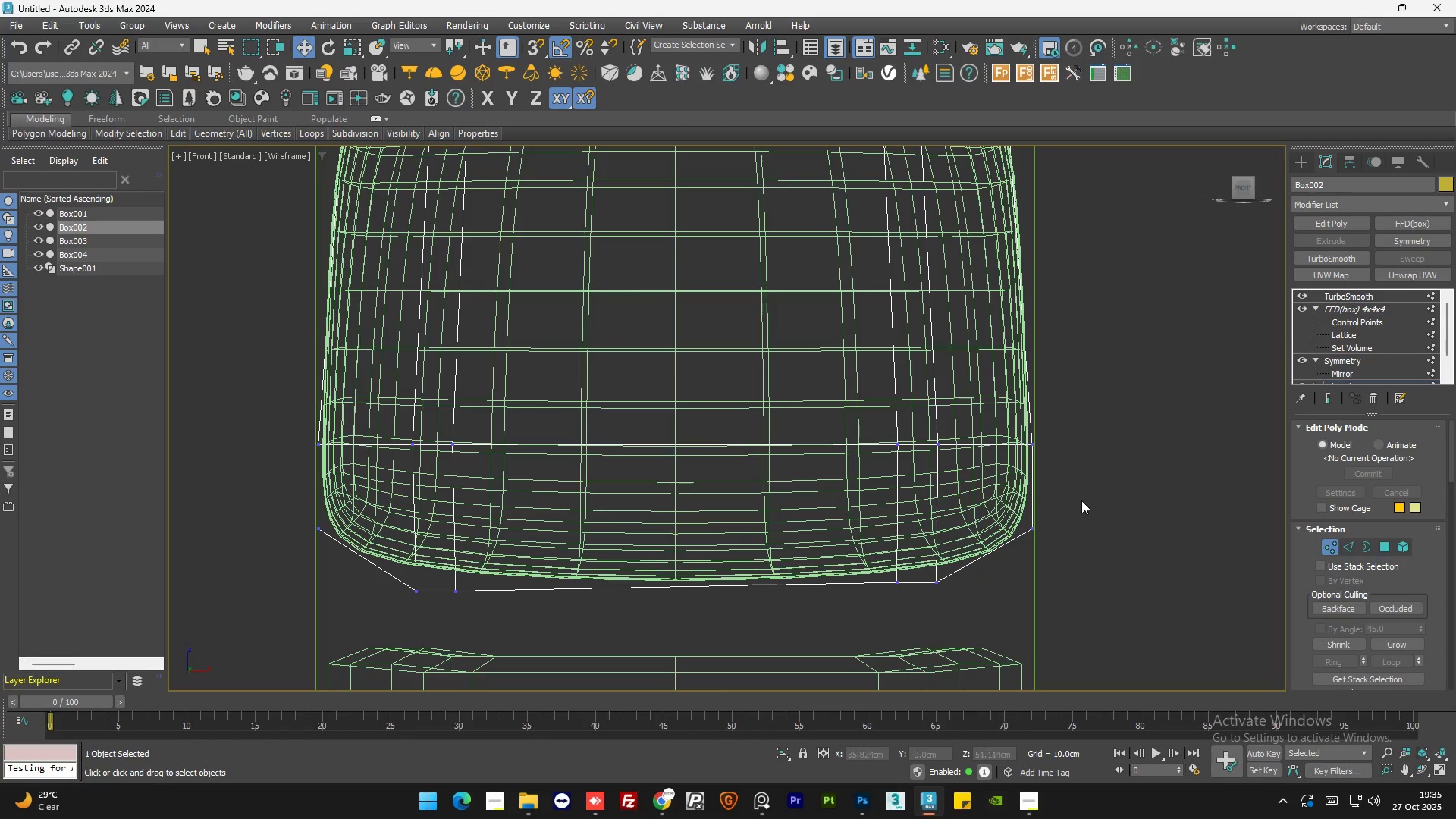 
left_click_drag(start_coordinate=[1084, 498], to_coordinate=[1011, 557])
 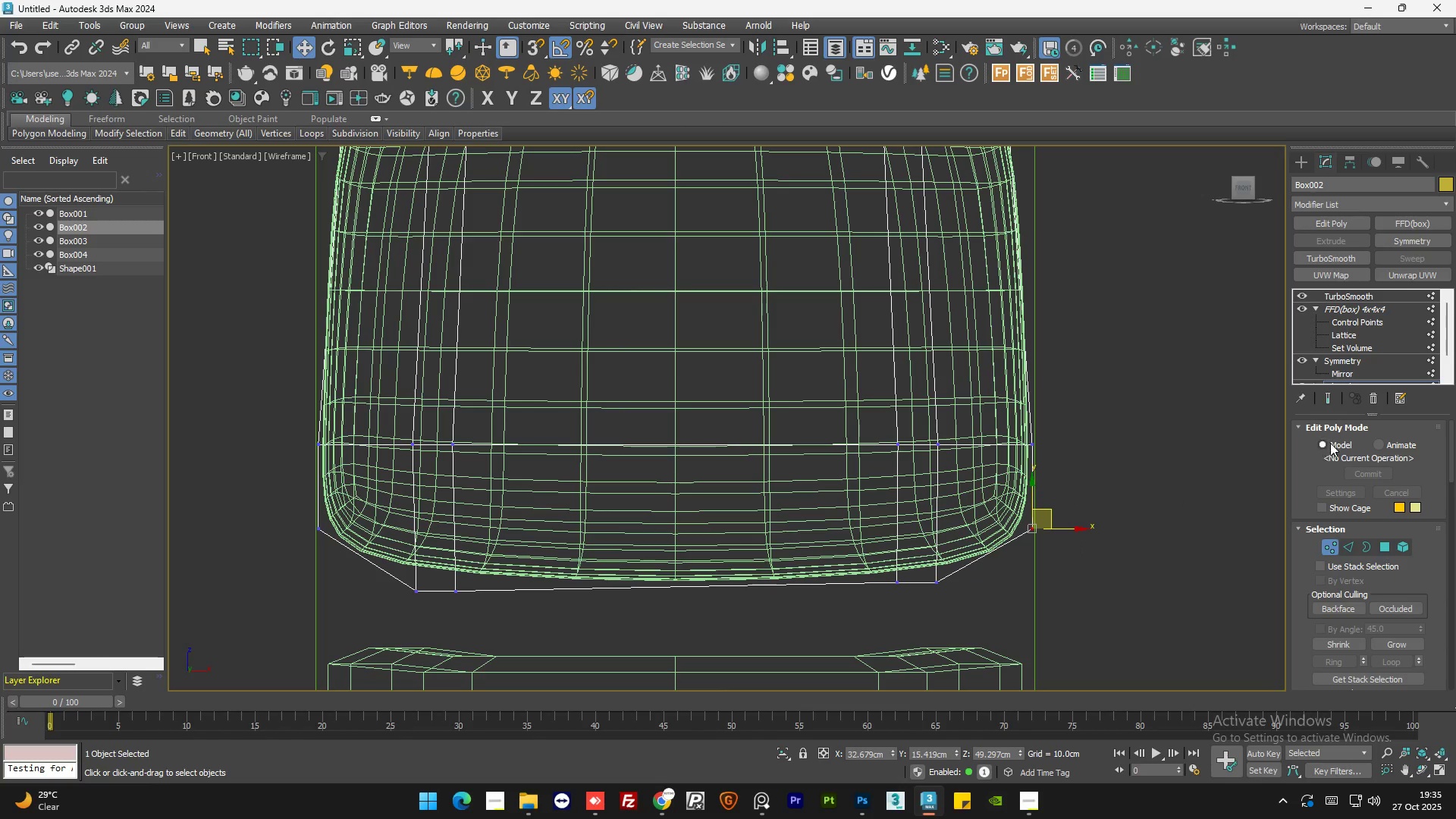 
left_click([1332, 400])
 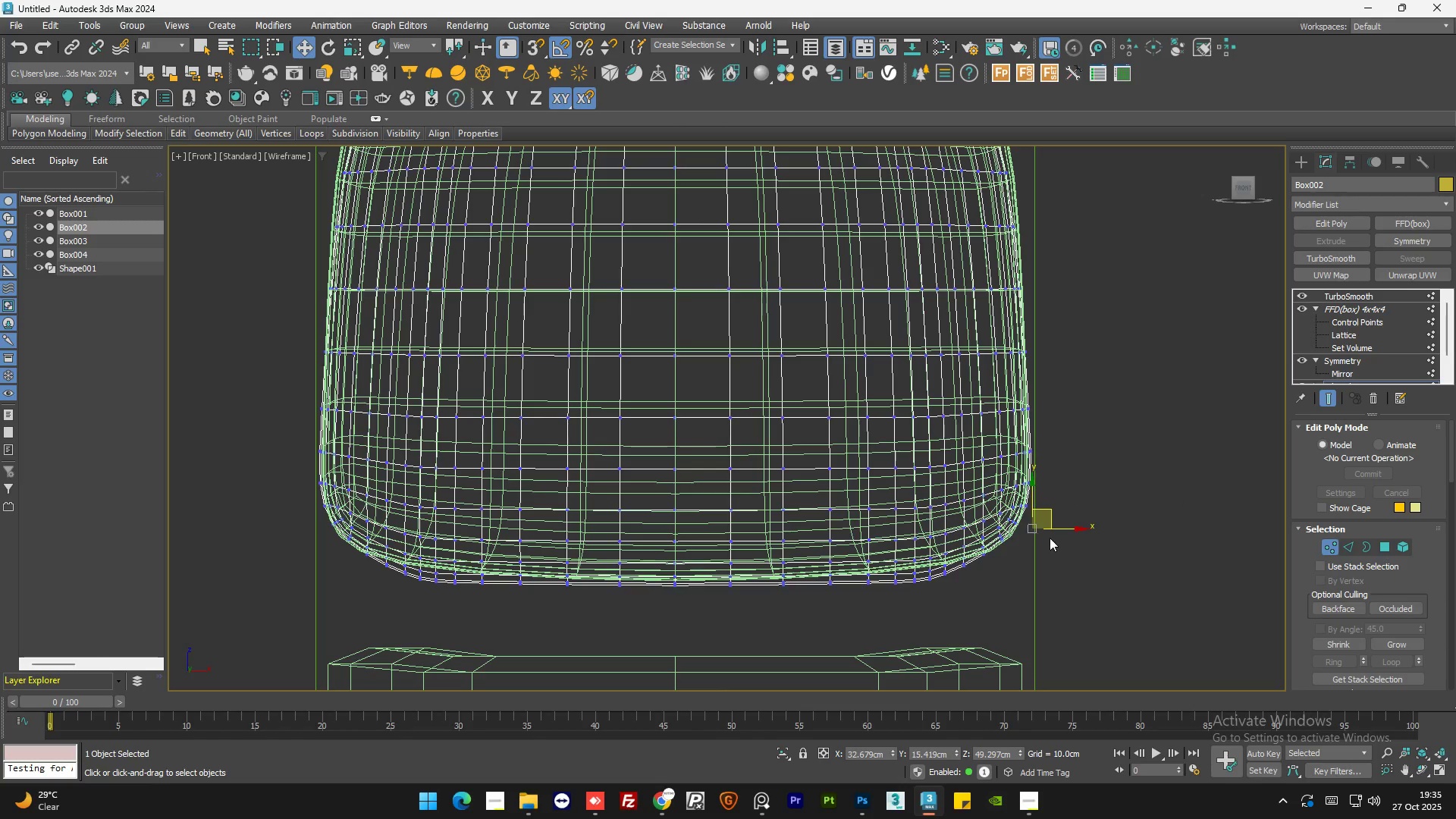 
key(F3)
 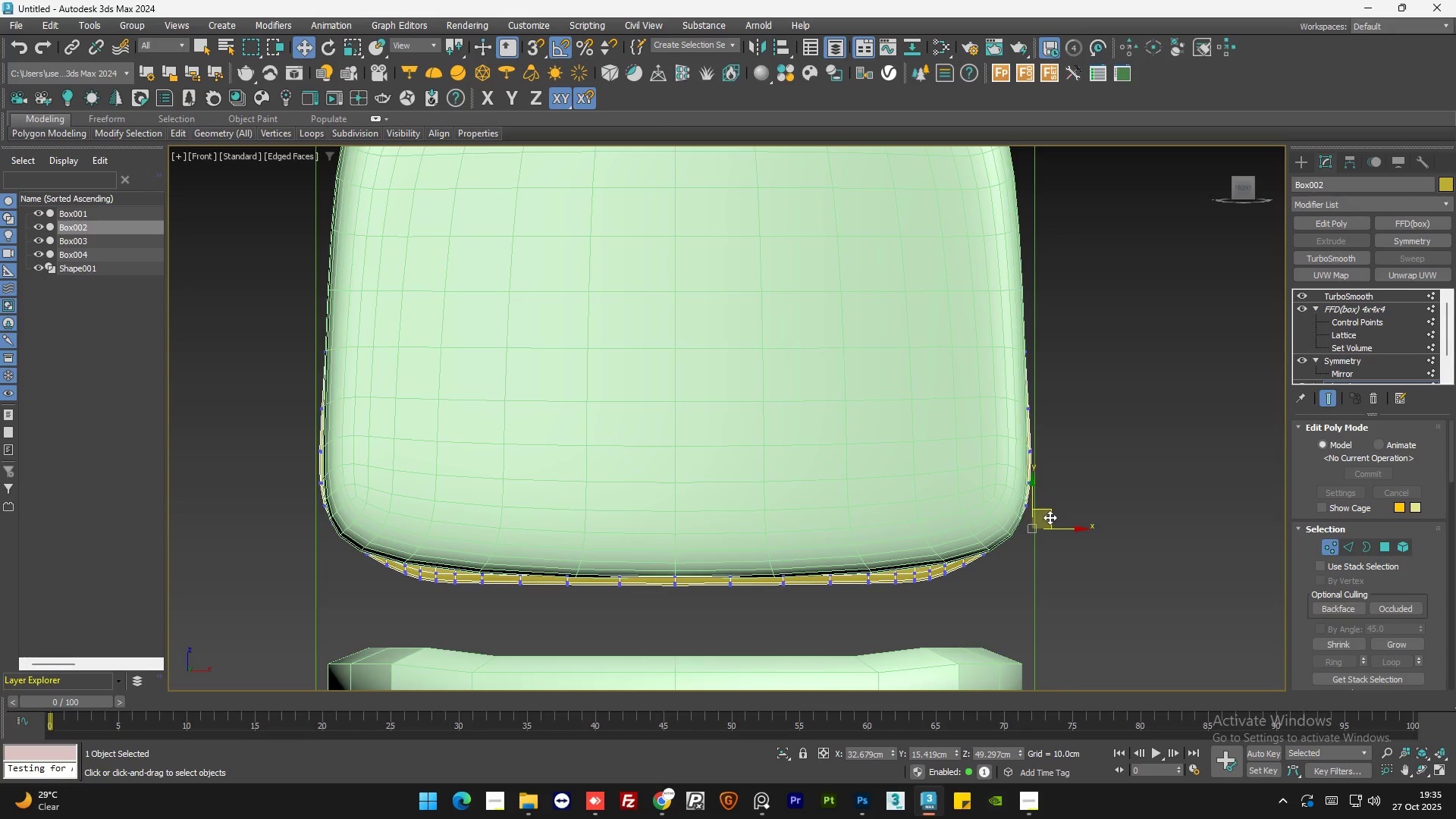 
left_click_drag(start_coordinate=[1050, 517], to_coordinate=[1043, 519])
 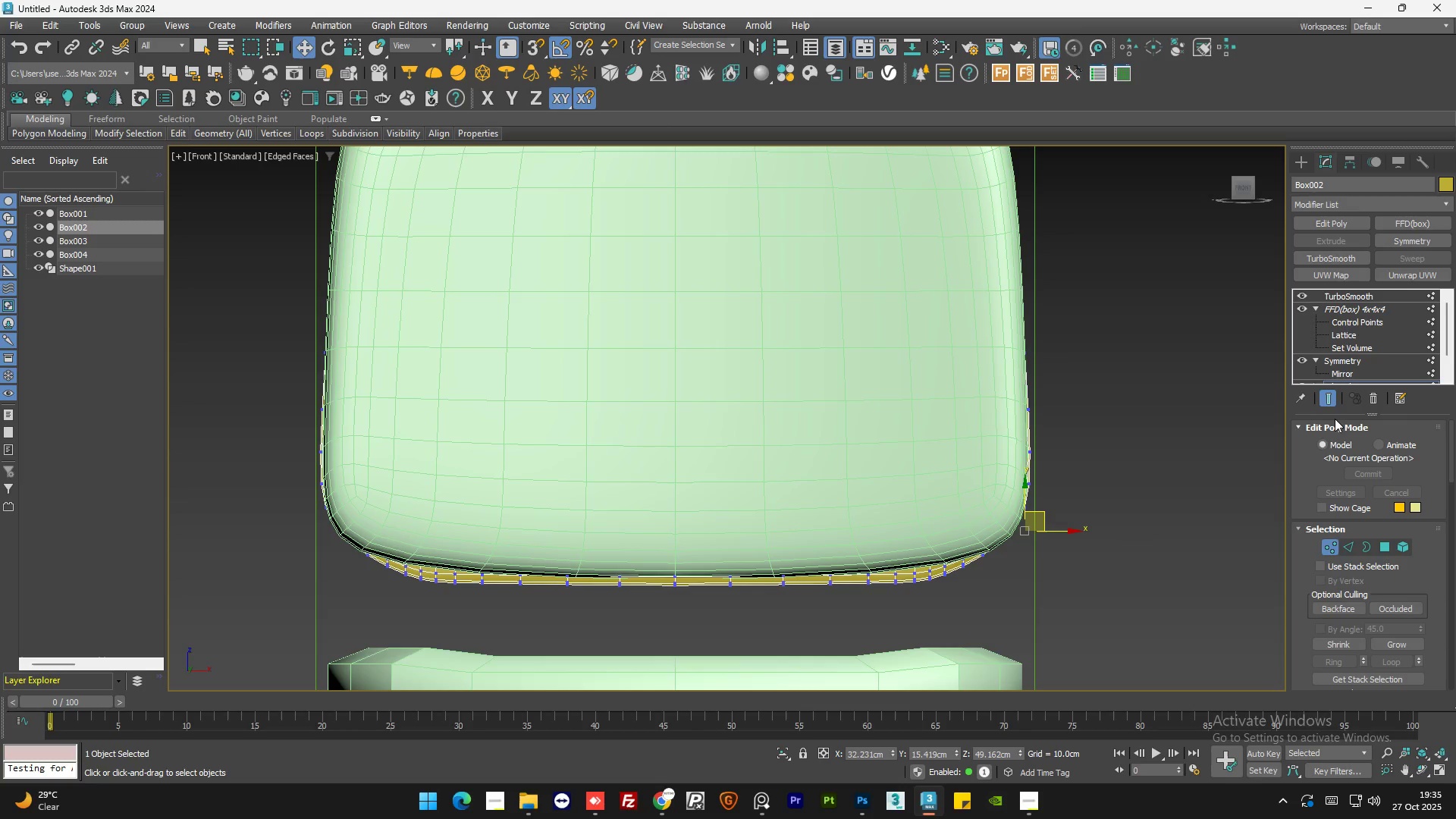 
left_click([1327, 402])
 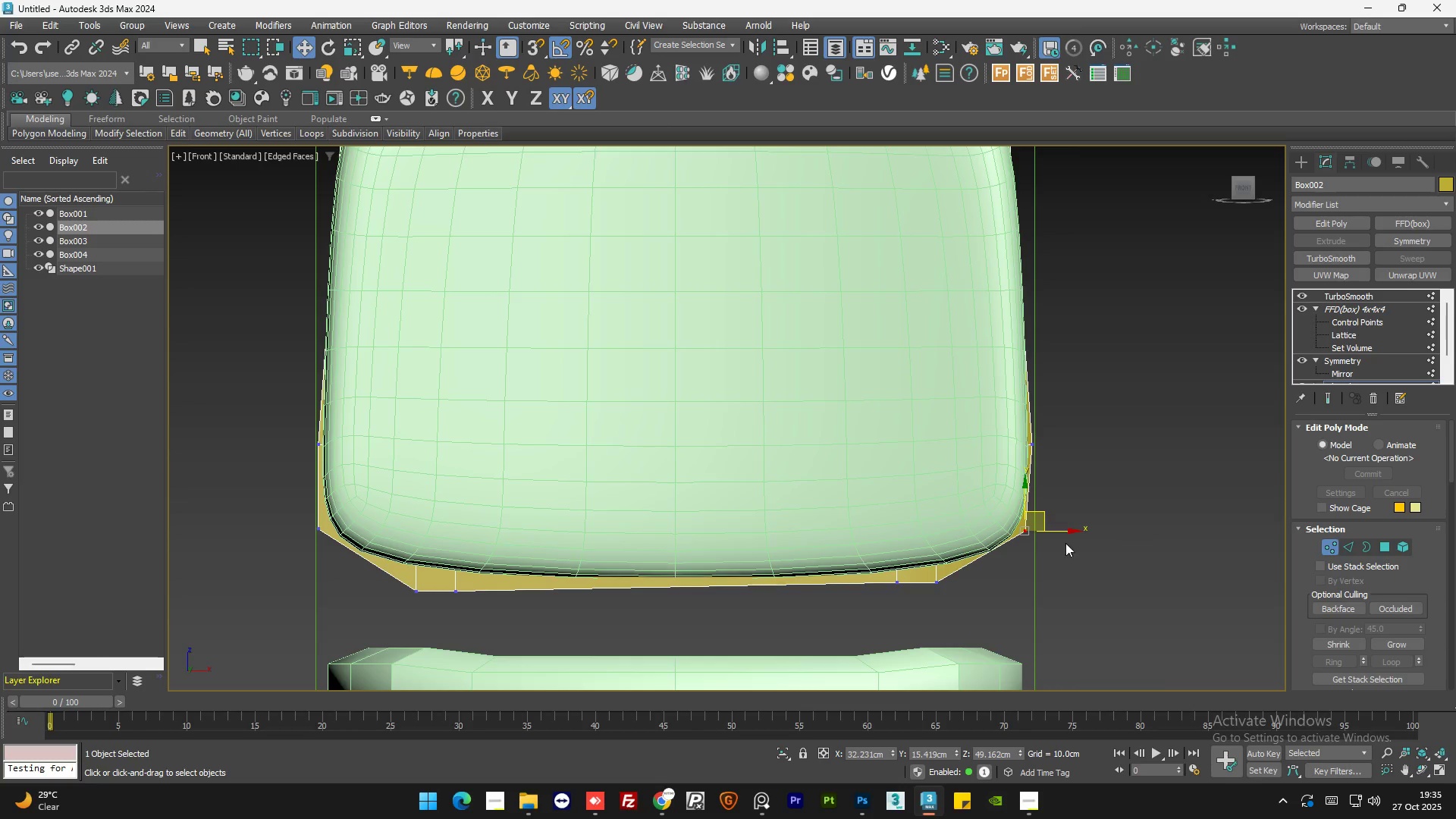 
key(F3)
 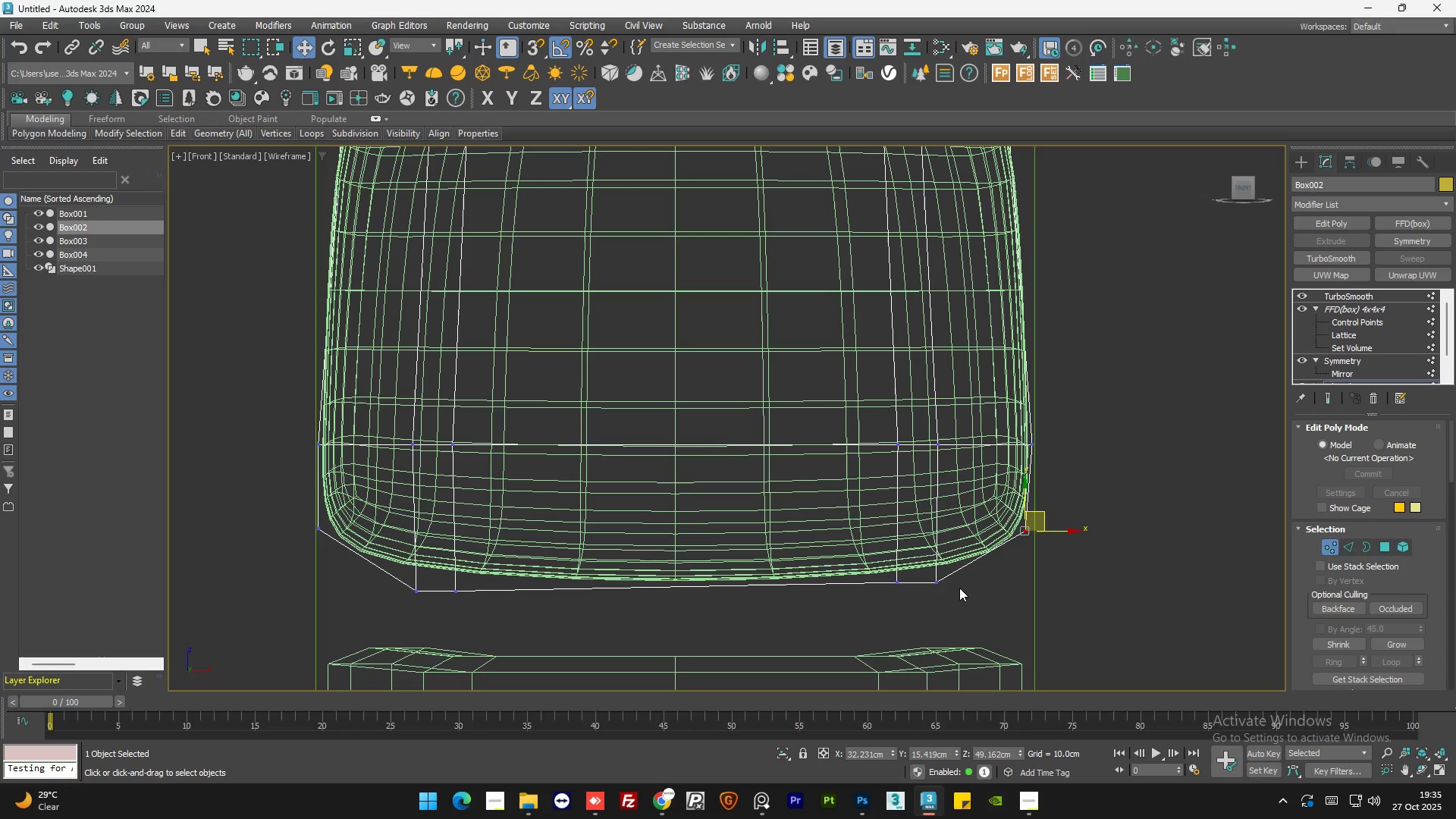 
left_click_drag(start_coordinate=[959, 592], to_coordinate=[924, 567])
 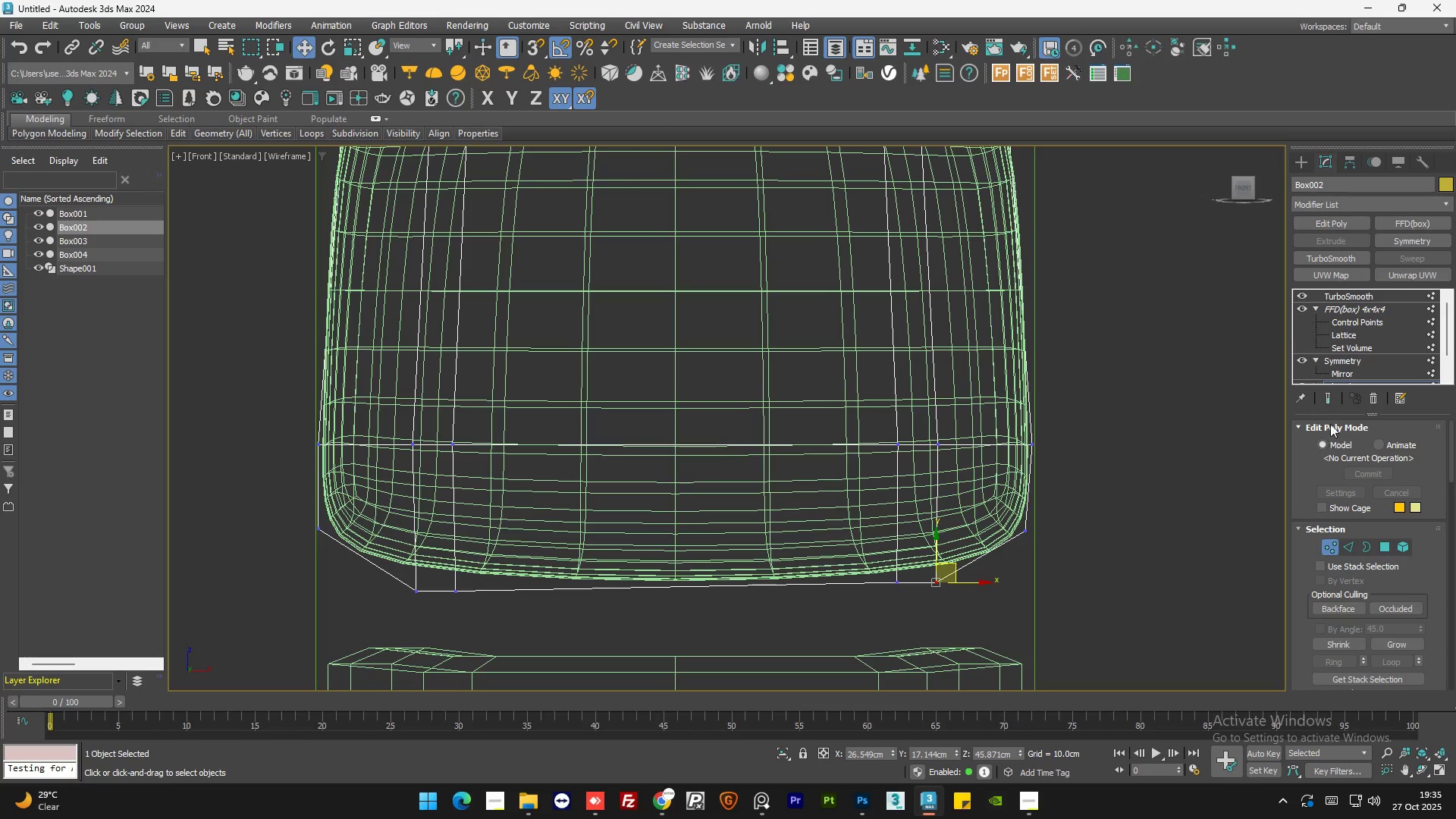 
left_click([1326, 396])
 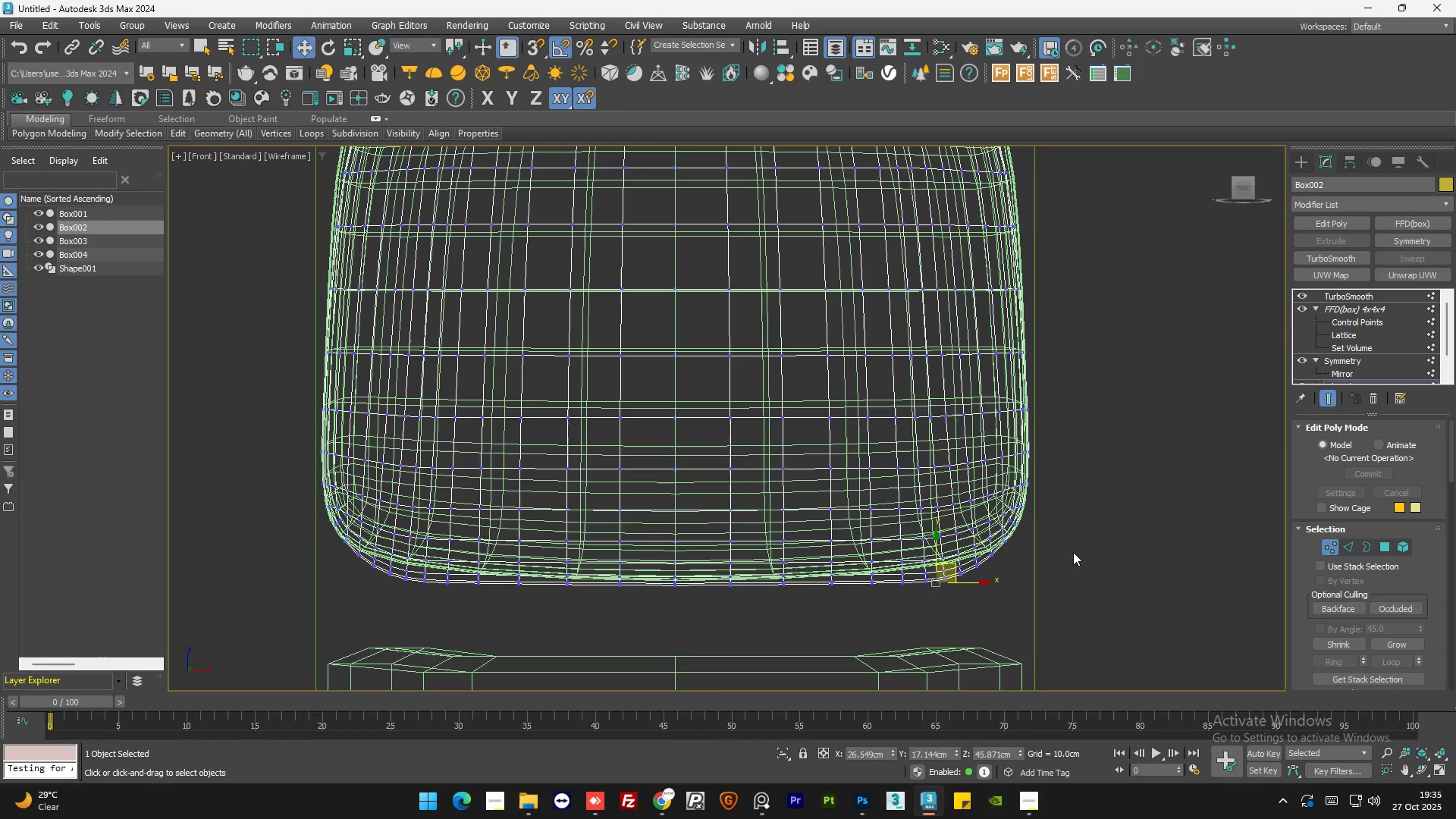 
key(F3)
 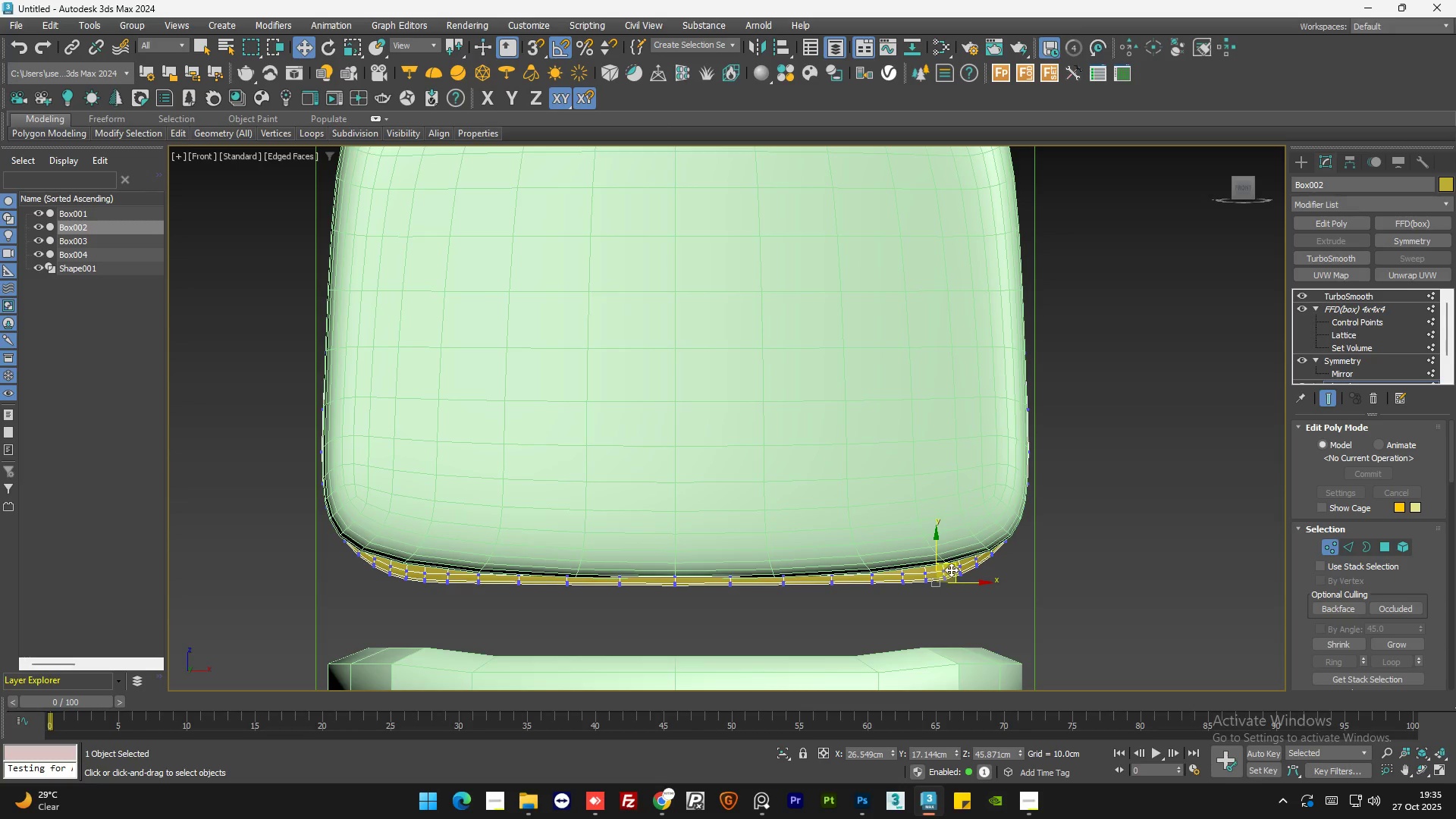 
left_click_drag(start_coordinate=[951, 570], to_coordinate=[980, 548])
 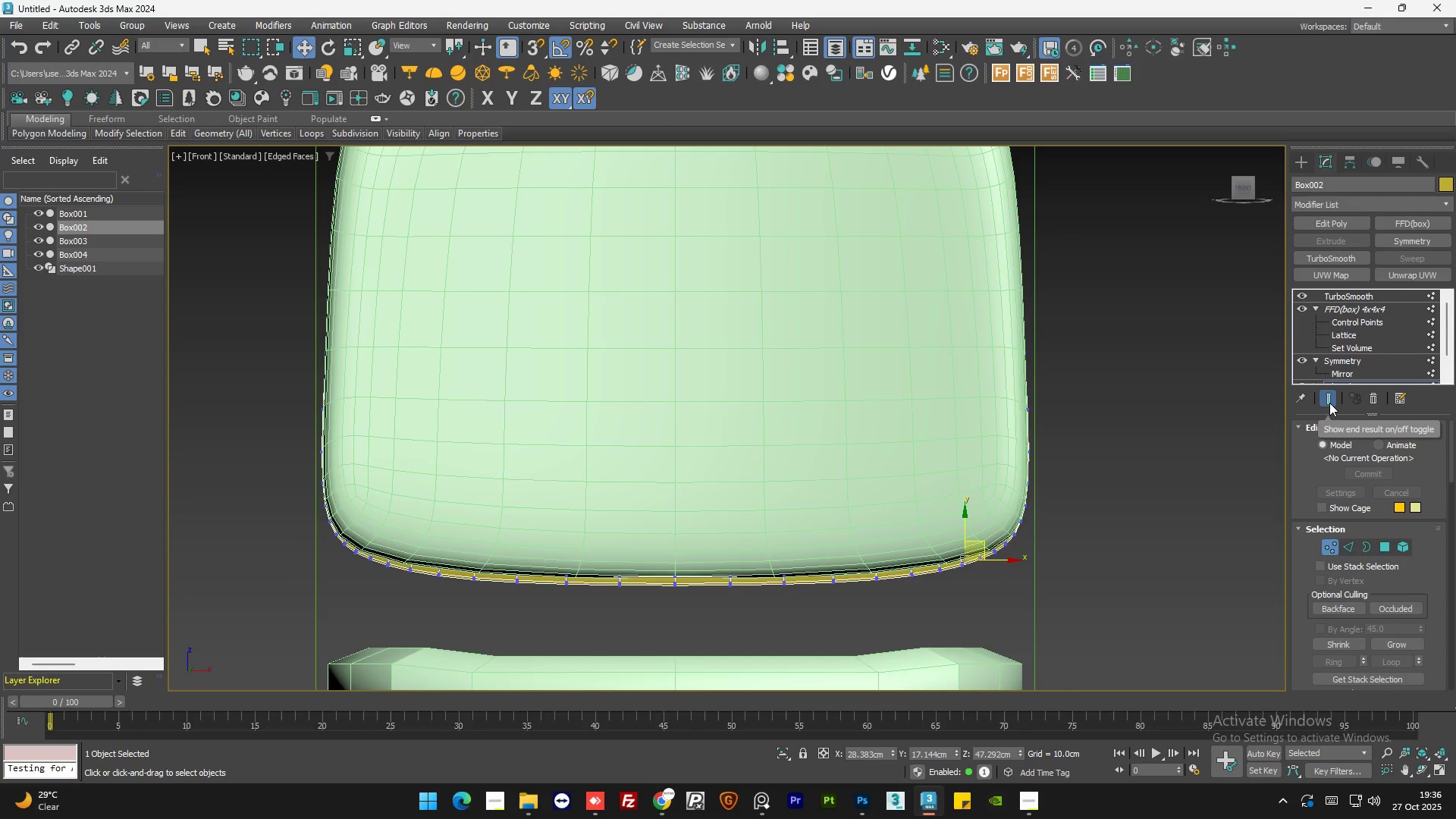 
left_click([1329, 403])
 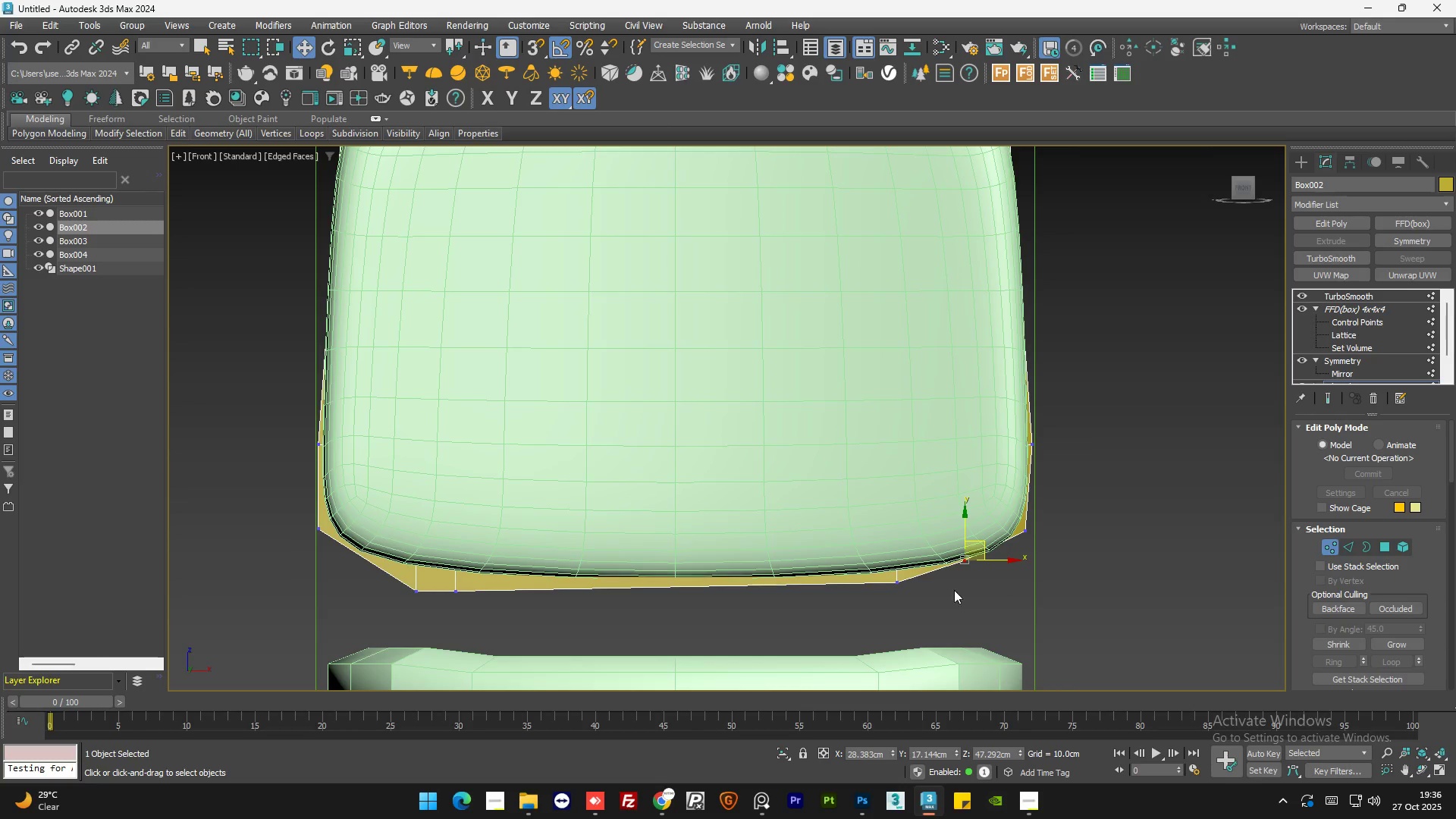 
left_click_drag(start_coordinate=[925, 603], to_coordinate=[887, 570])
 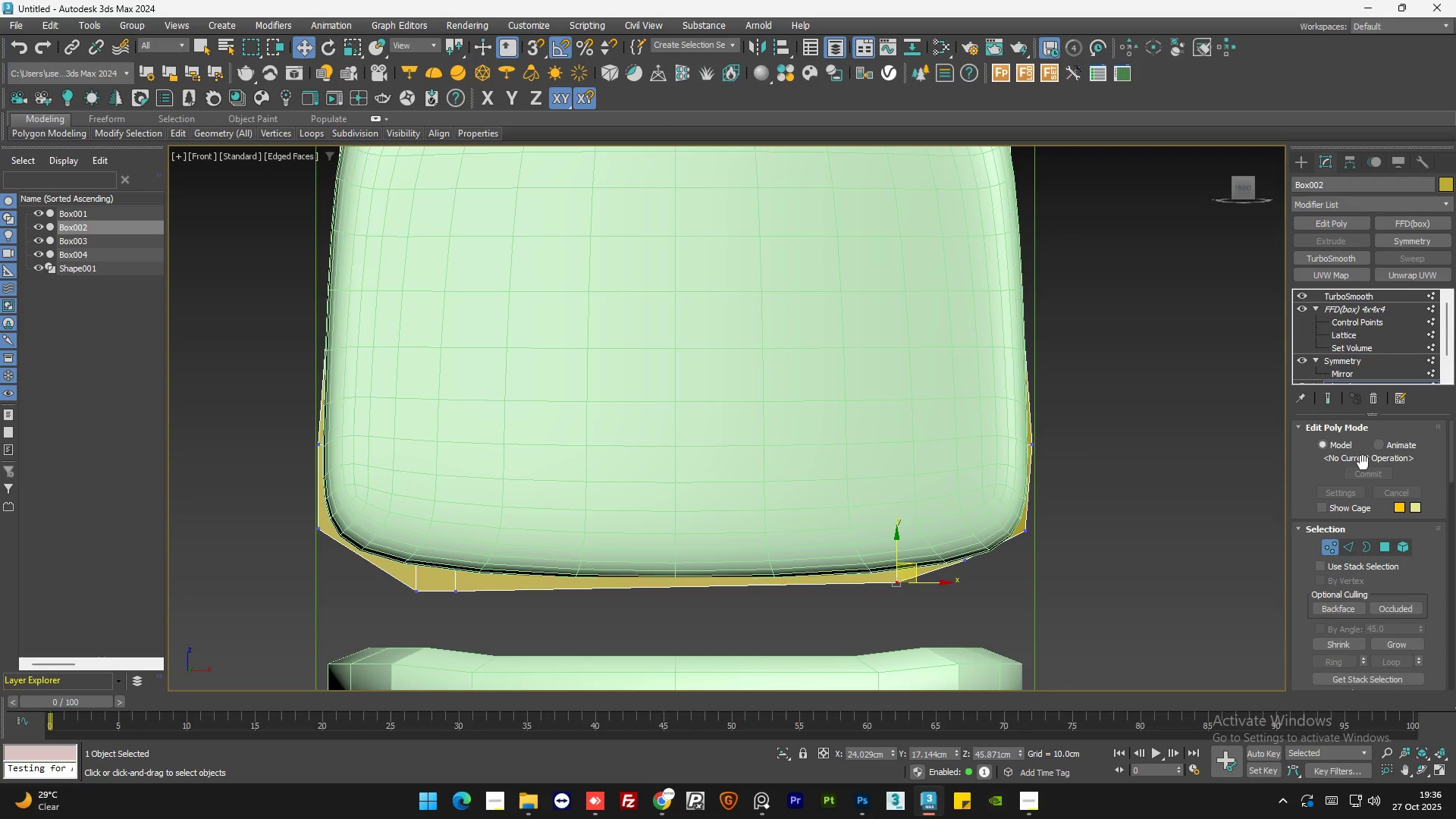 
left_click([1327, 392])
 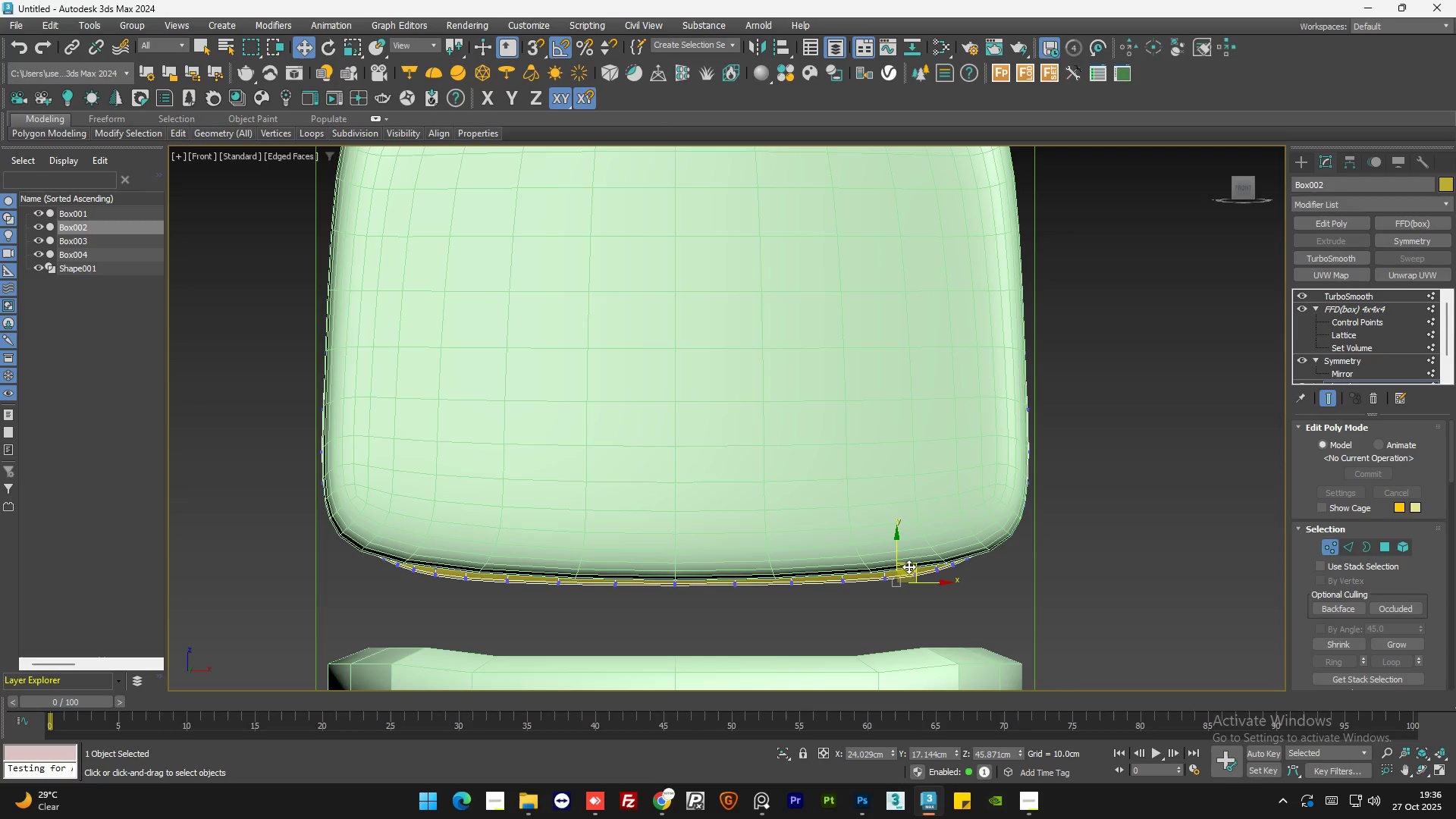 
left_click_drag(start_coordinate=[912, 566], to_coordinate=[923, 565])
 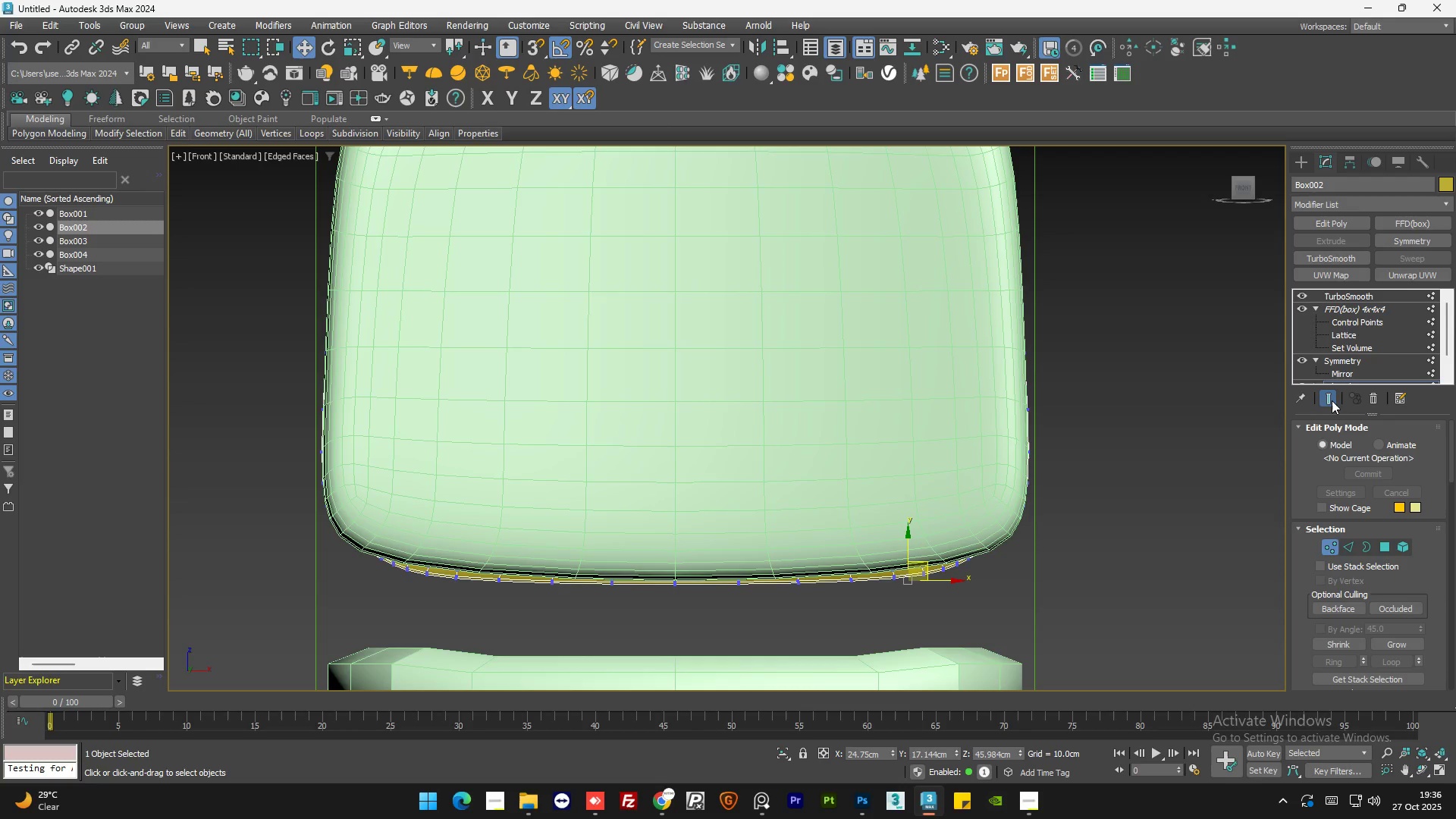 
left_click([1332, 400])
 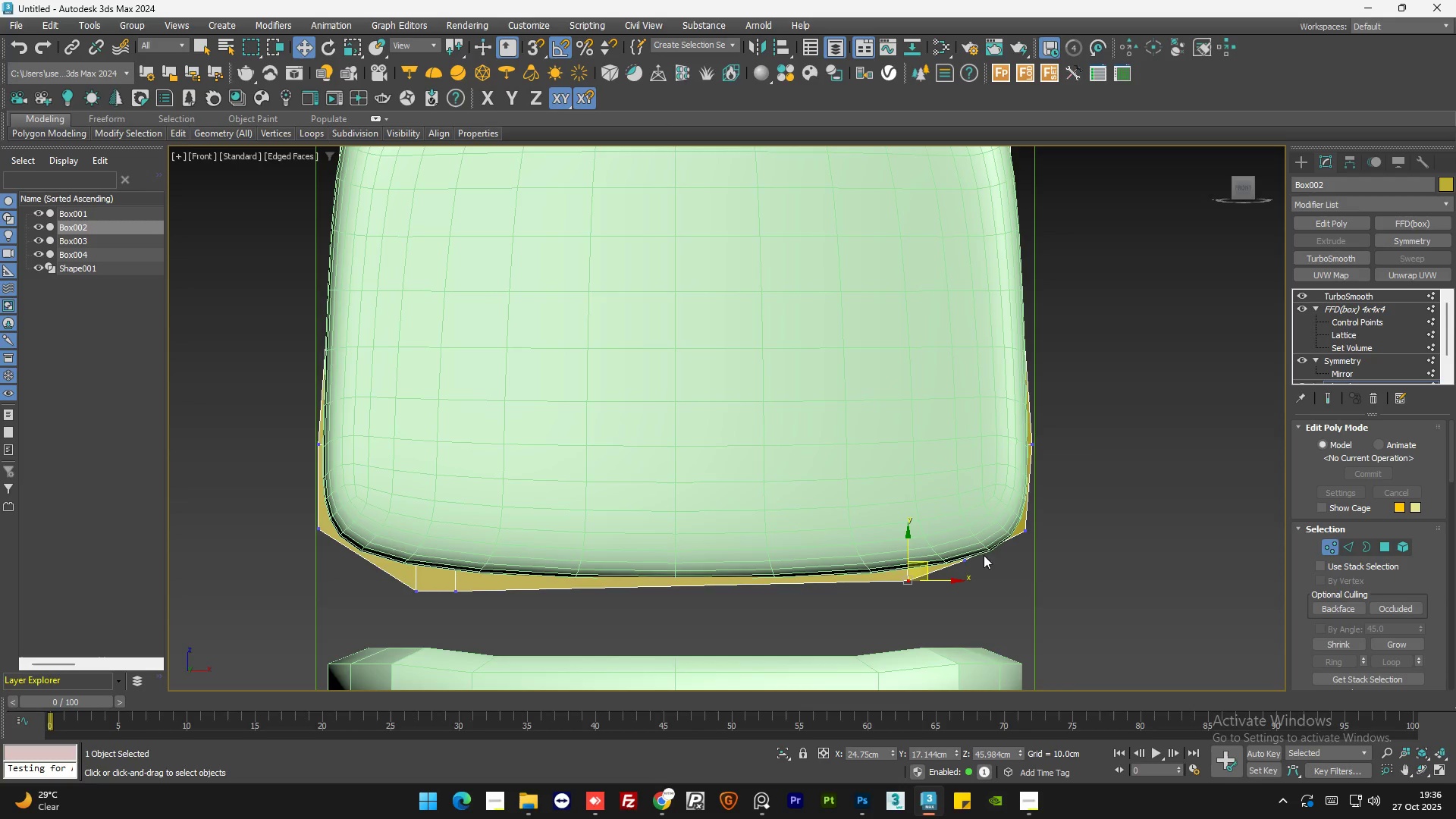 
key(F3)
 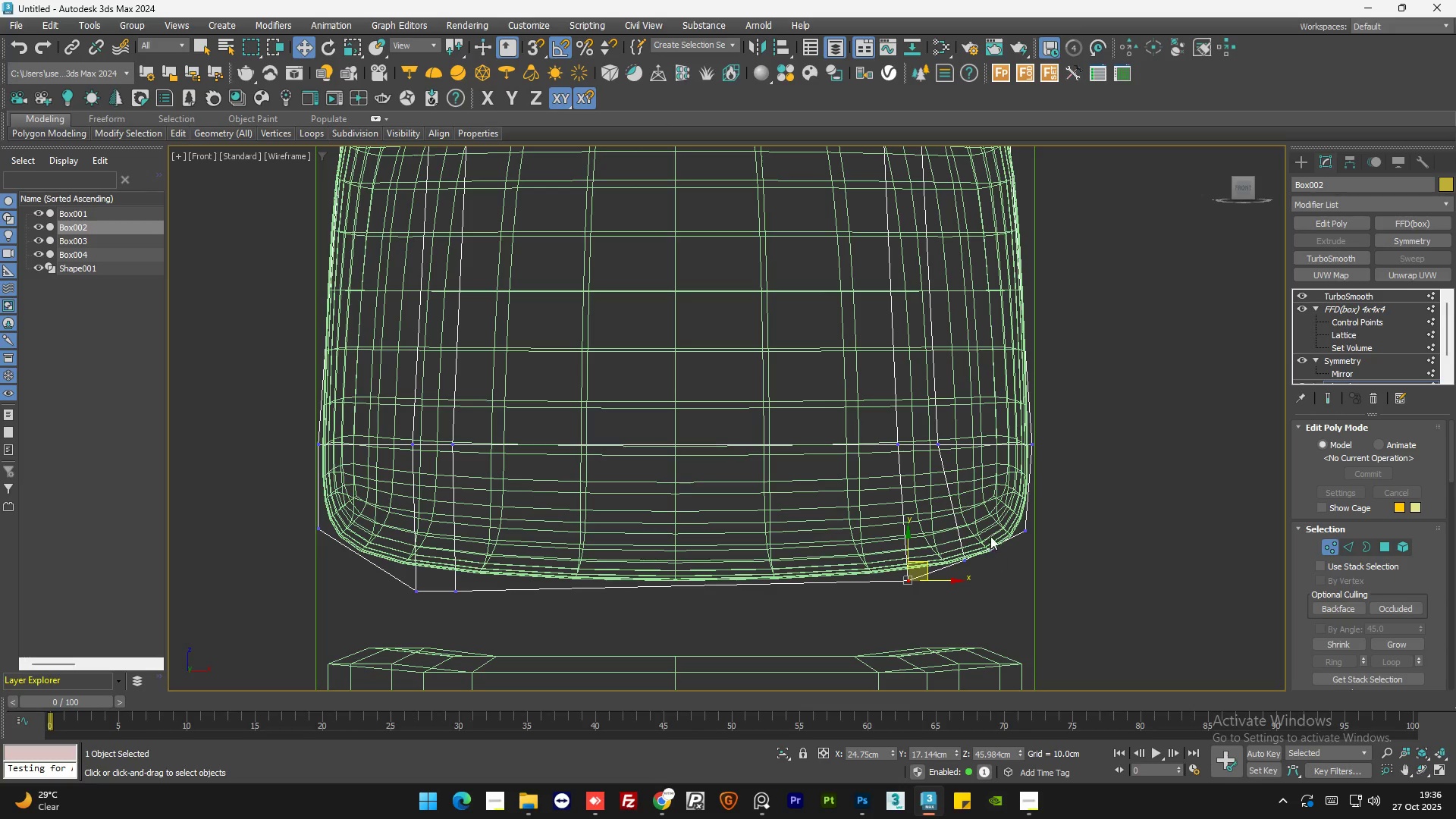 
left_click_drag(start_coordinate=[990, 535], to_coordinate=[955, 576])
 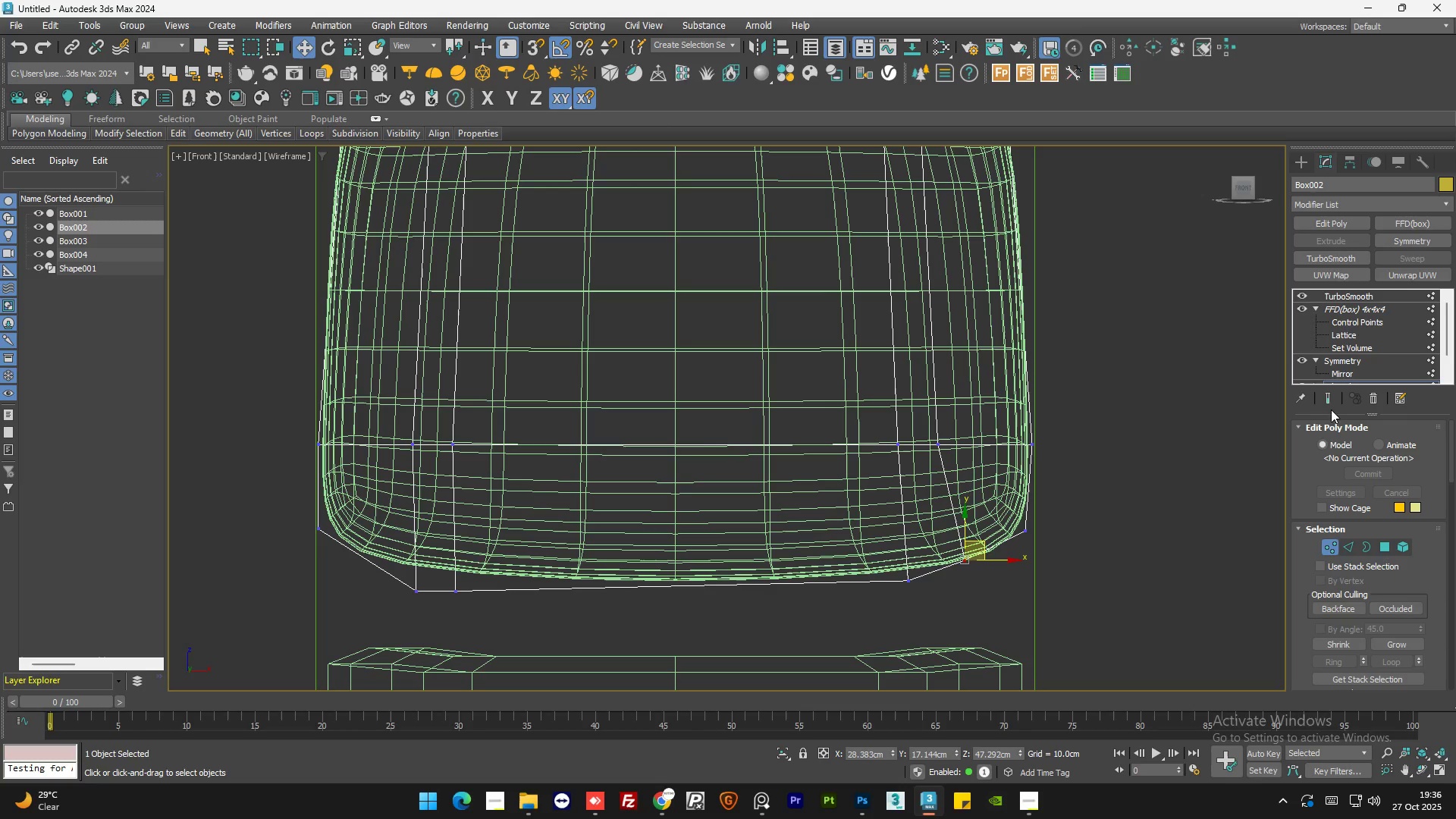 
left_click([1329, 397])
 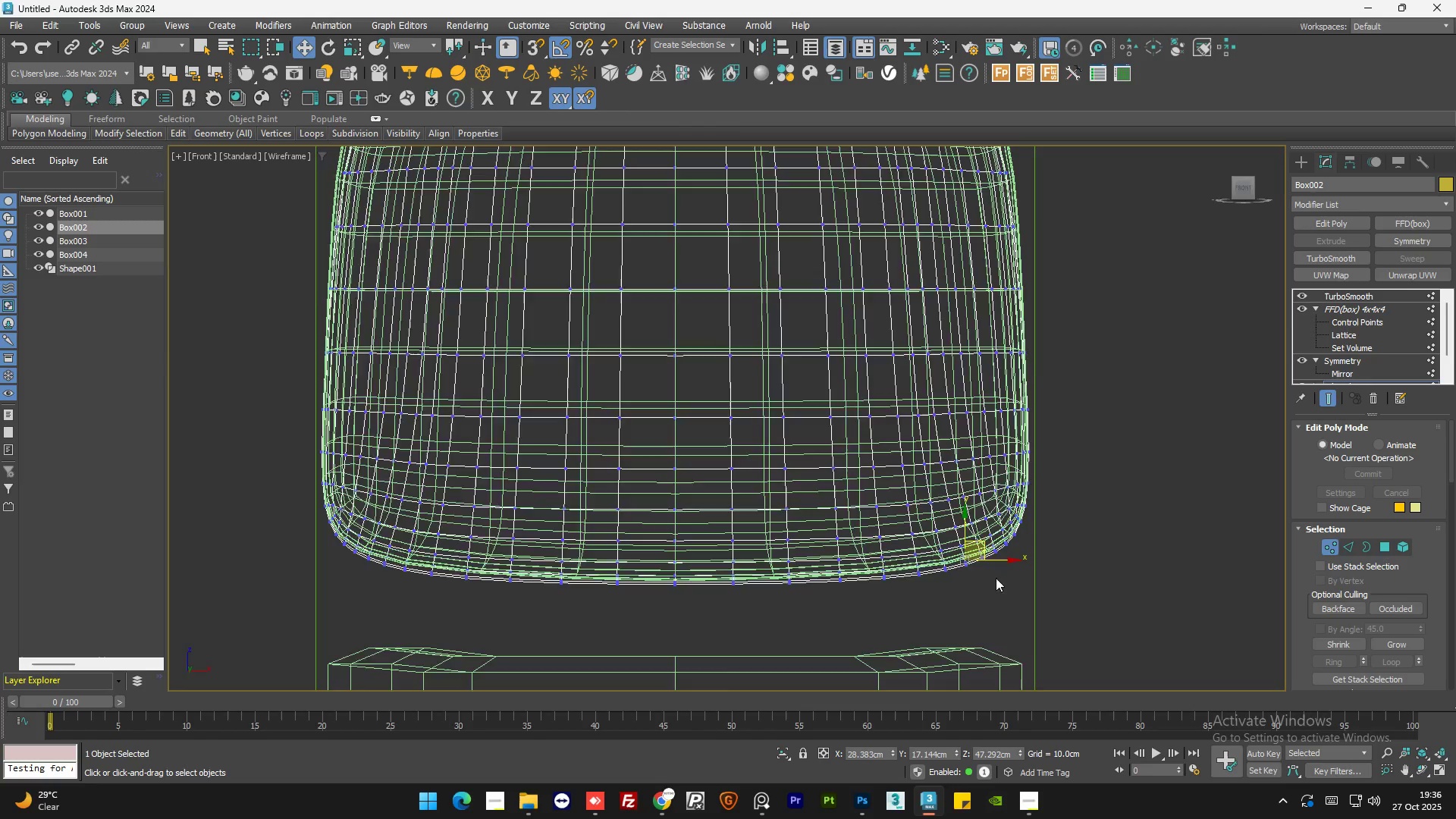 
key(F3)
 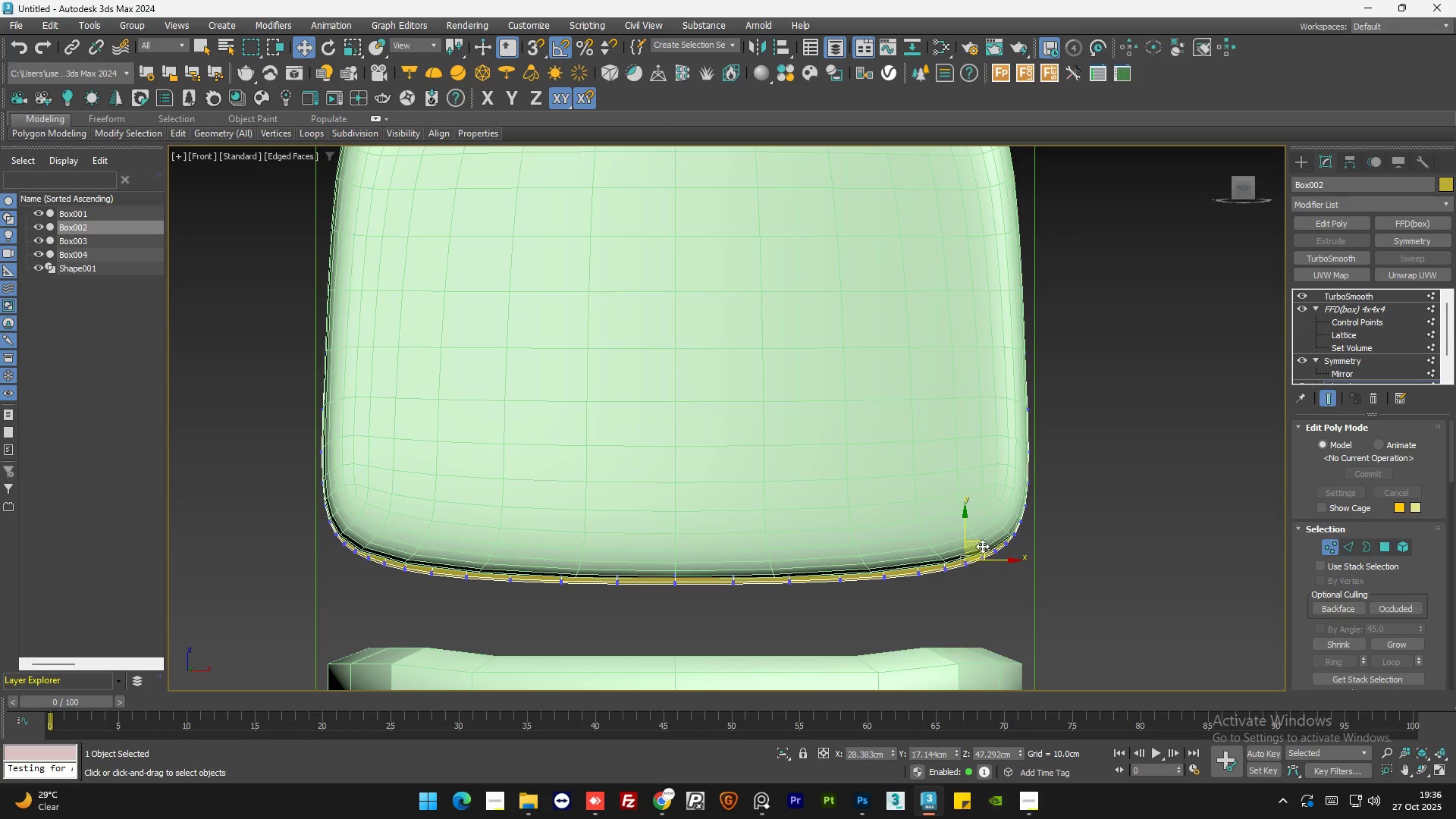 
left_click_drag(start_coordinate=[981, 546], to_coordinate=[991, 545])
 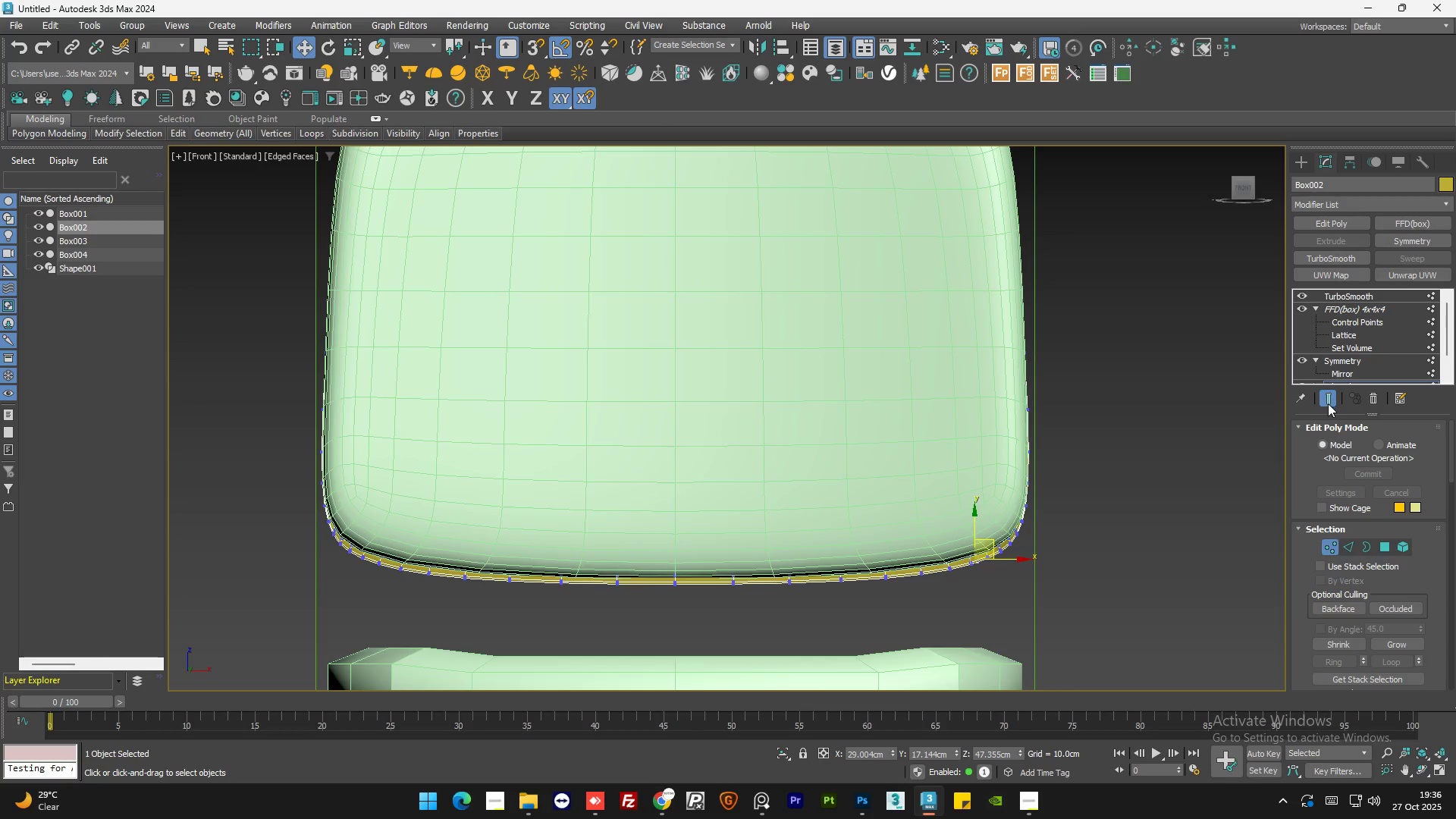 
left_click([1328, 401])
 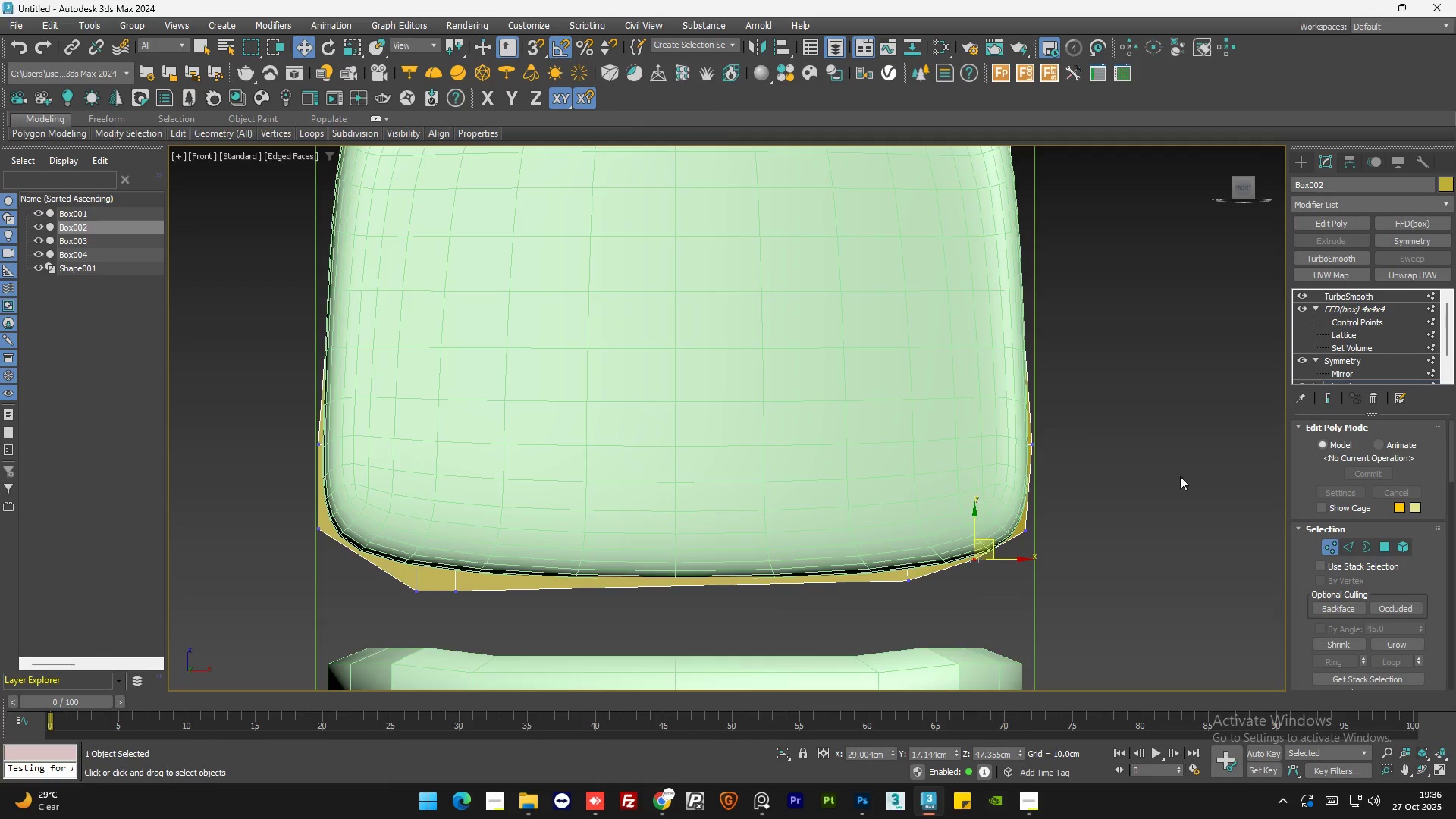 
key(F3)
 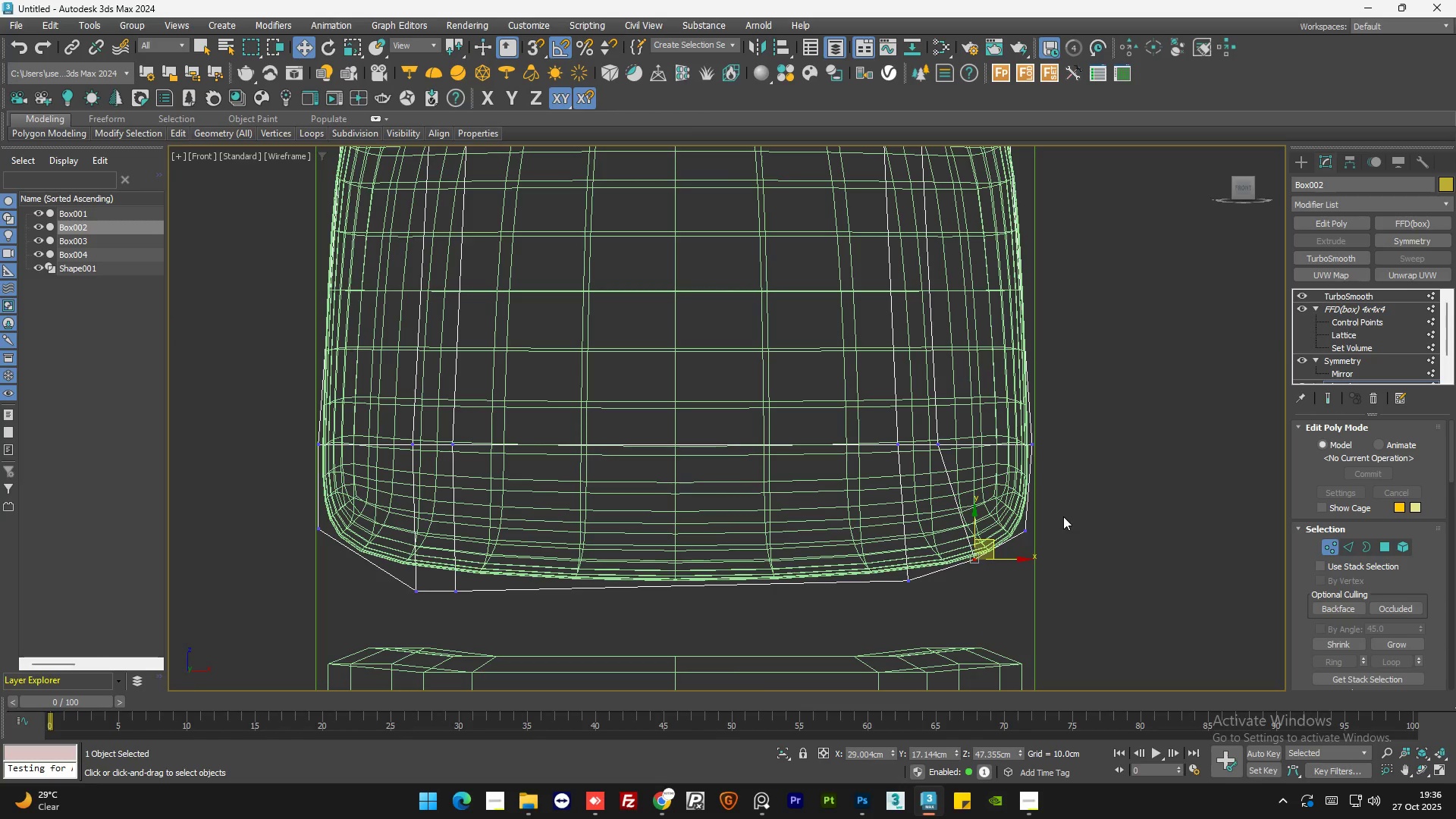 
left_click_drag(start_coordinate=[1065, 513], to_coordinate=[1013, 541])
 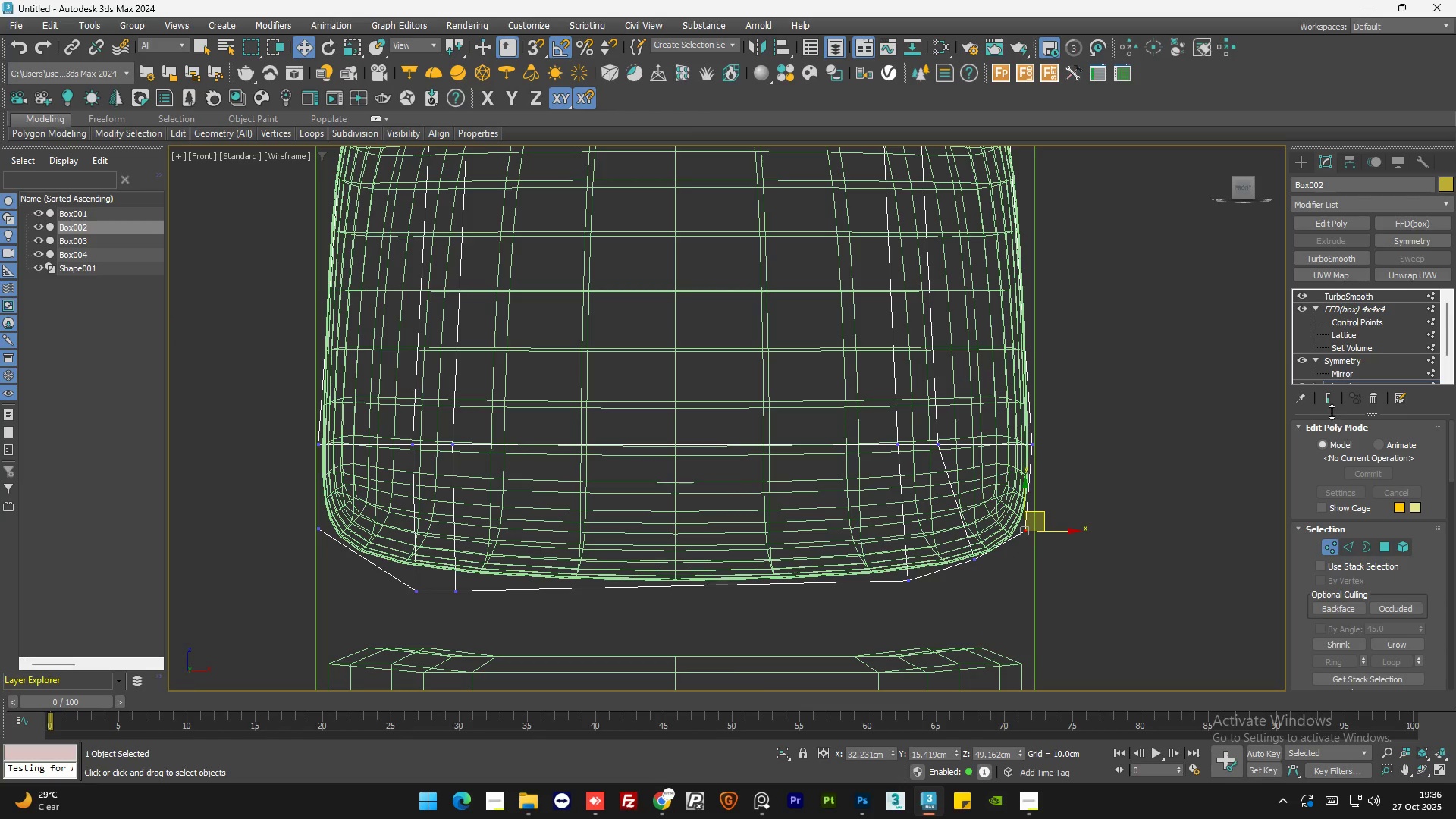 
left_click([1330, 397])
 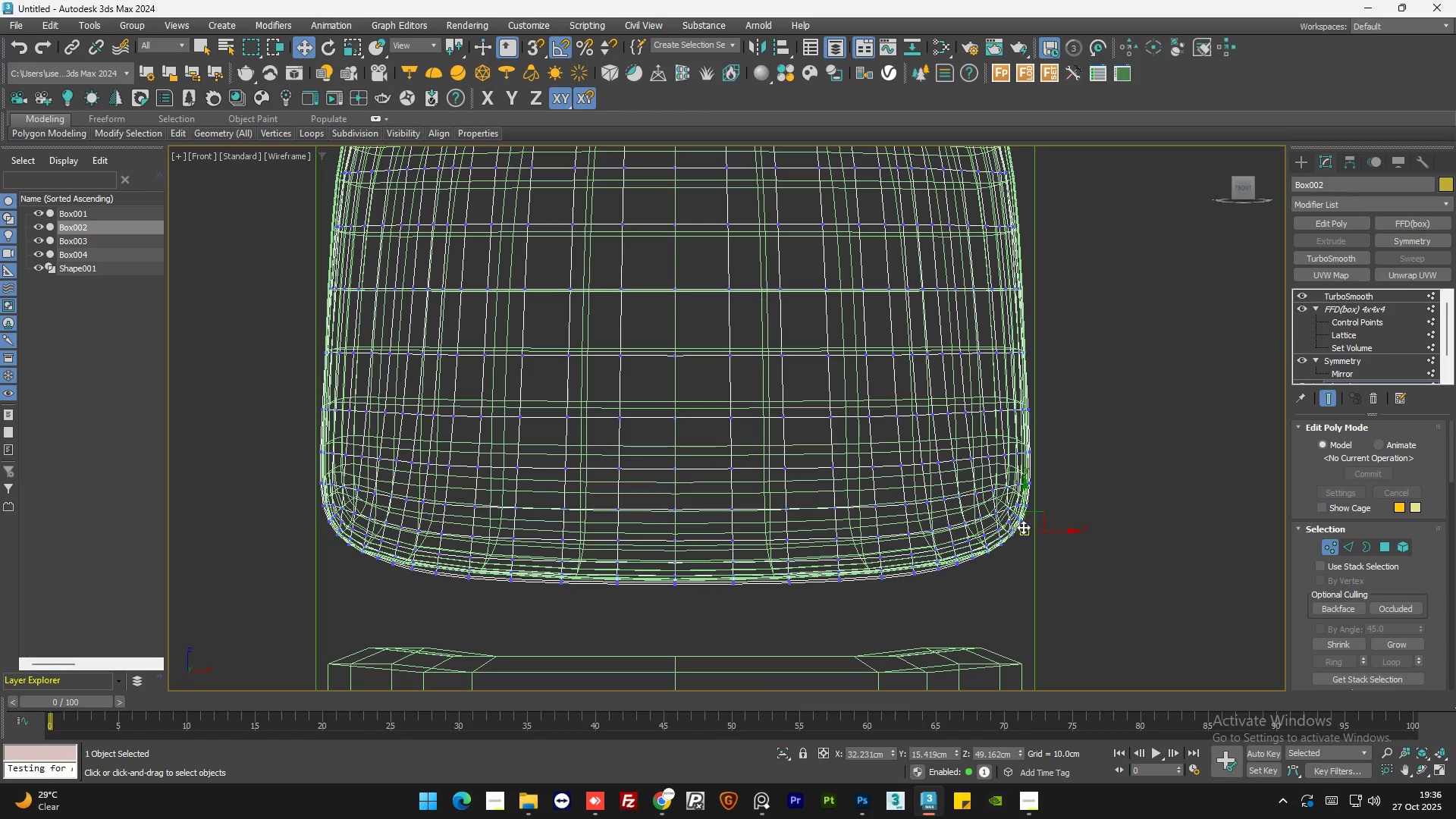 
key(F3)
 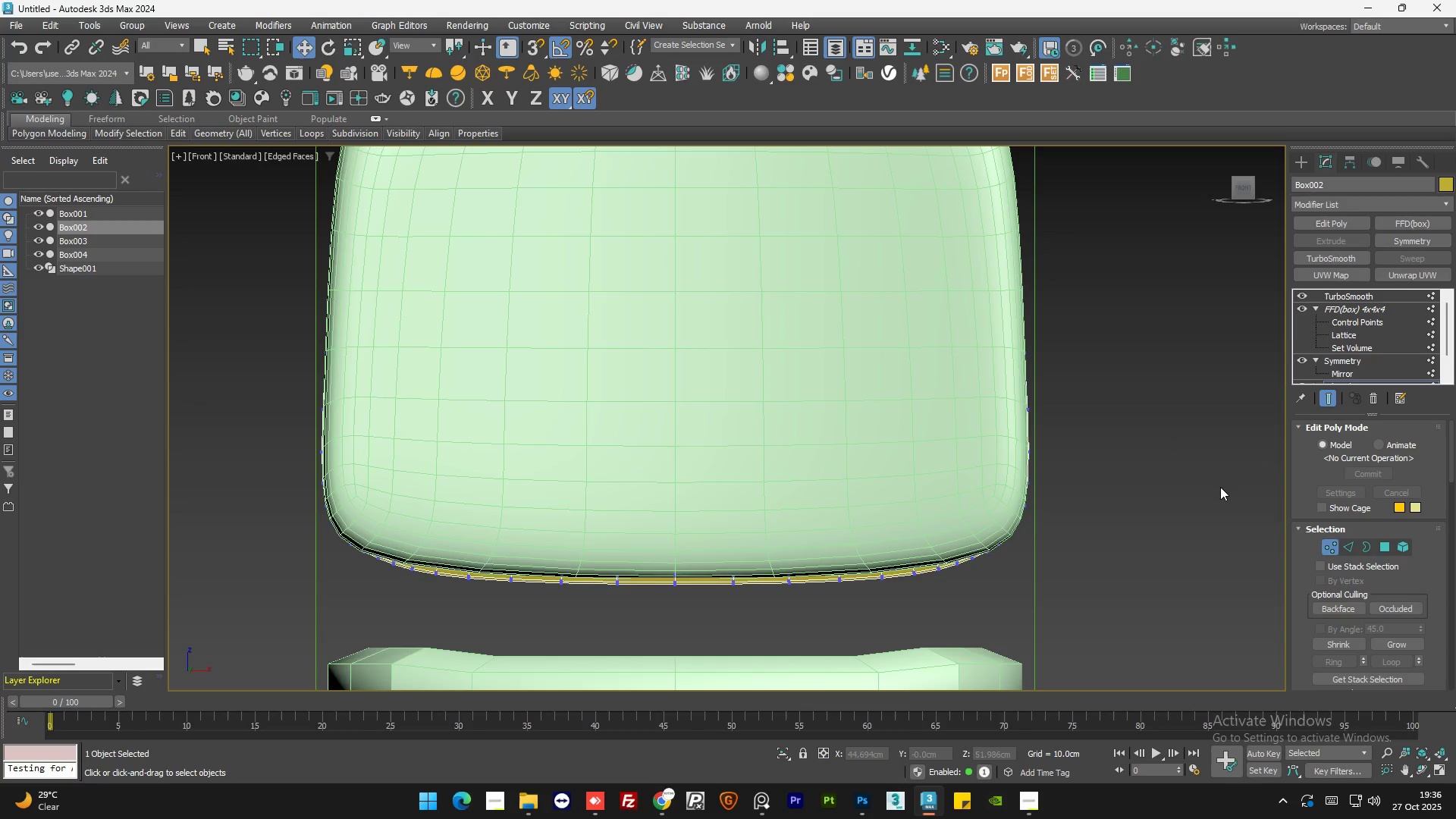 
key(Control+Z)
 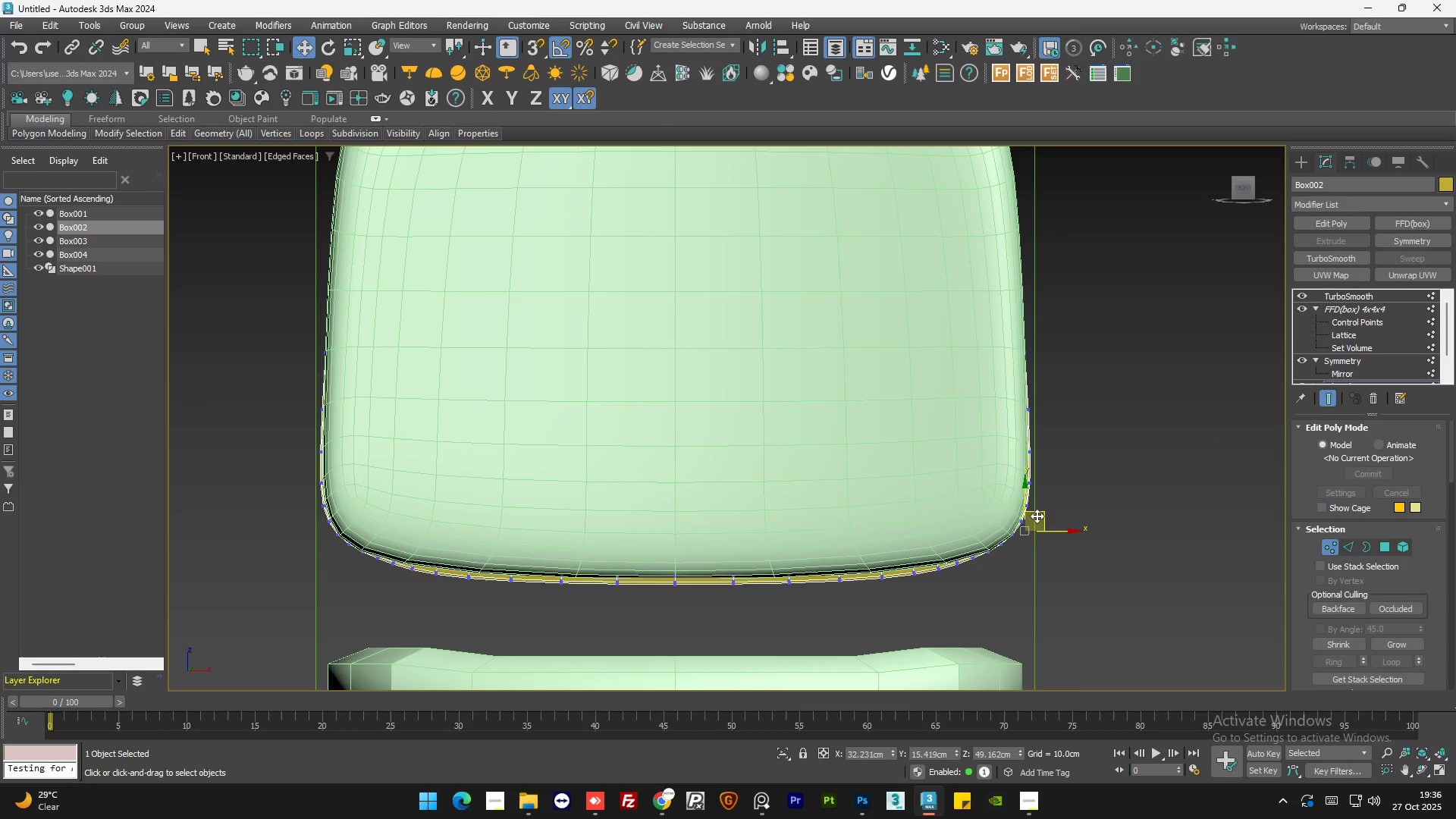 
left_click_drag(start_coordinate=[1040, 516], to_coordinate=[1048, 516])
 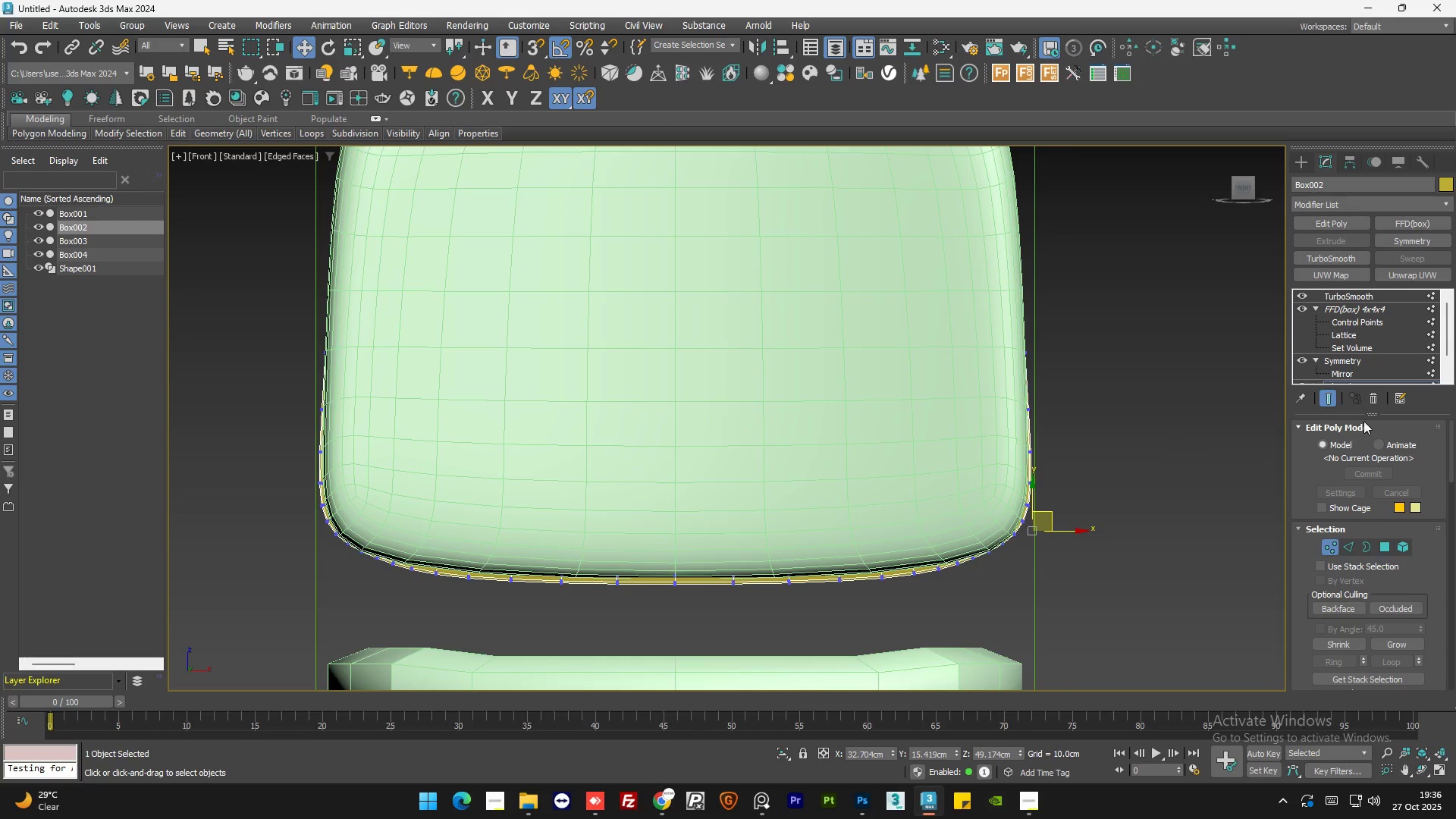 
left_click([1331, 403])
 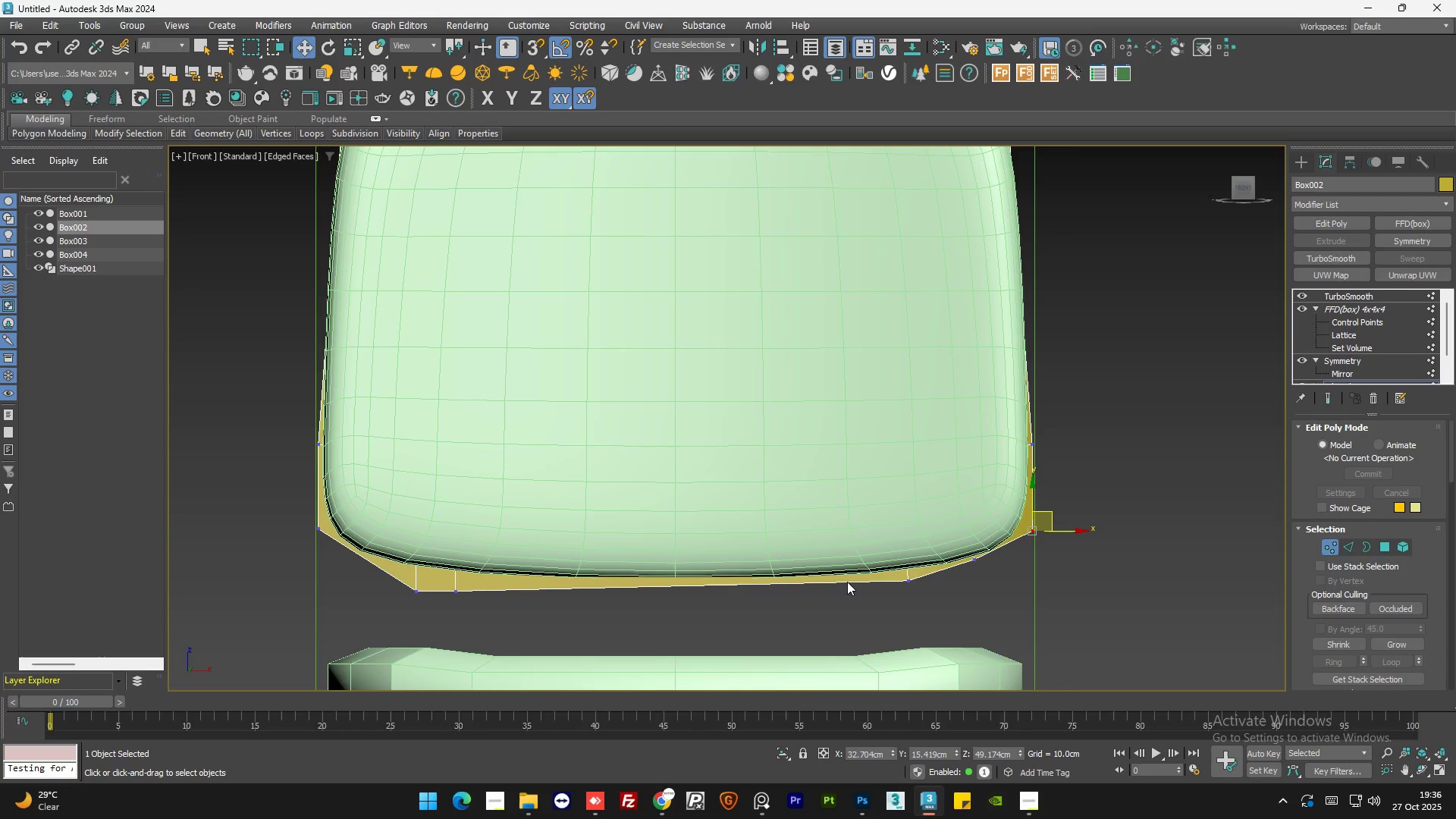 
key(F3)
 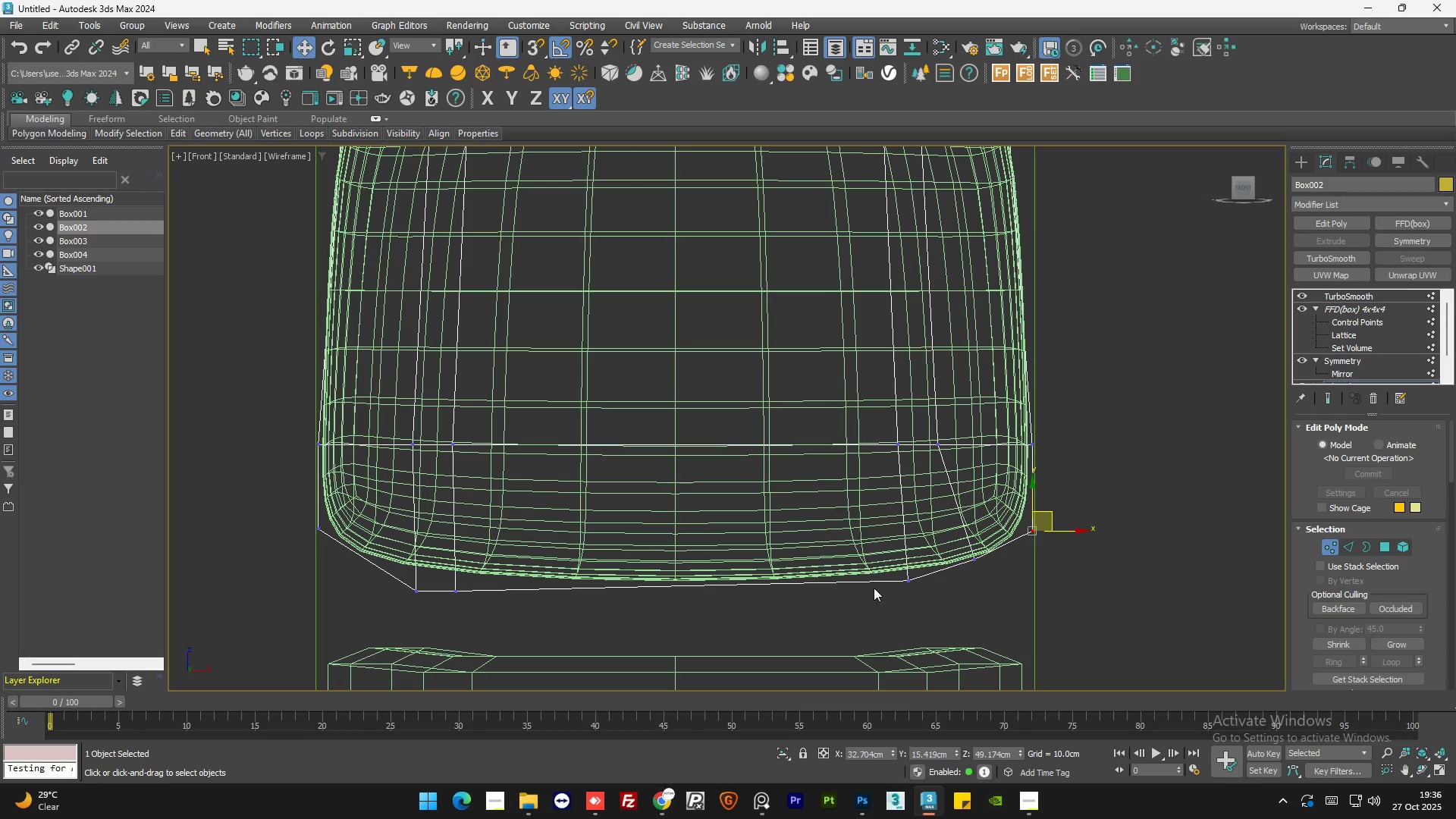 
scroll: coordinate [987, 449], scroll_direction: none, amount: 0.0
 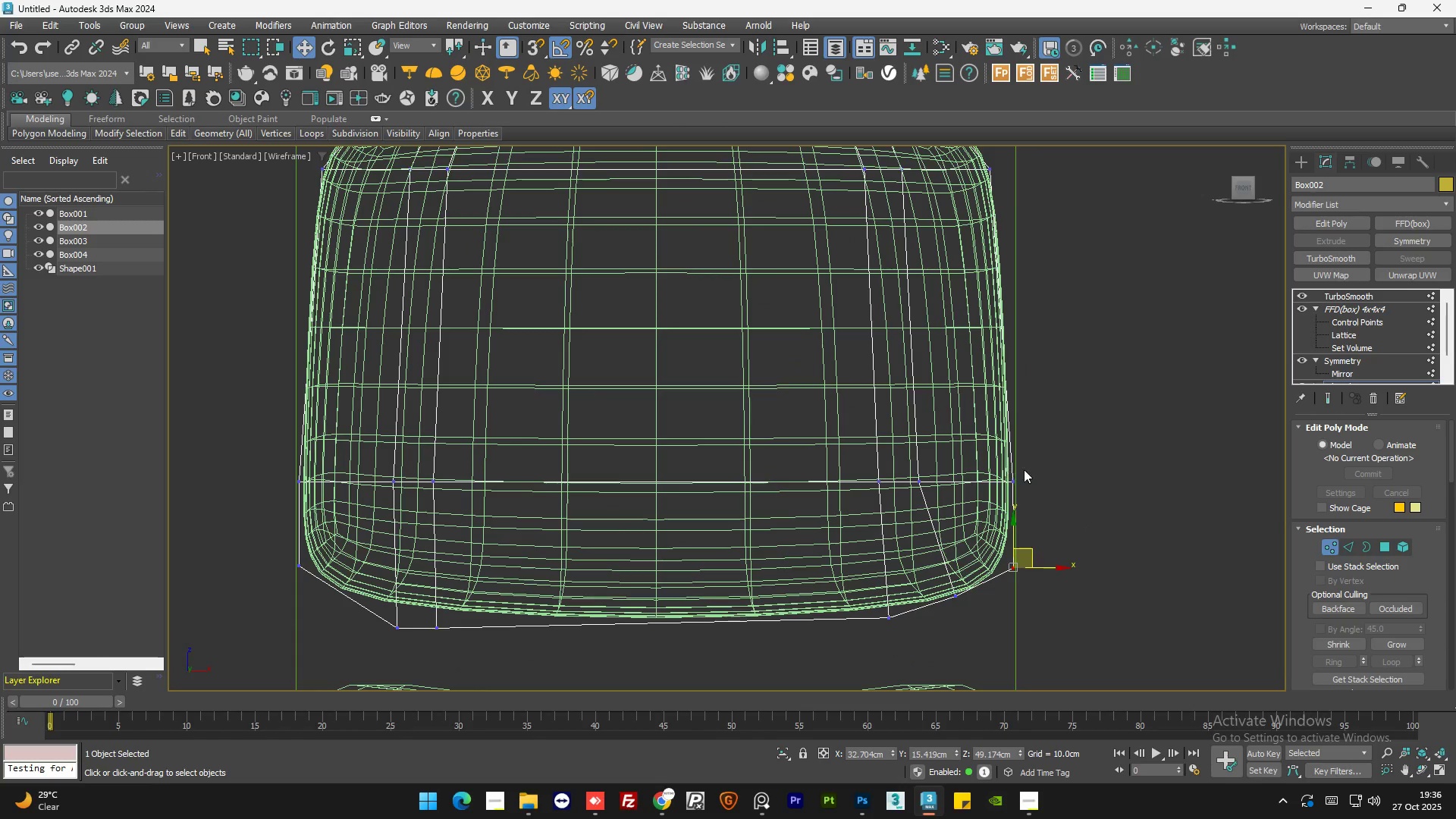 
left_click([1033, 467])
 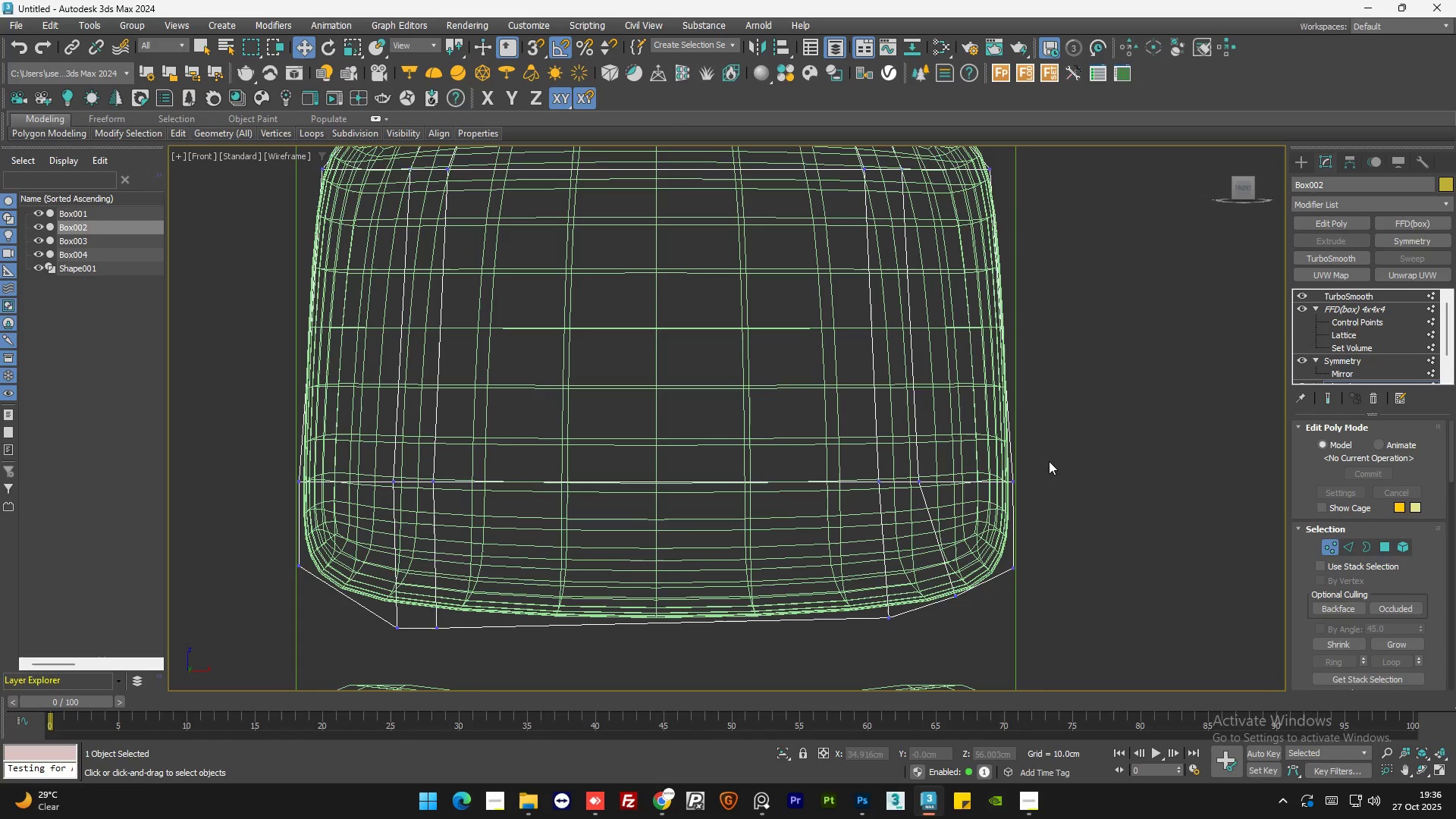 
left_click_drag(start_coordinate=[1047, 463], to_coordinate=[994, 493])
 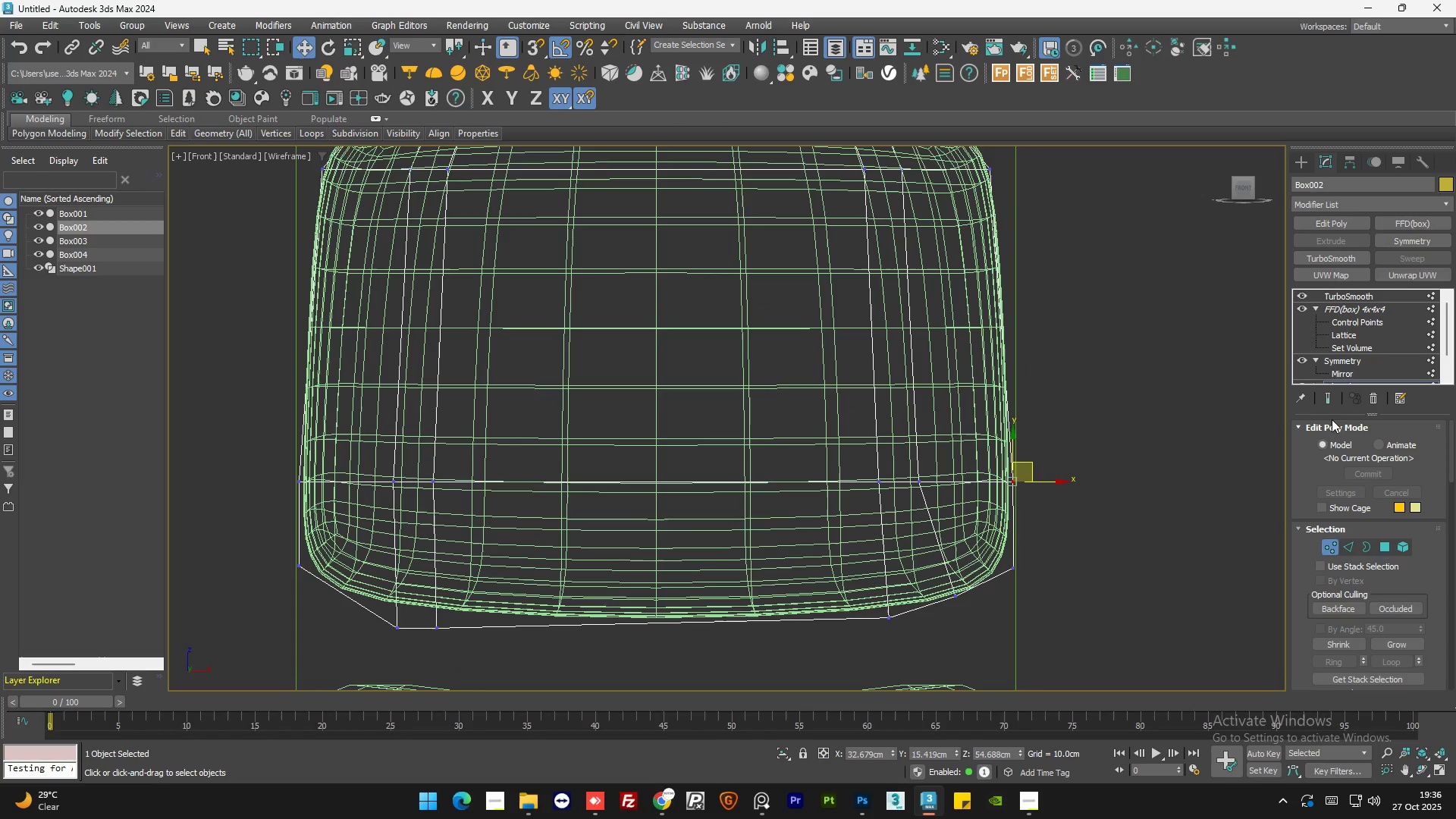 
left_click([1331, 398])
 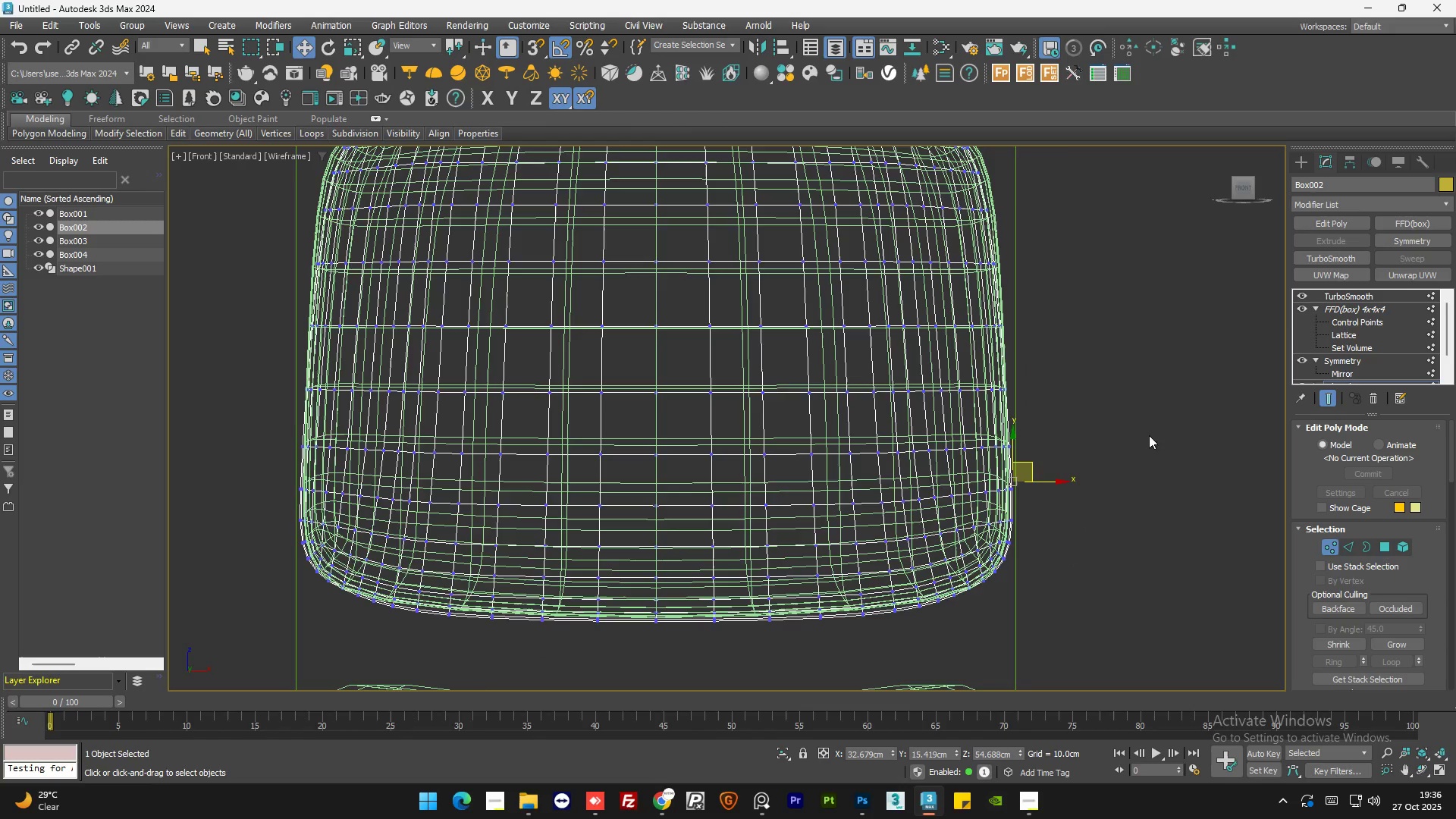 
key(F3)
 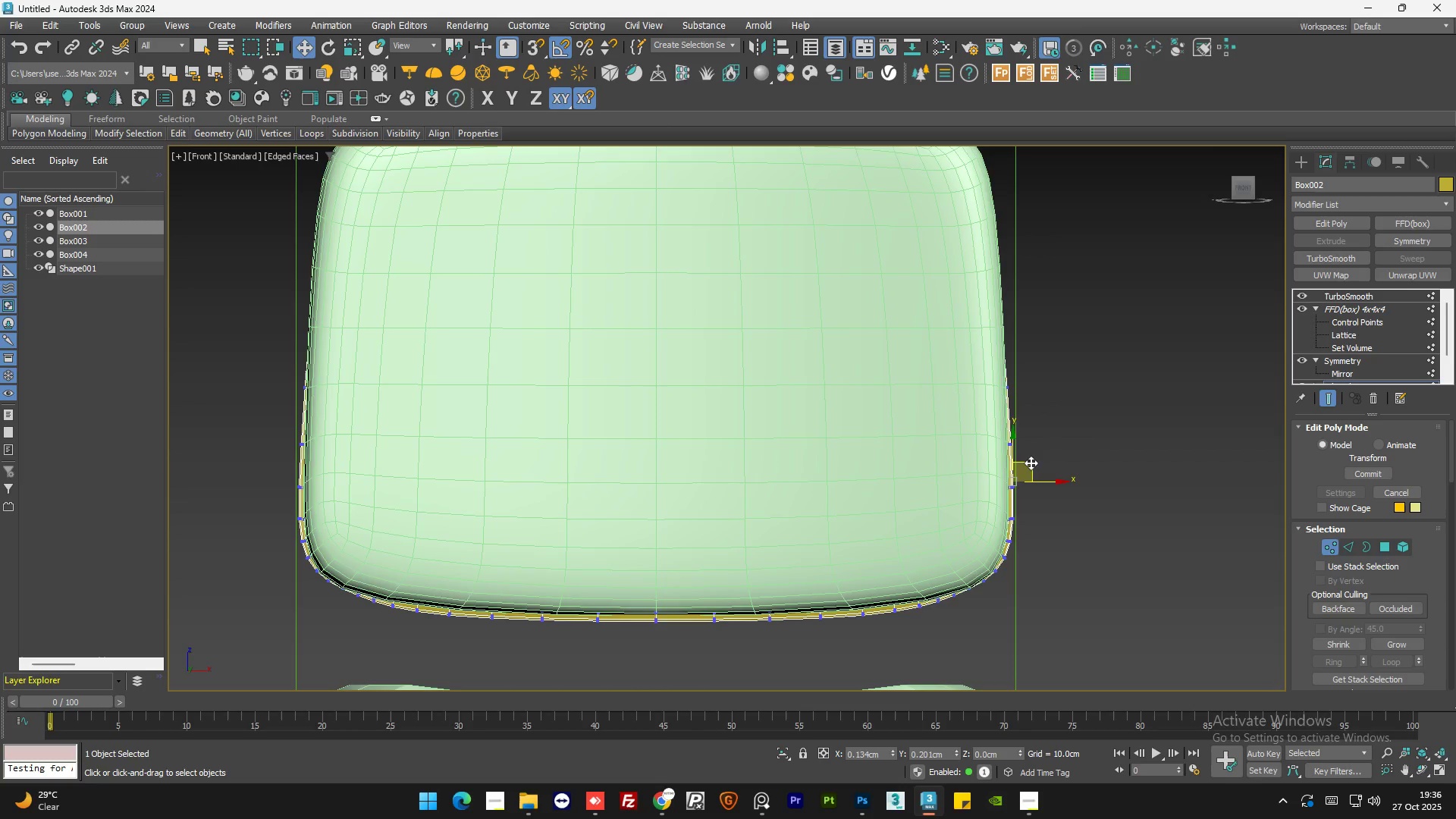 
scroll: coordinate [951, 602], scroll_direction: down, amount: 1.0
 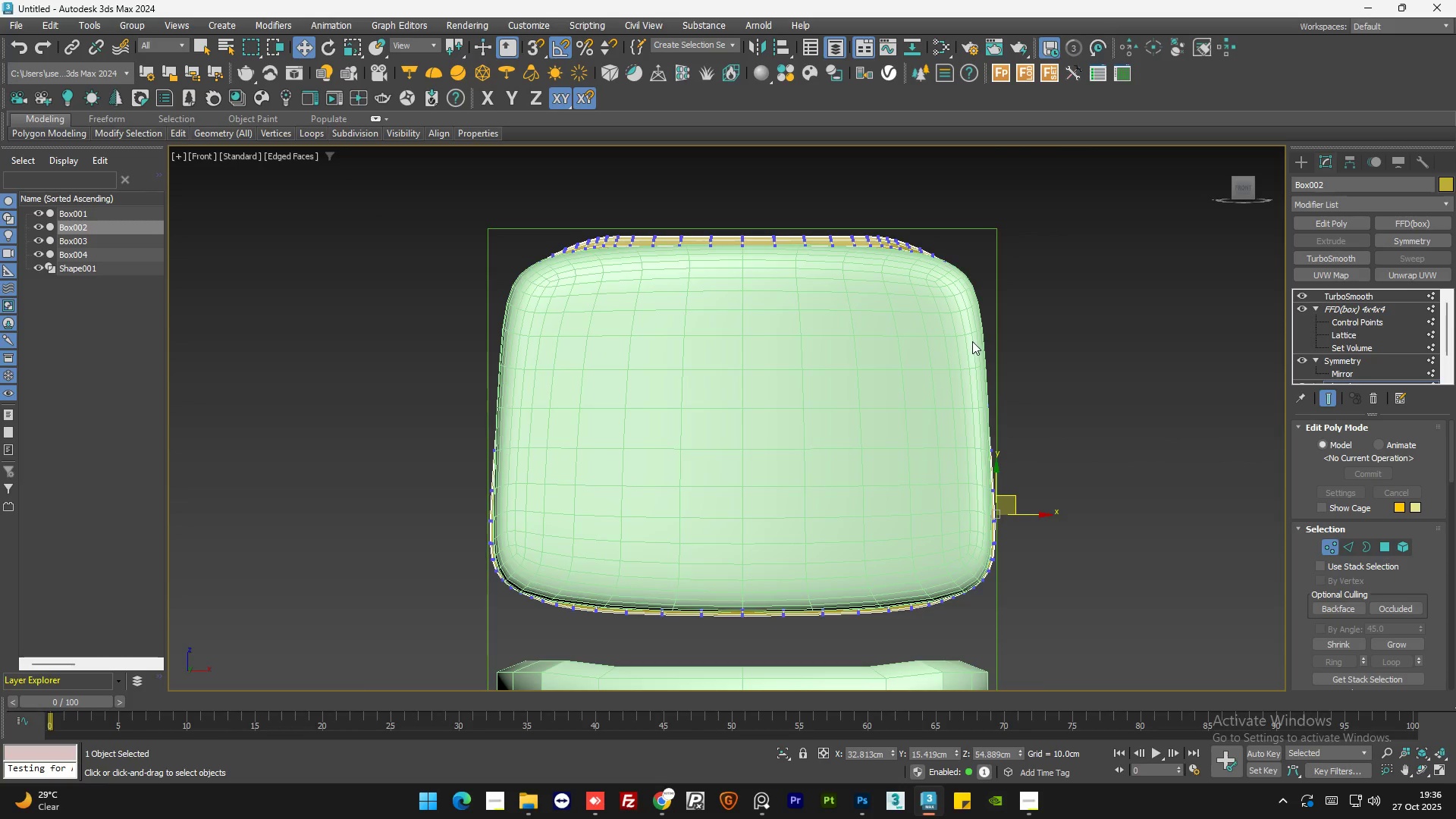 
scroll: coordinate [972, 341], scroll_direction: up, amount: 1.0
 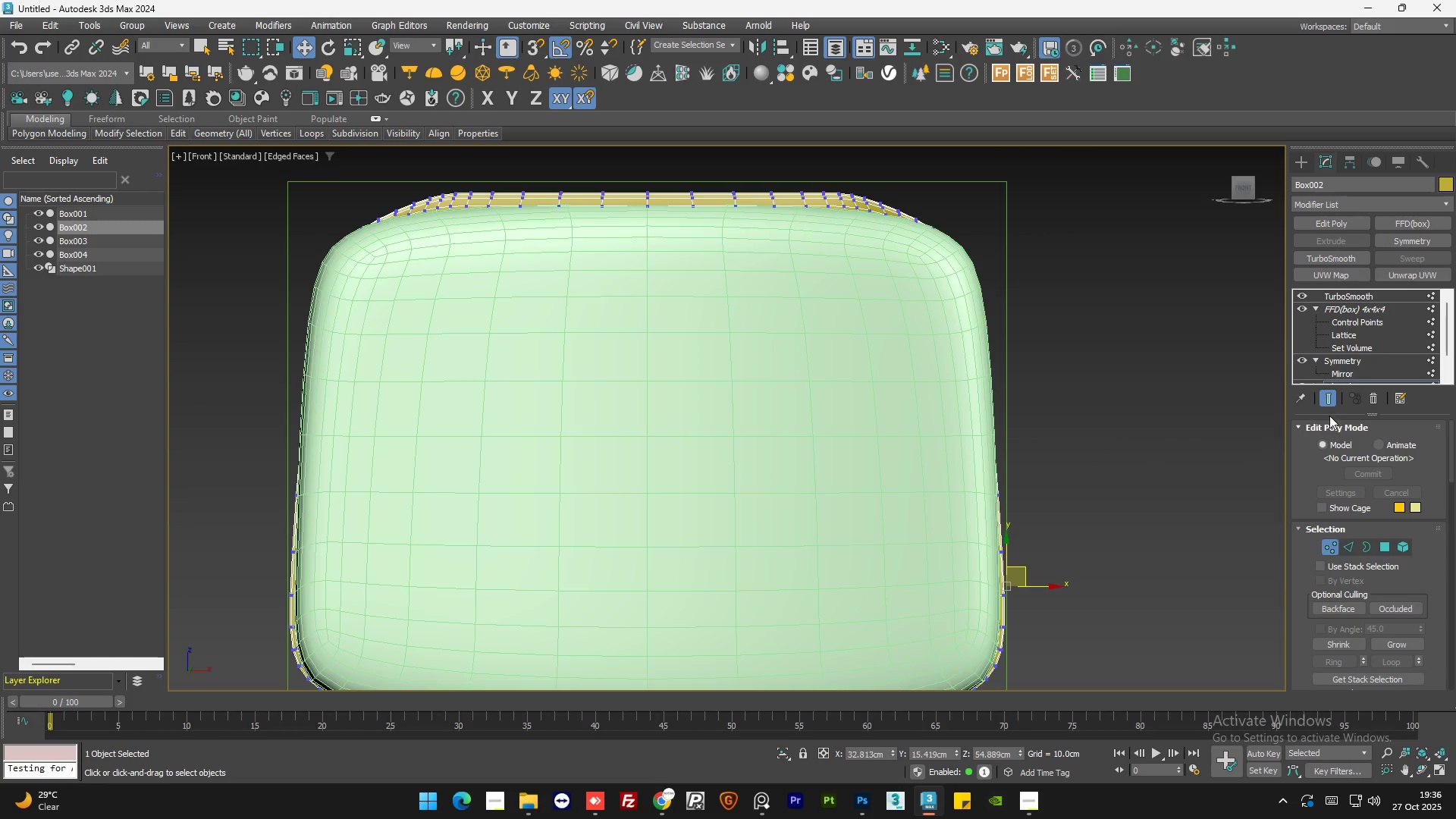 
left_click([1328, 398])
 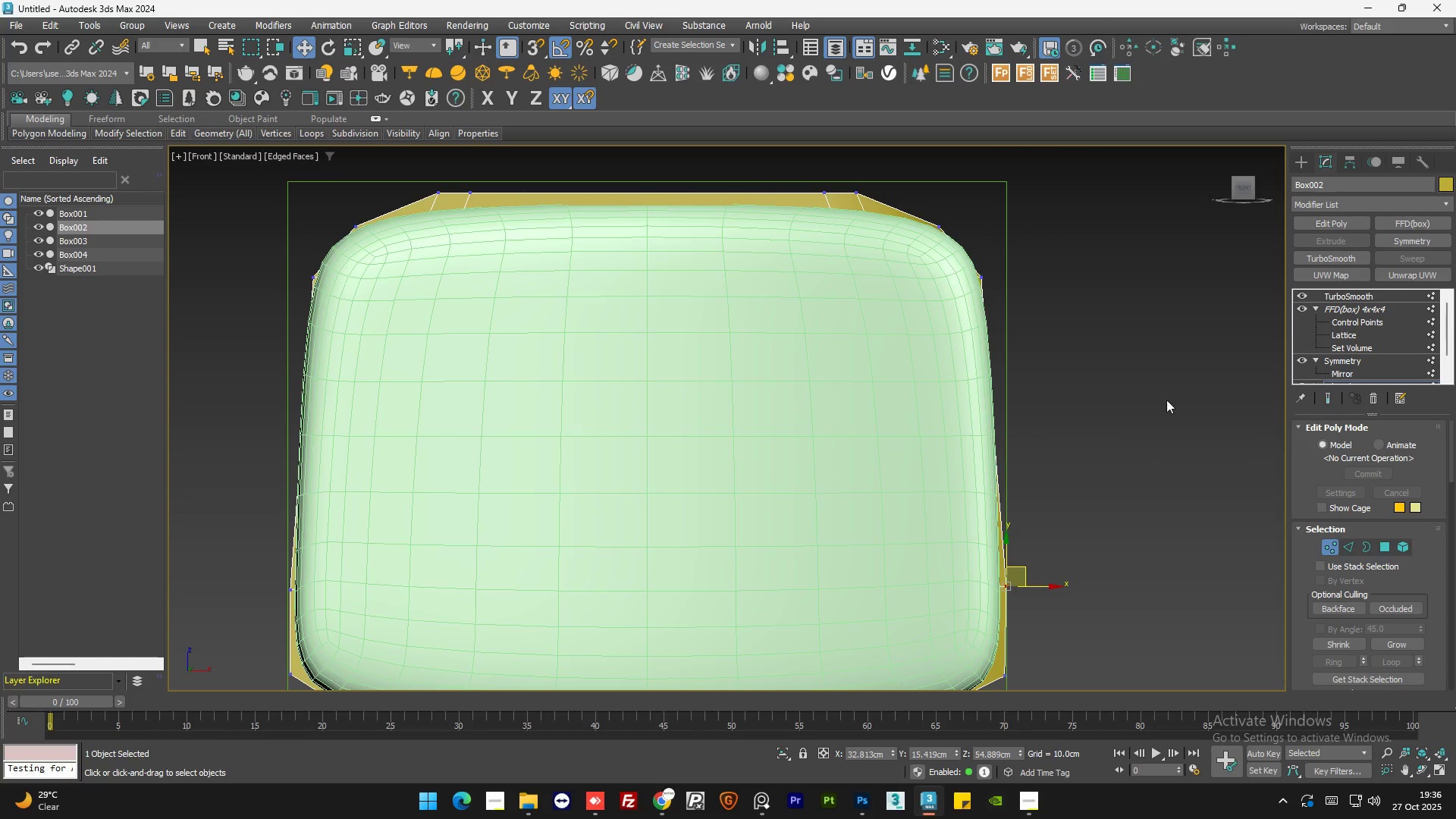 
key(F3)
 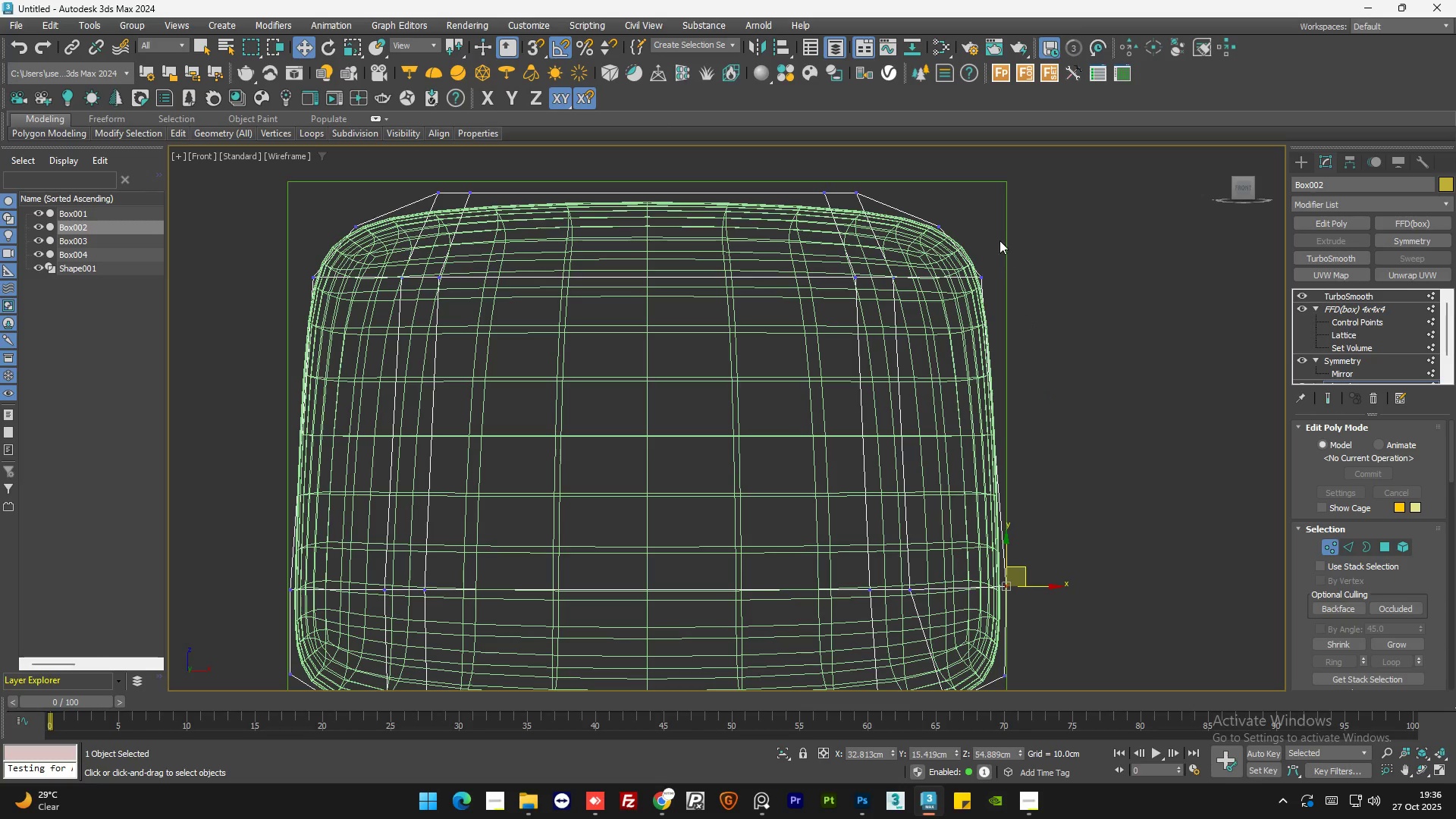 
left_click_drag(start_coordinate=[1015, 256], to_coordinate=[946, 312])
 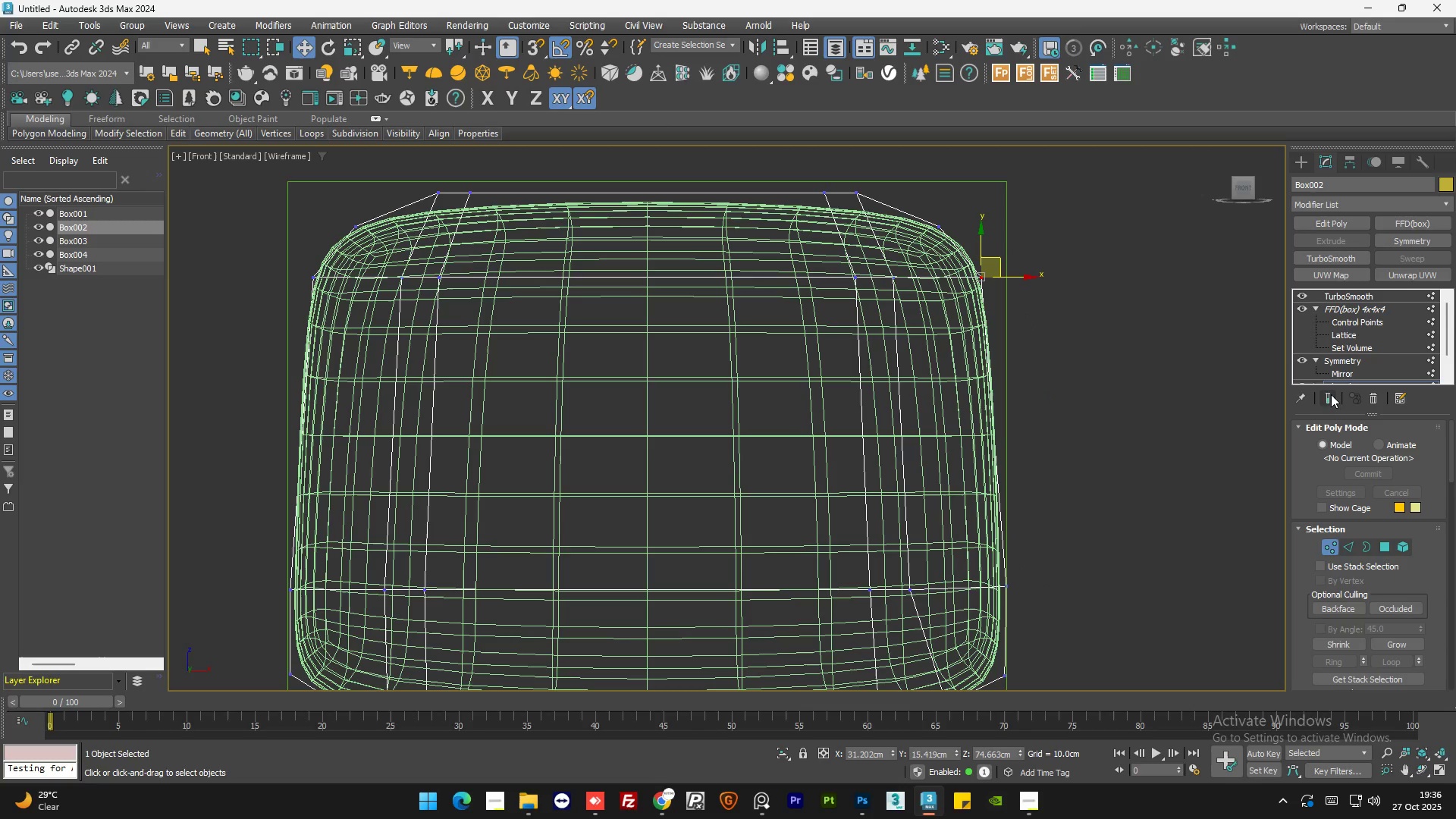 
left_click([1329, 397])
 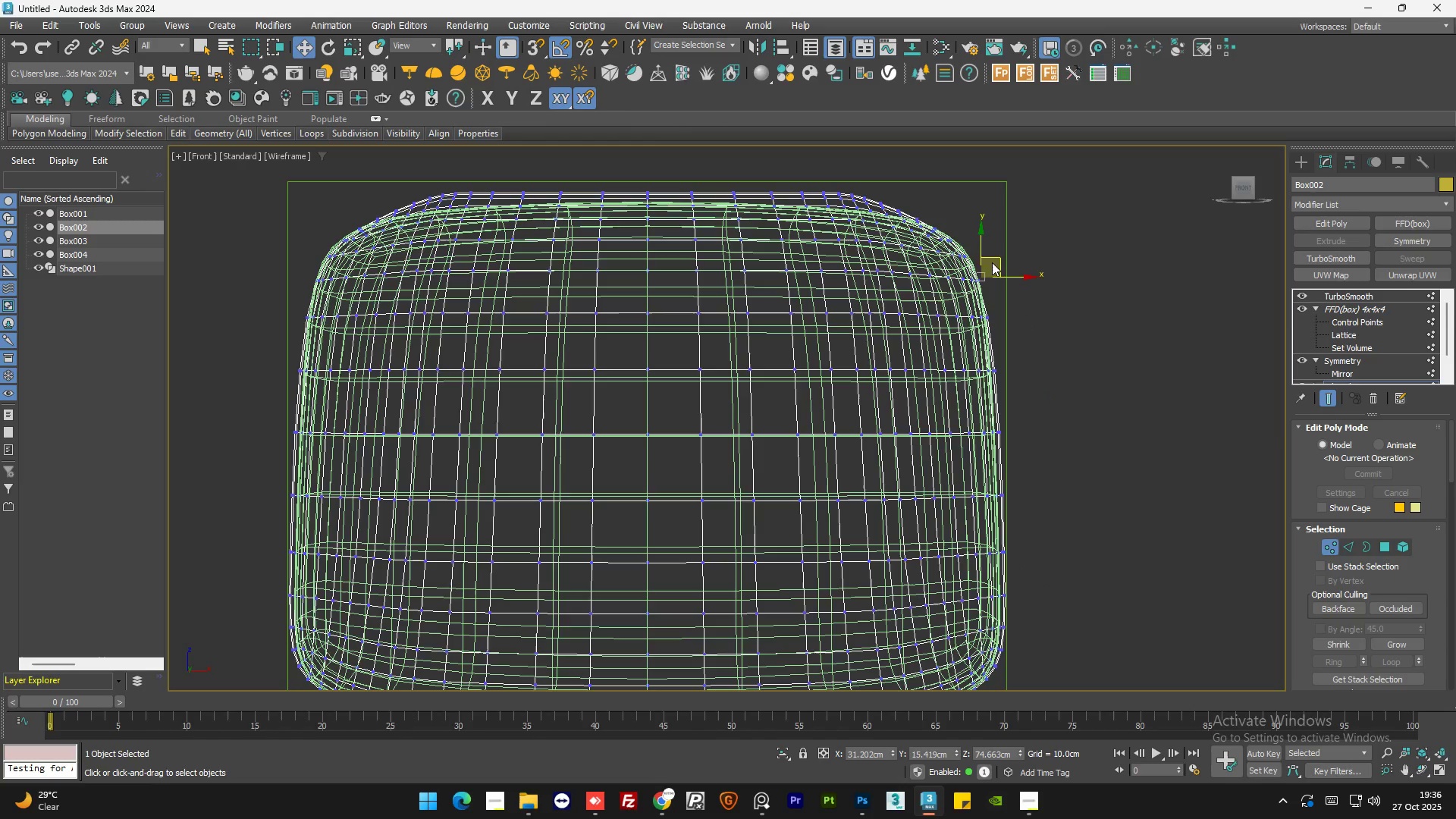 
key(F3)
 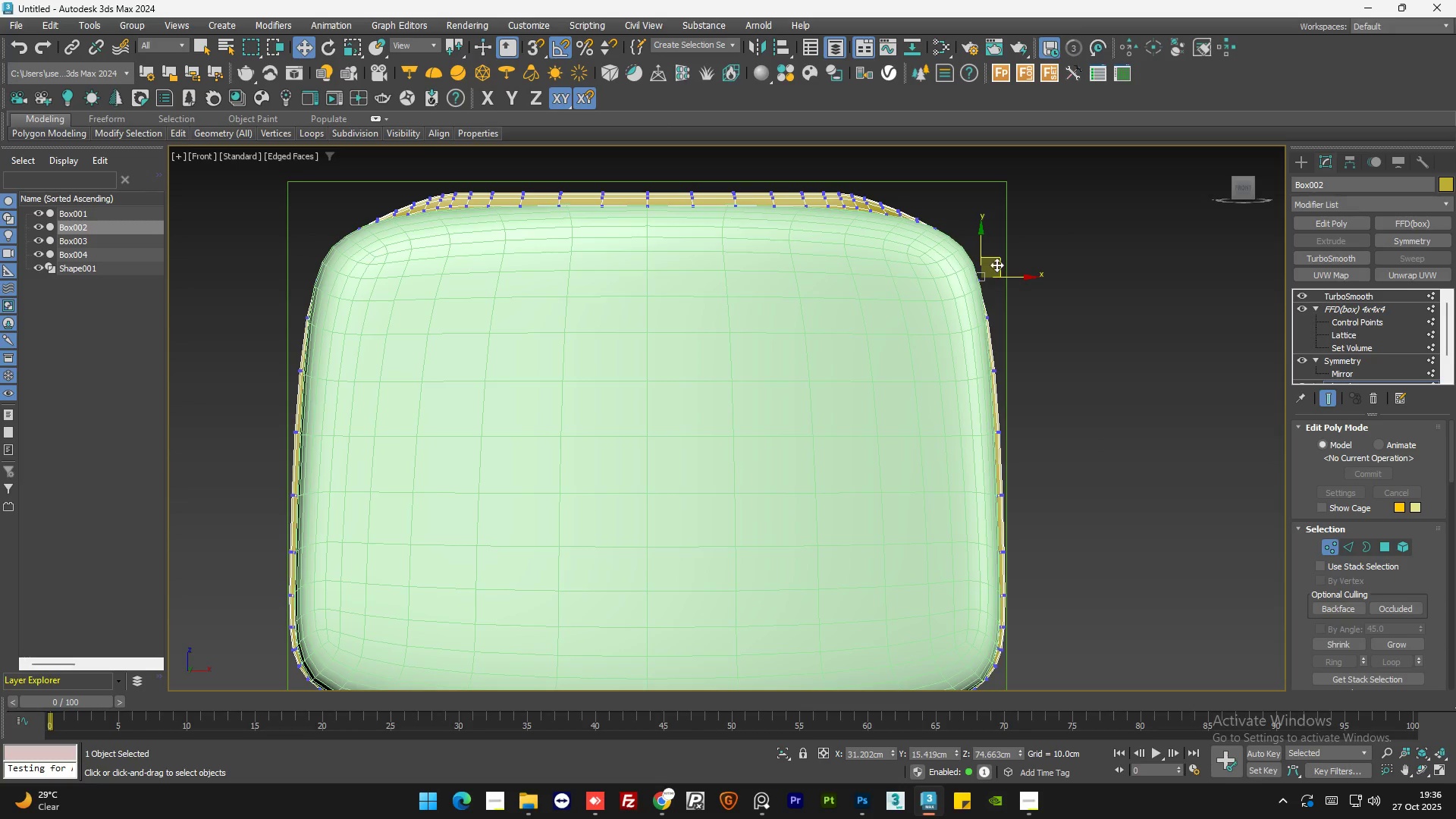 
left_click_drag(start_coordinate=[996, 264], to_coordinate=[996, 237])
 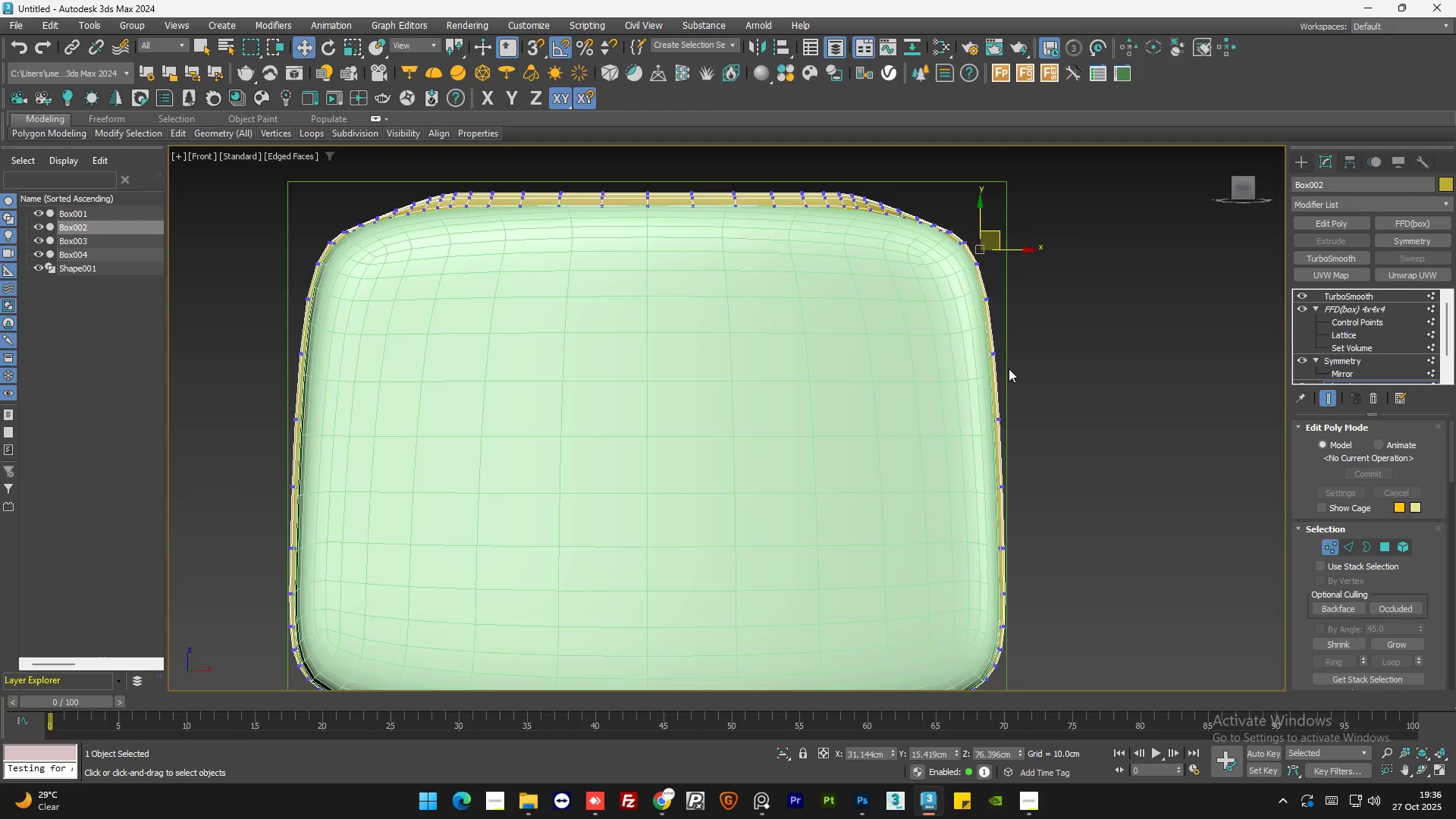 
scroll: coordinate [871, 221], scroll_direction: none, amount: 0.0
 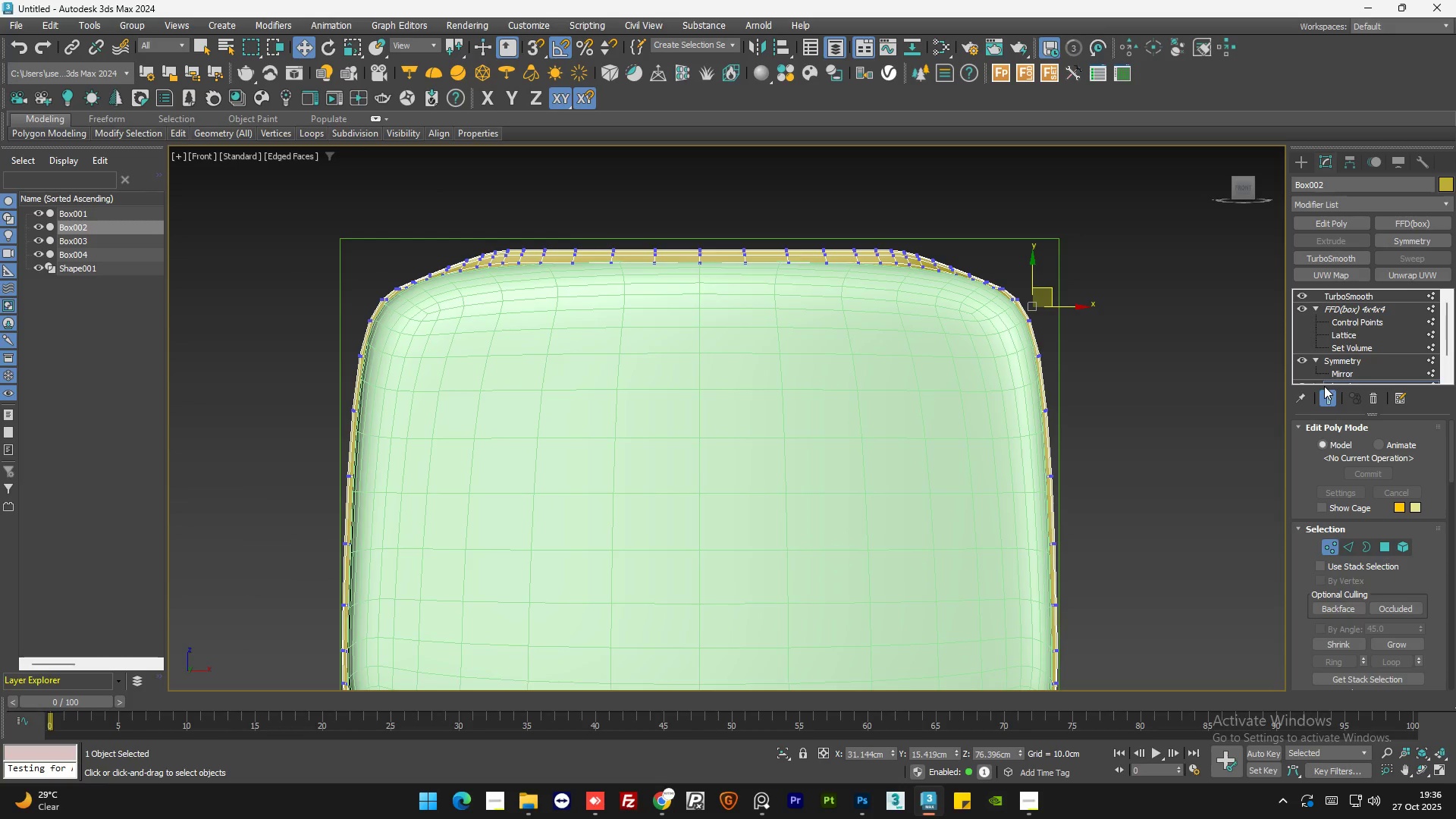 
left_click([1332, 398])
 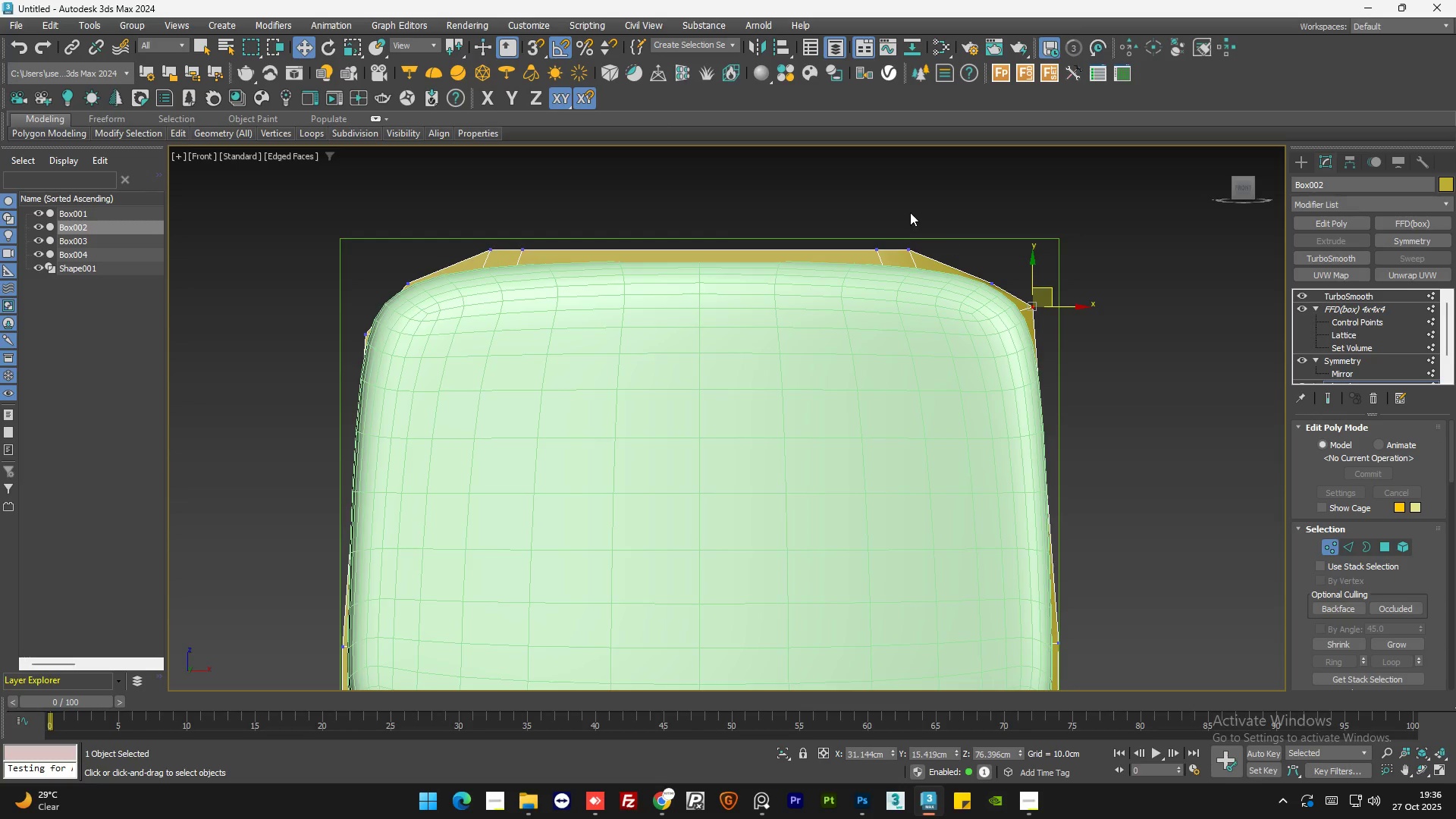 
key(F3)
 